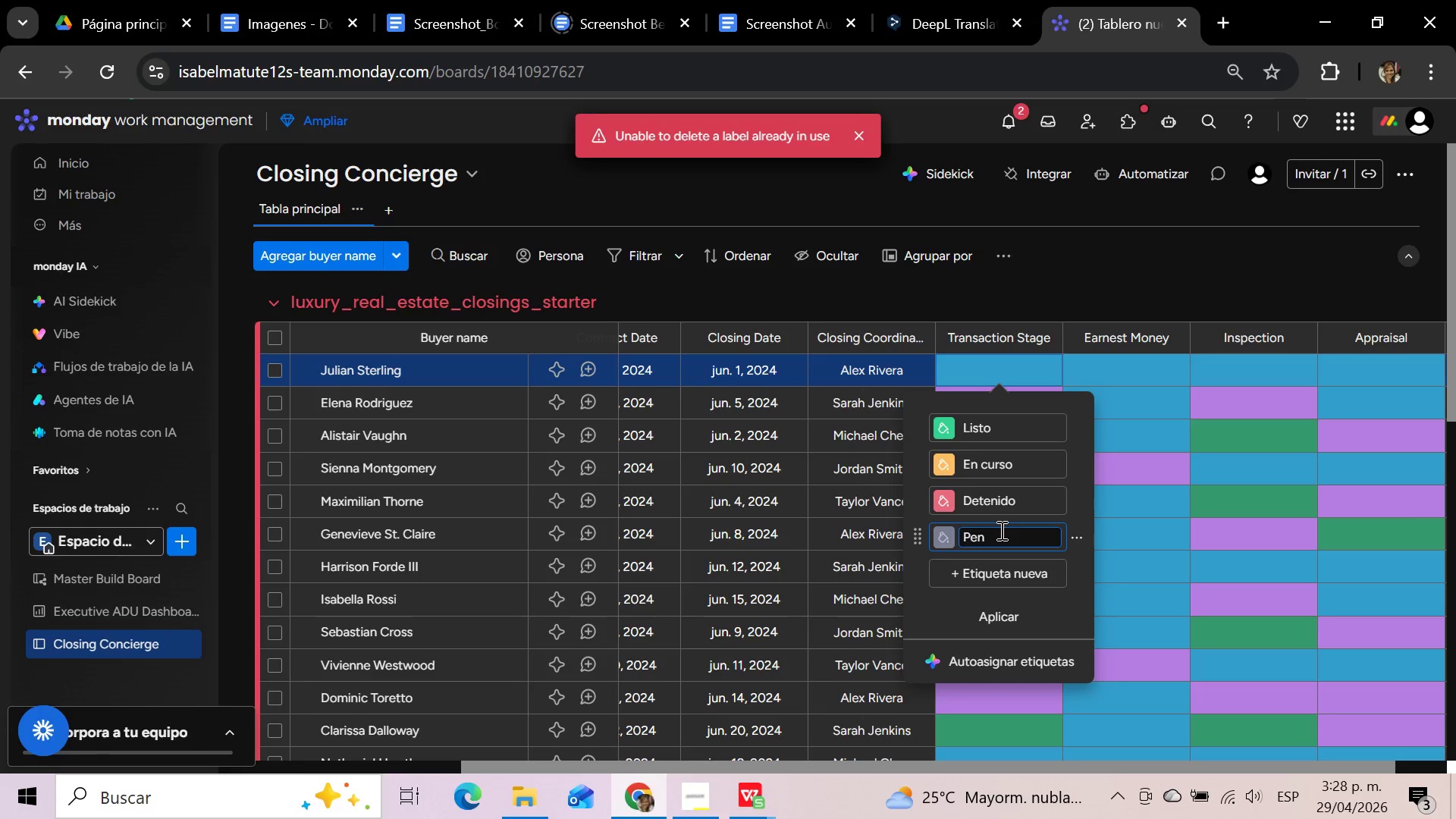 
type(ding)
 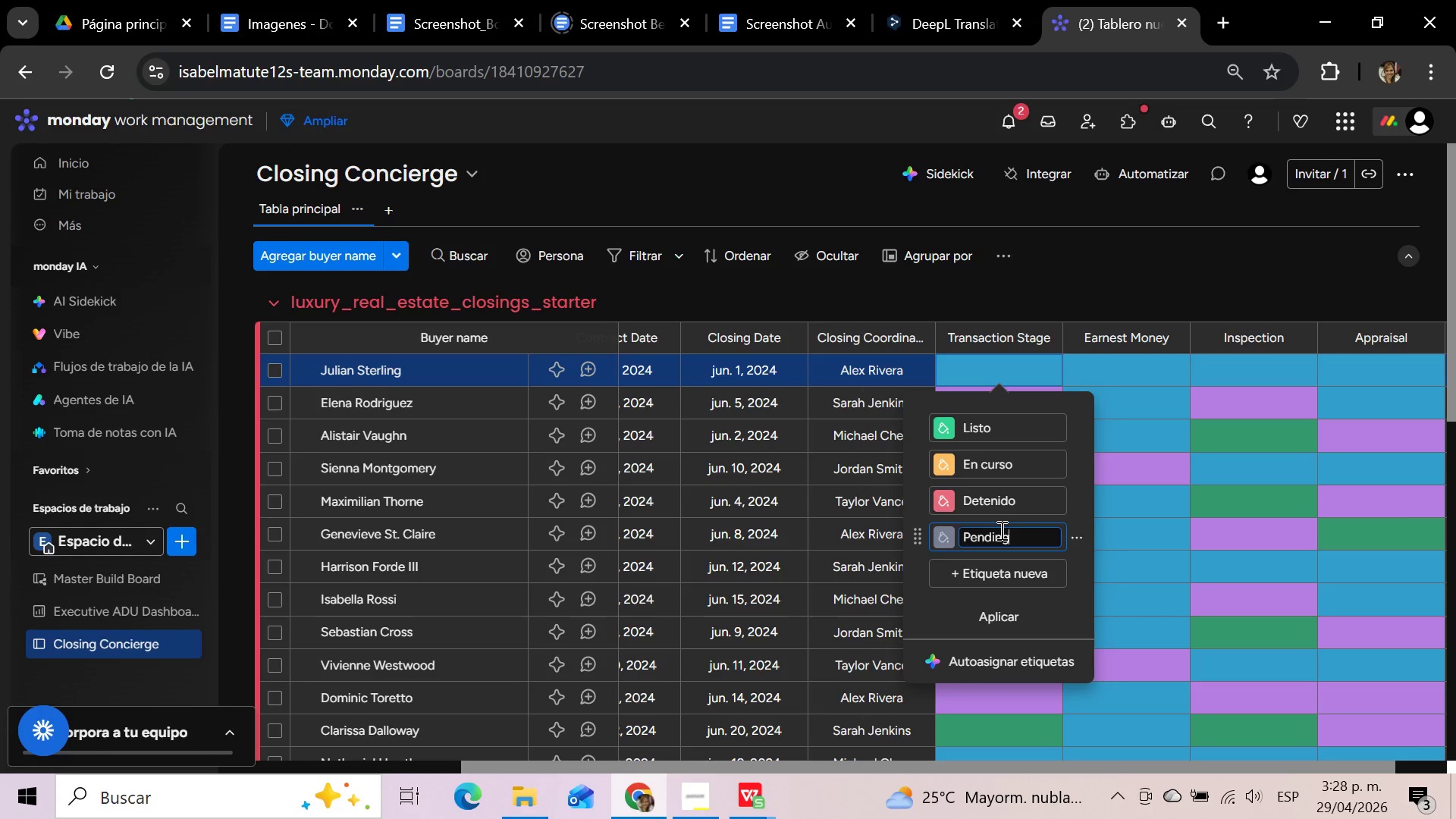 
wait(8.25)
 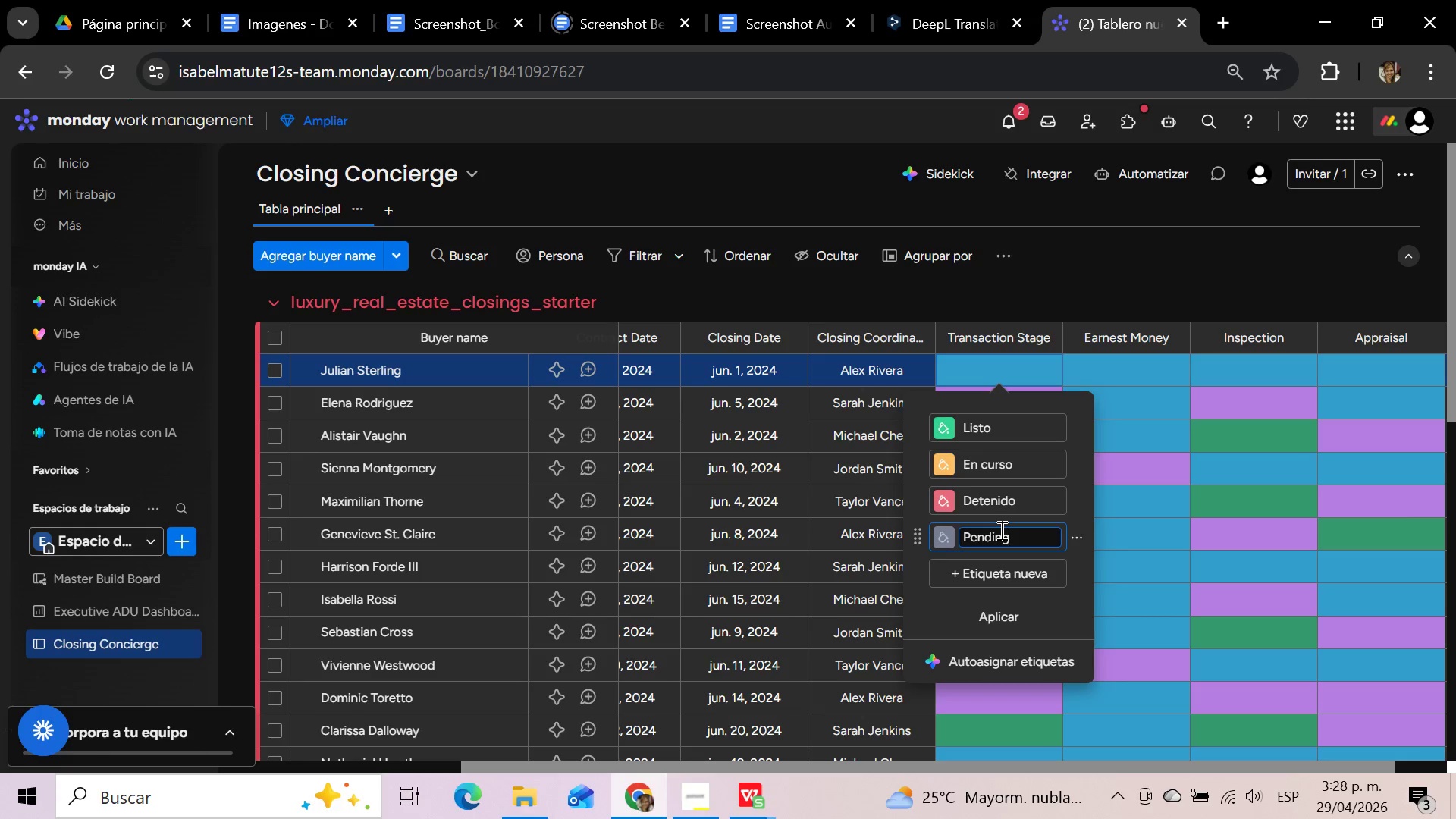 
left_click([990, 422])
 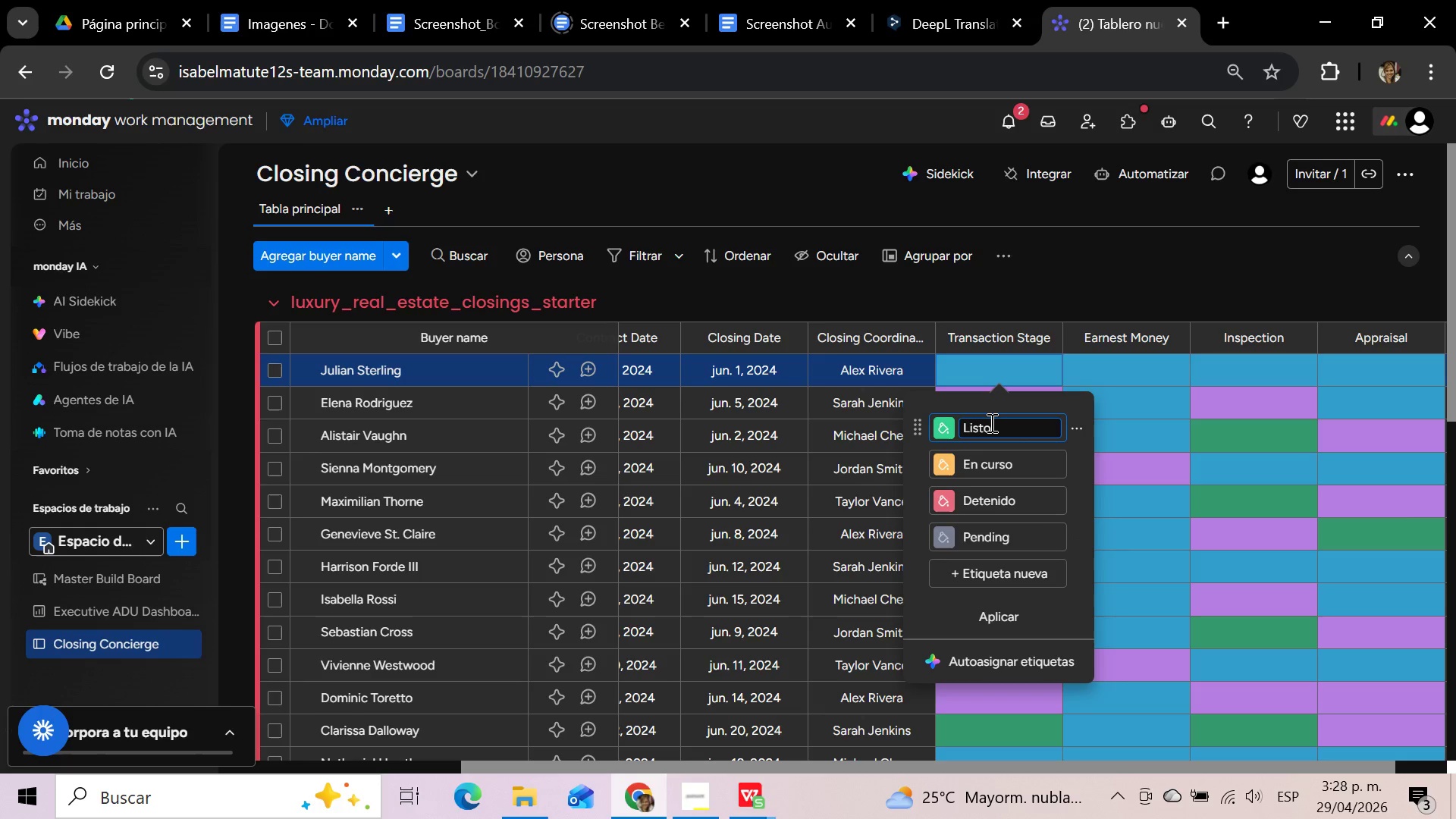 
hold_key(key=Backspace, duration=0.95)
 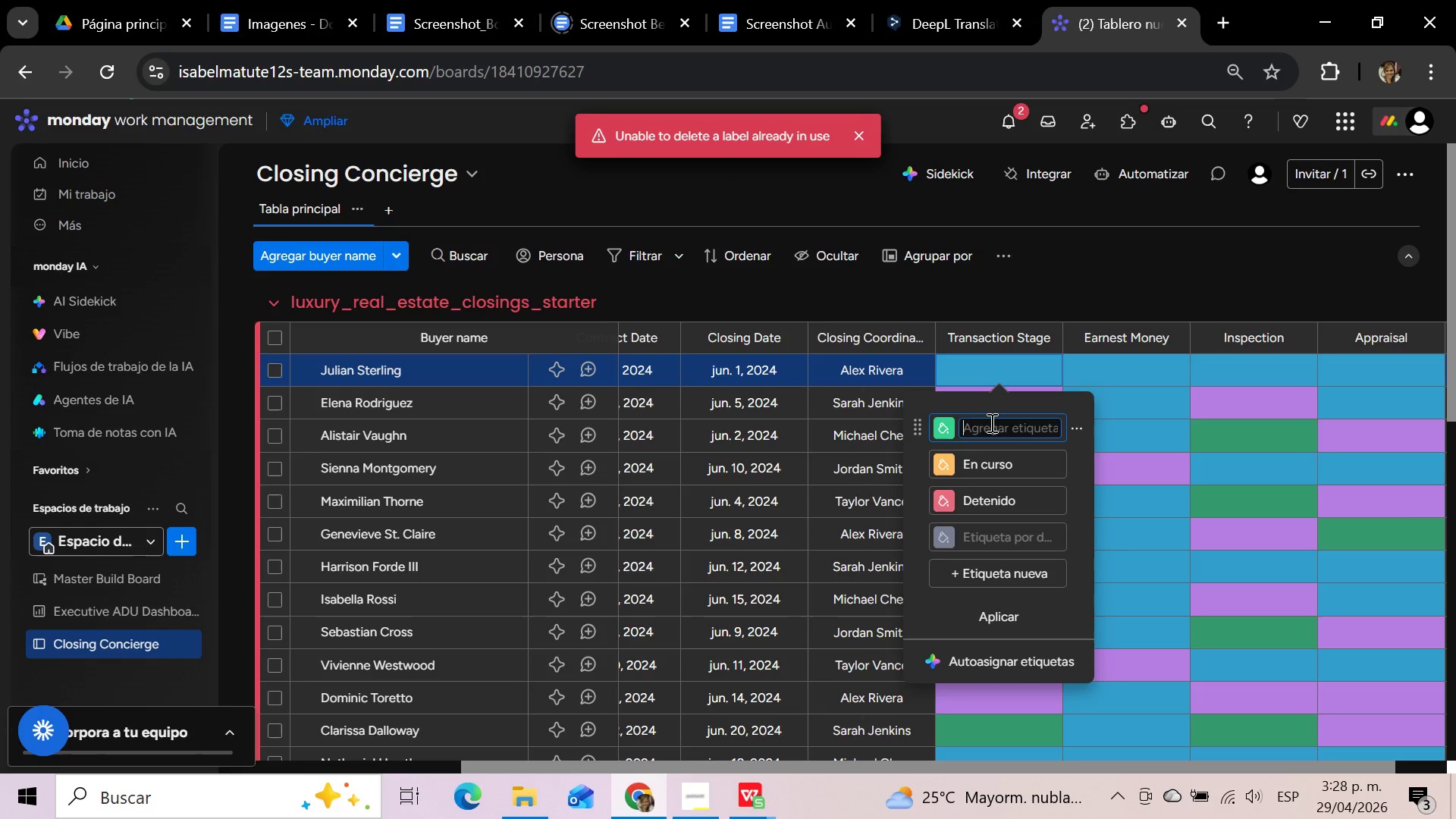 
type(Closed)
 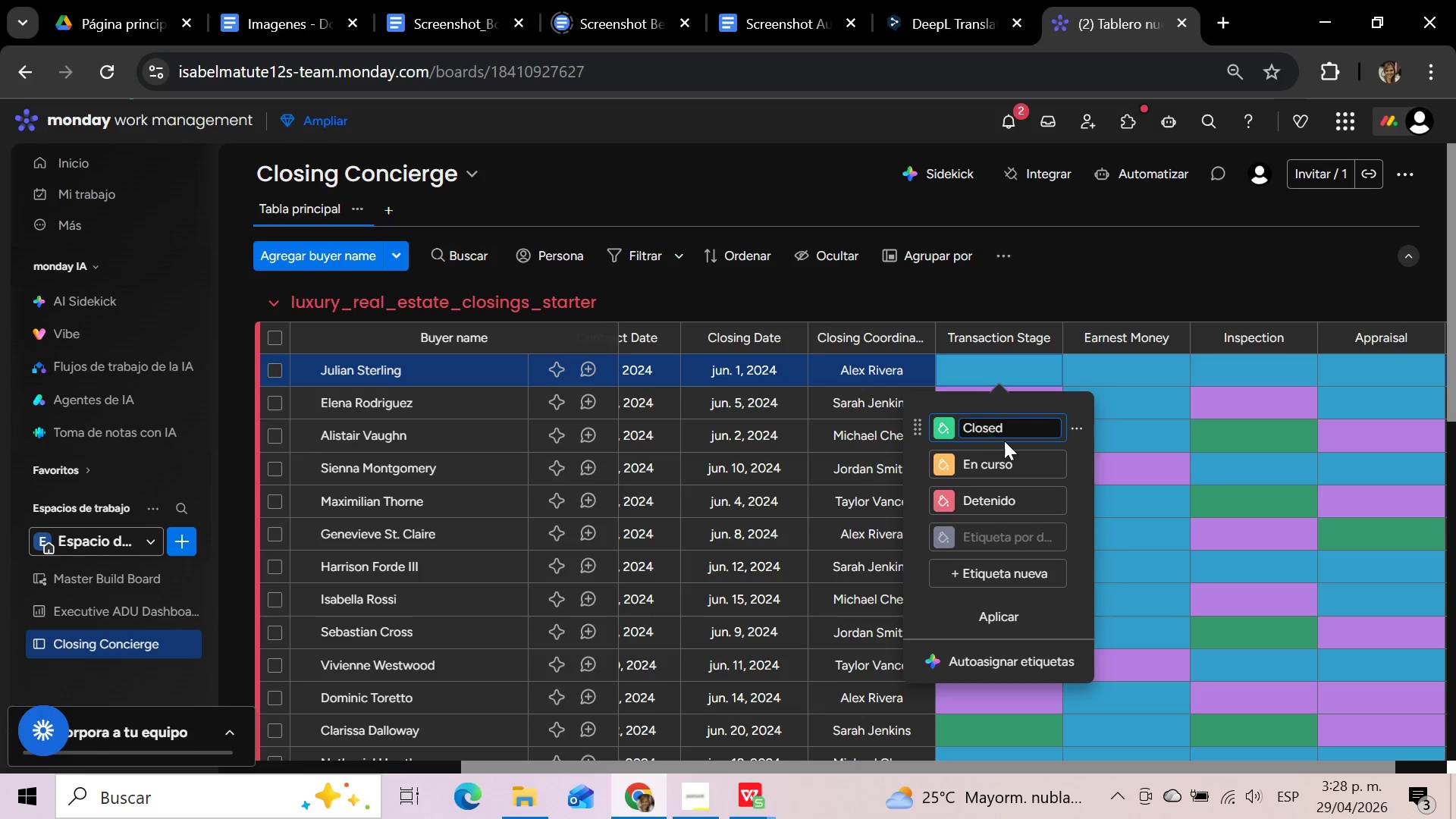 
left_click([1016, 464])
 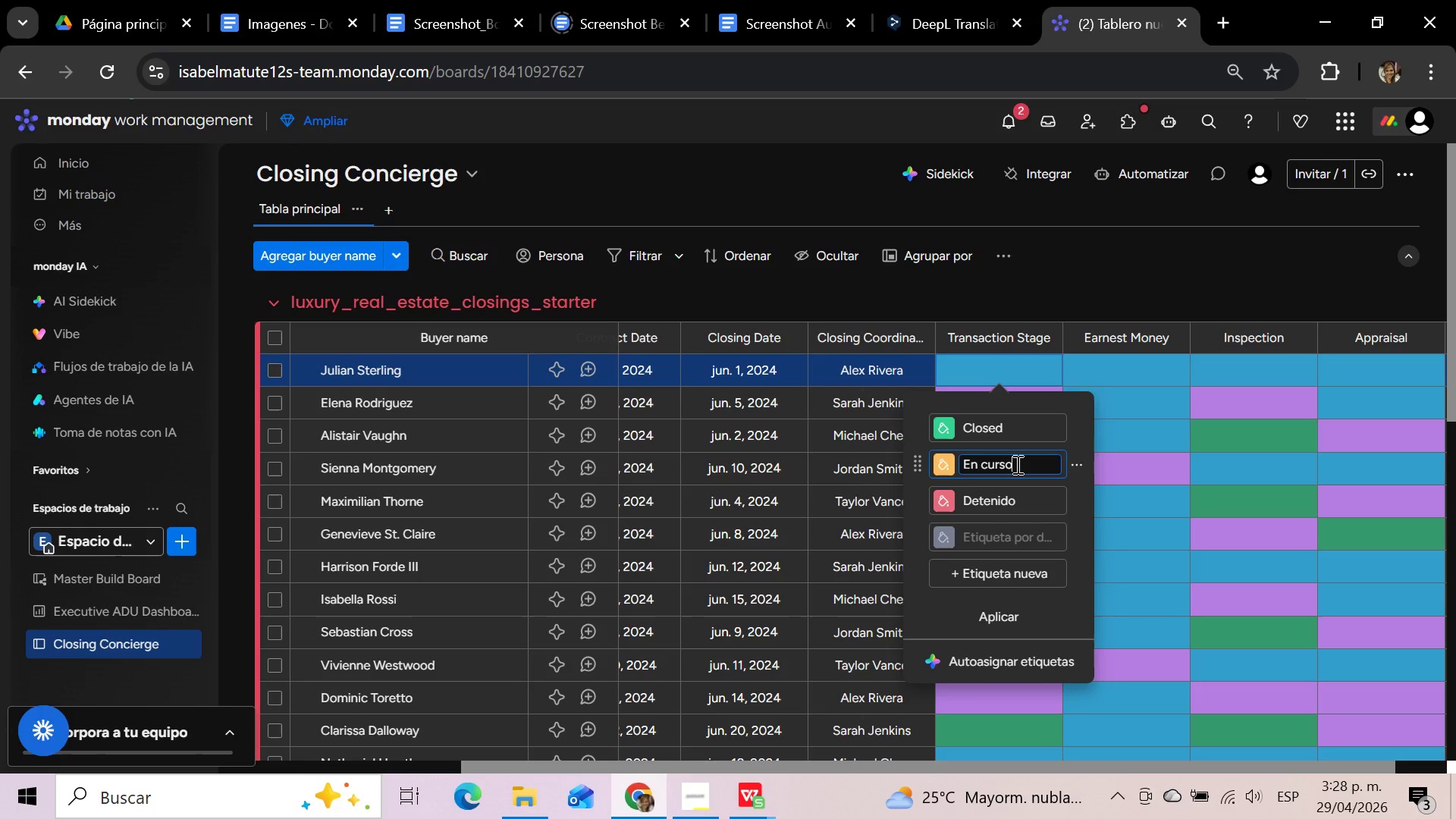 
hold_key(key=Backspace, duration=0.97)
 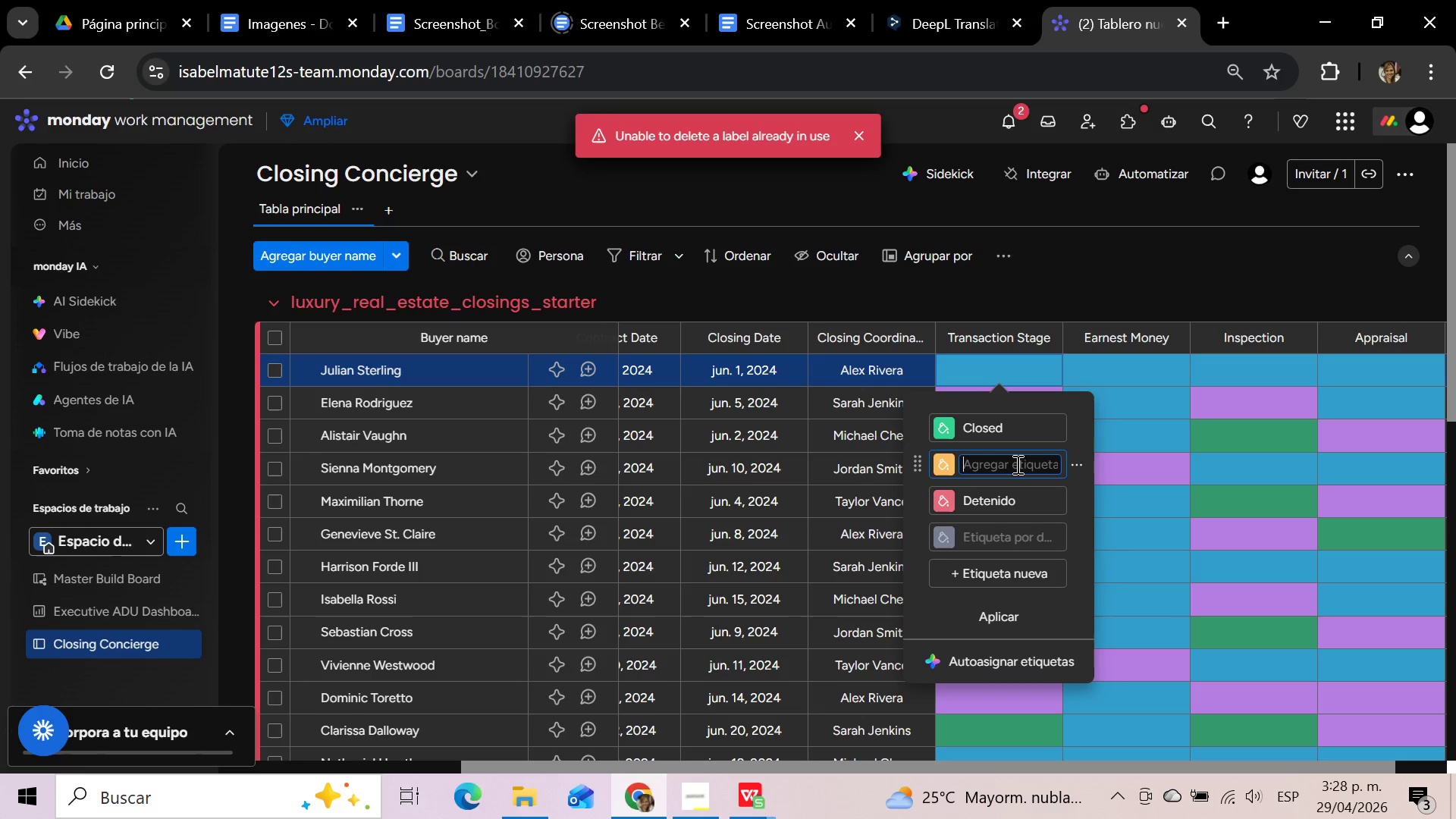 
type(A)
key(Backspace)
type(Under Contrat)
 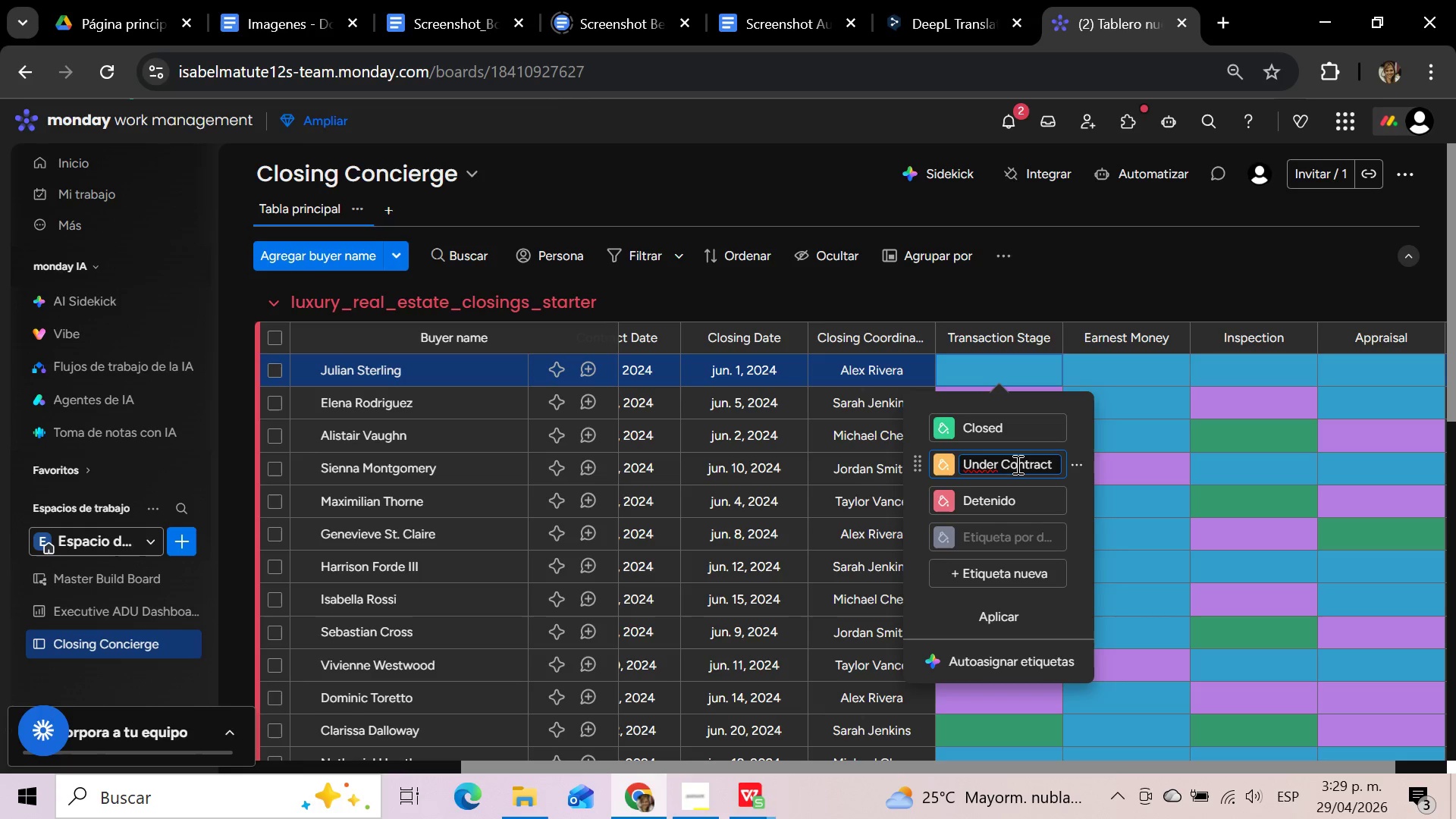 
hold_key(key=C, duration=0.33)
 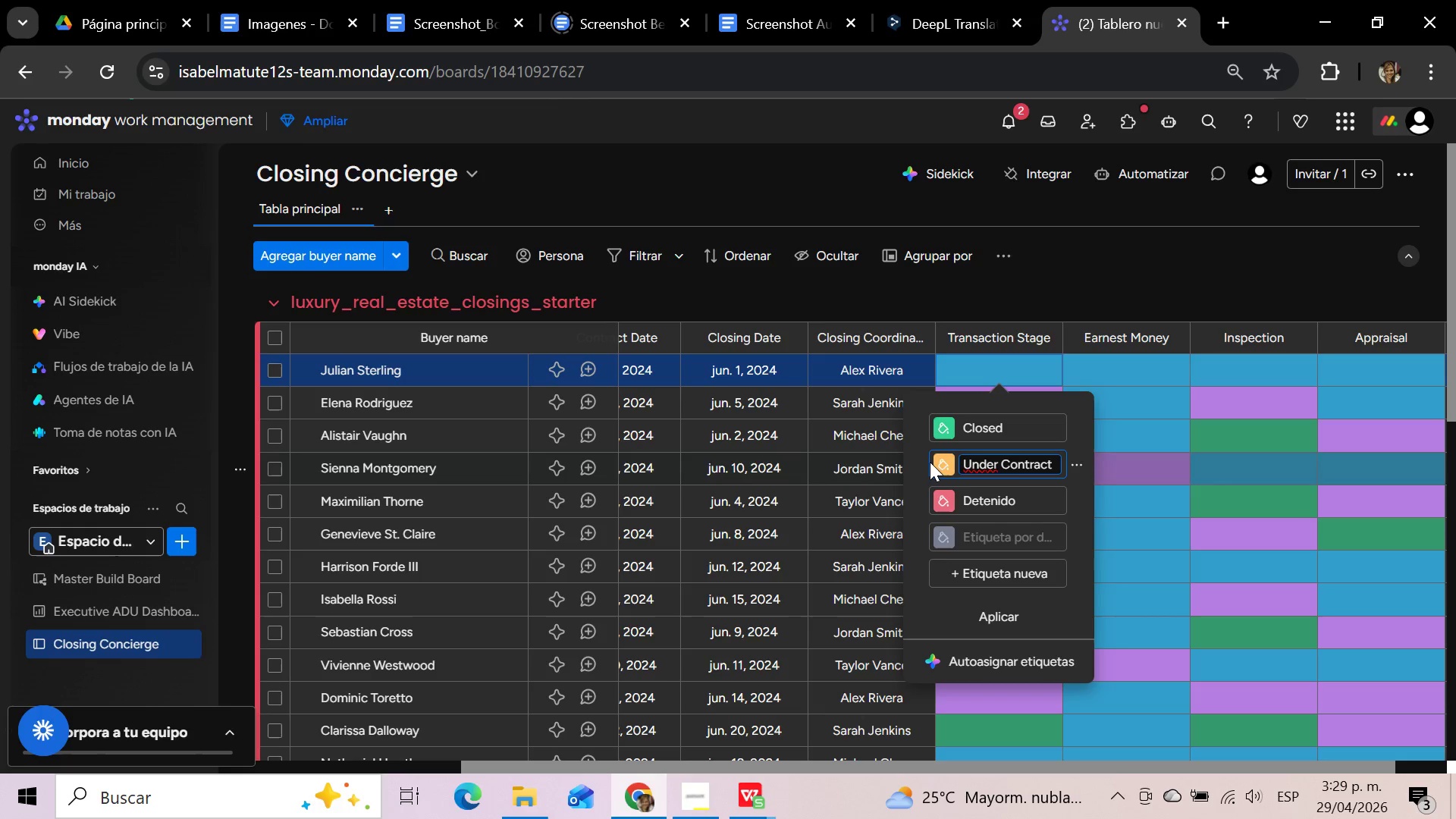 
left_click([944, 462])
 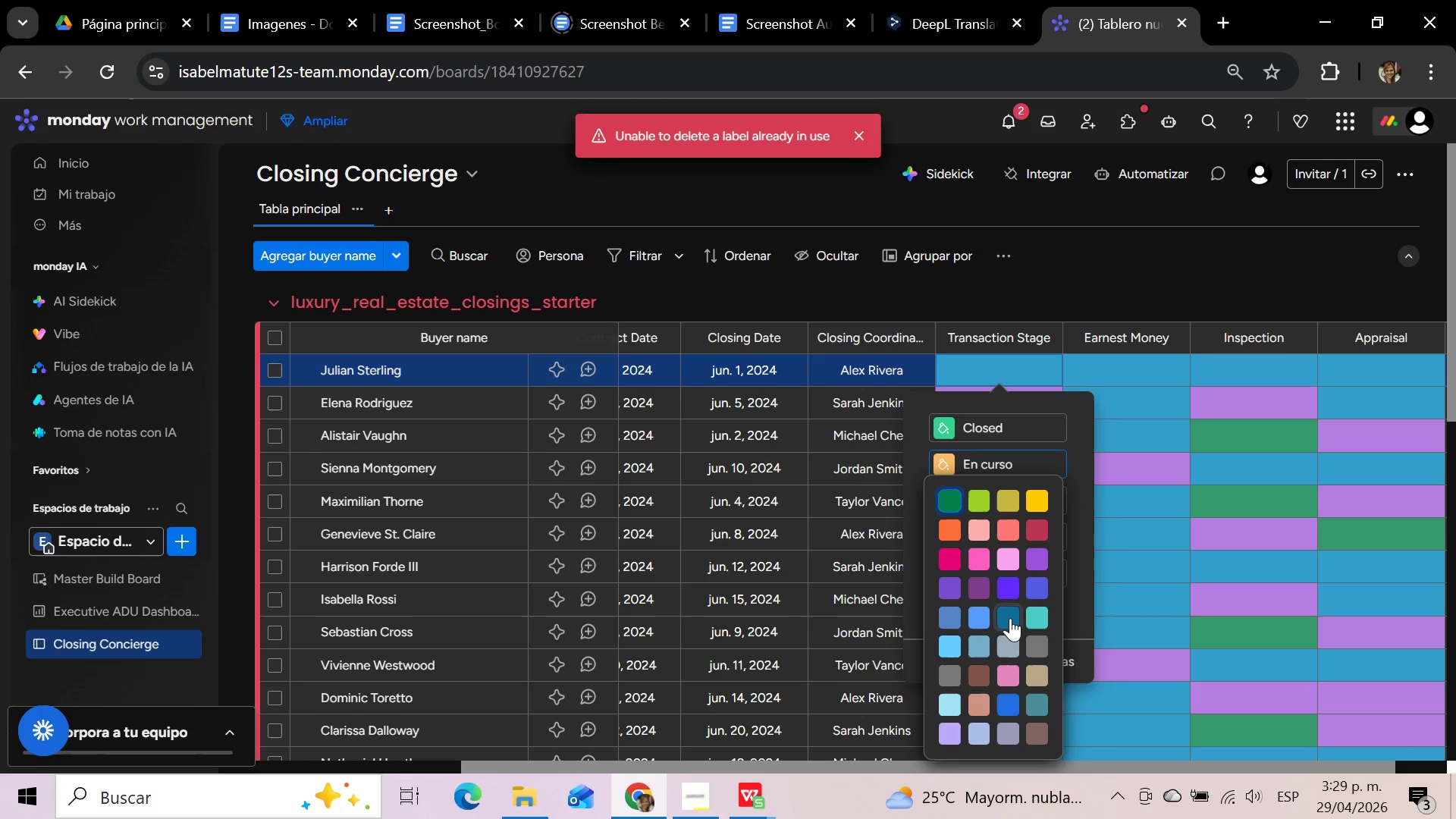 
left_click([1009, 703])
 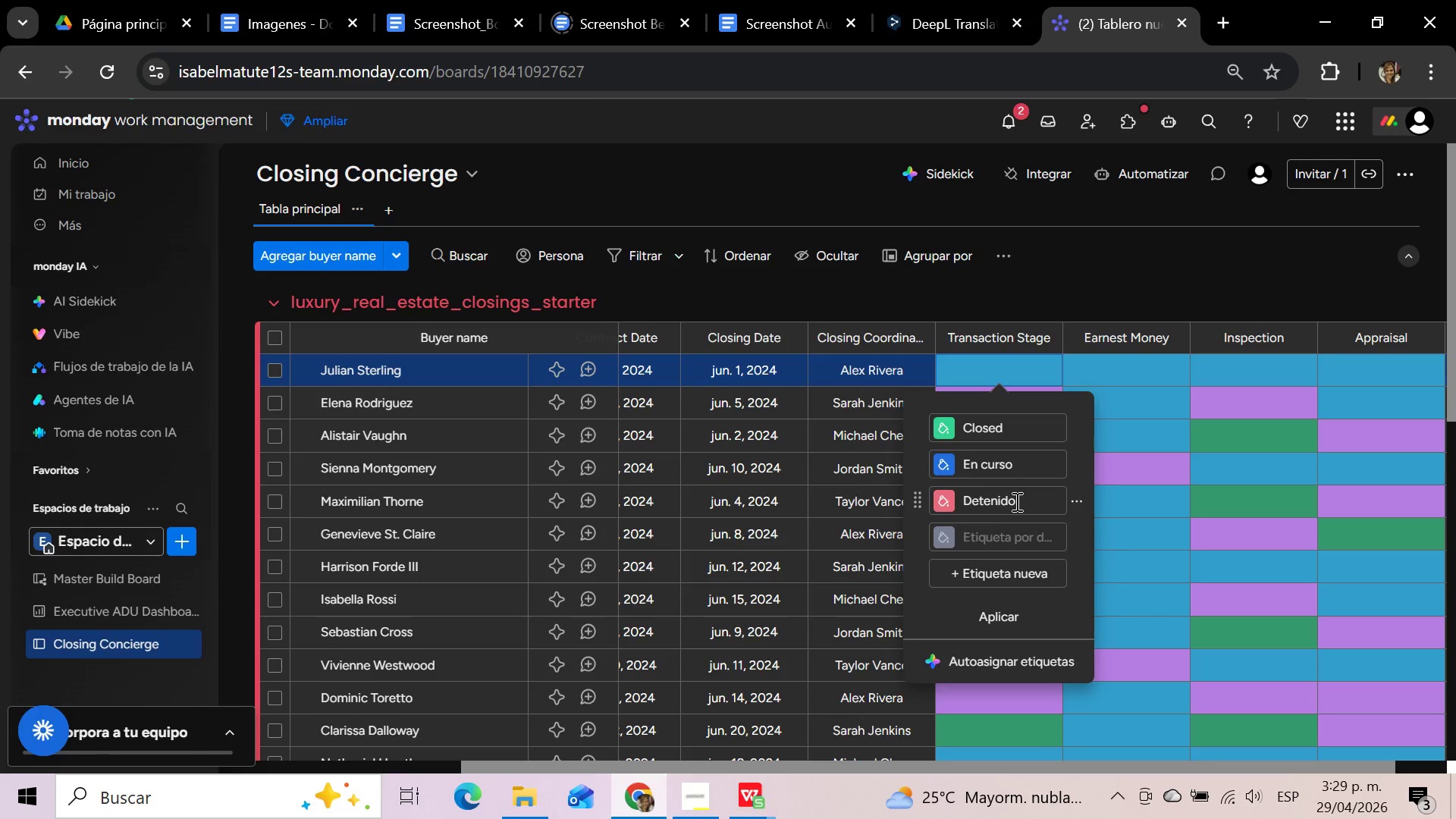 
left_click([1015, 501])
 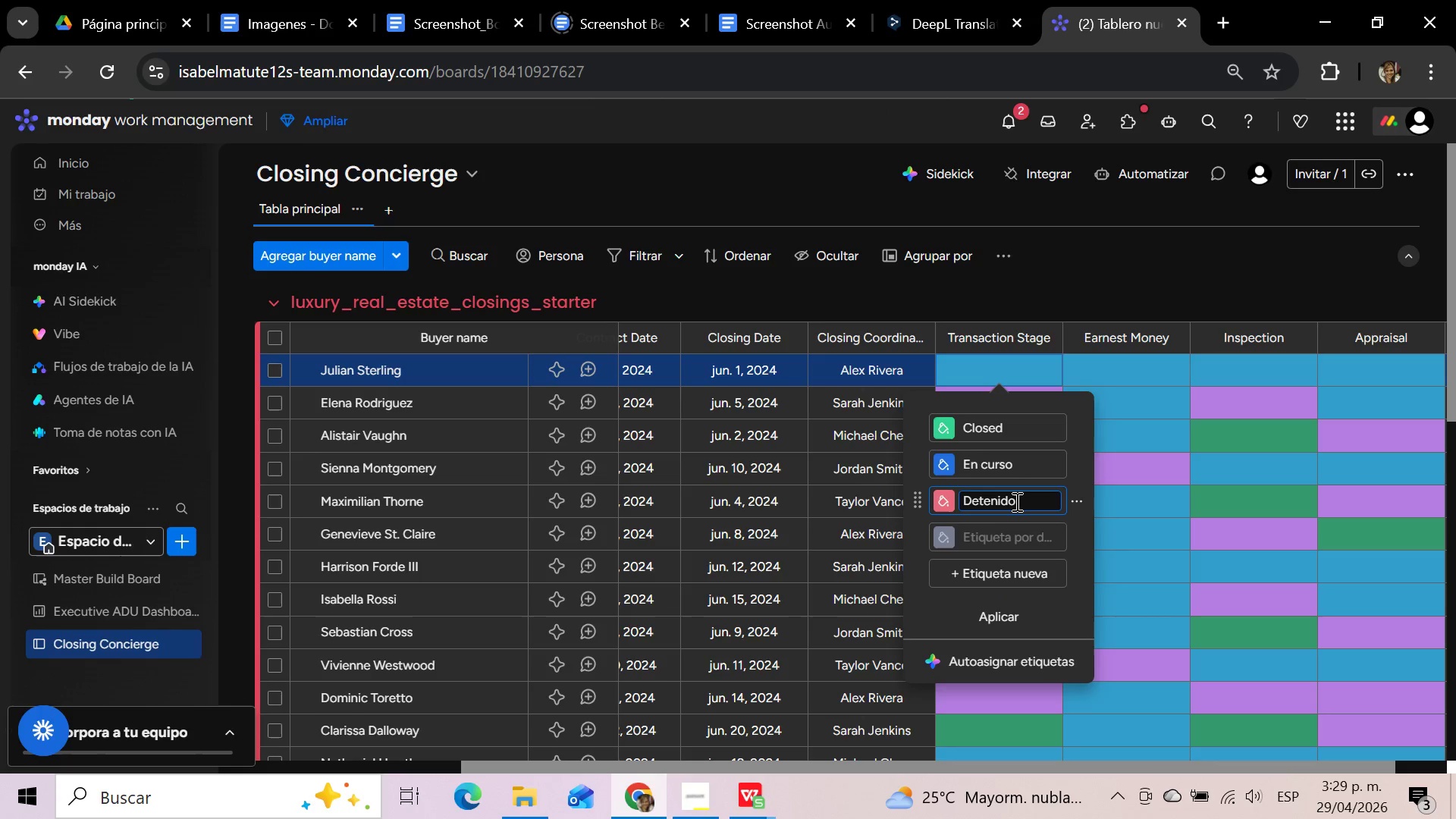 
hold_key(key=Backspace, duration=1.02)
 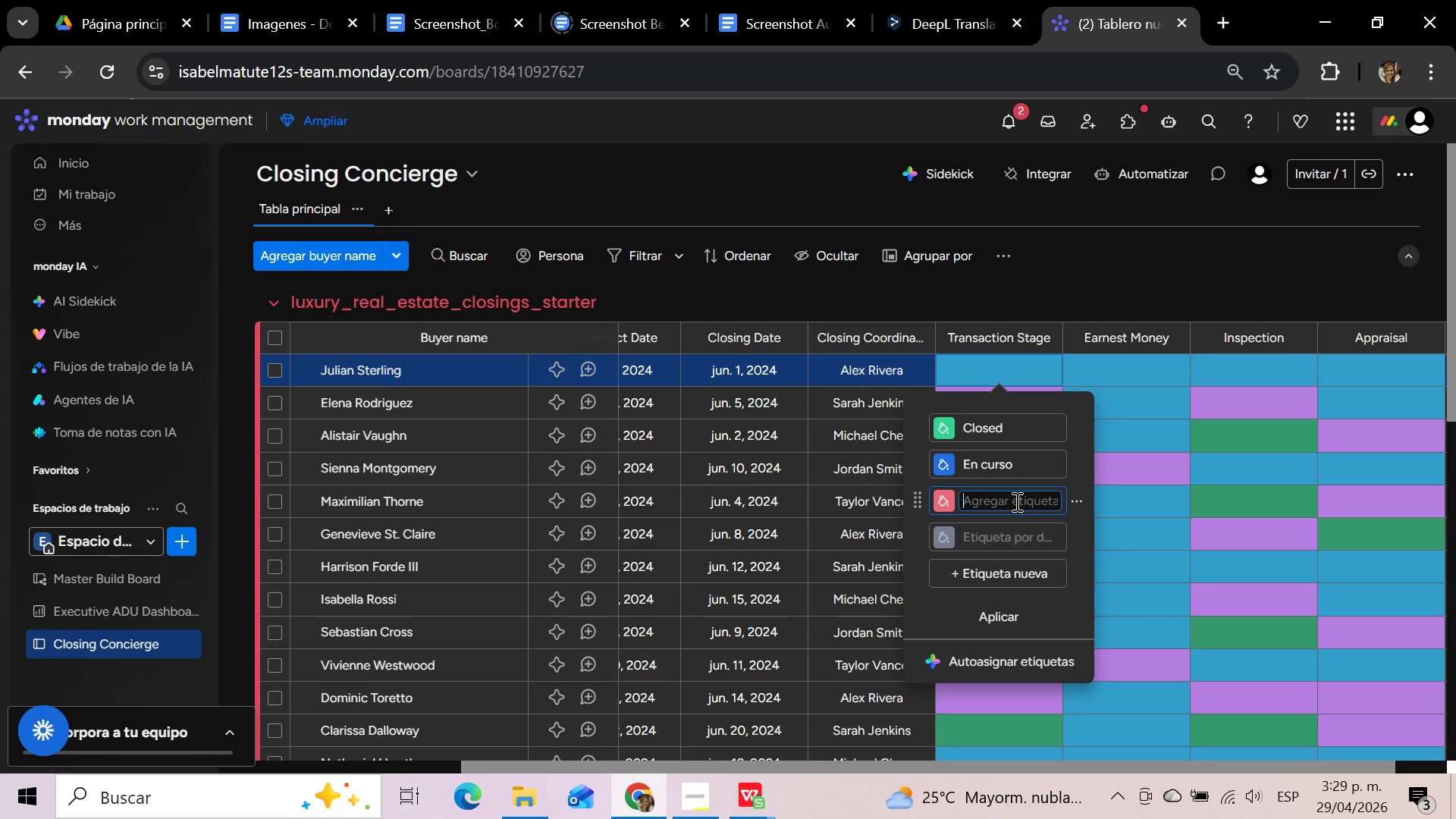 
type(Due Diligence)
 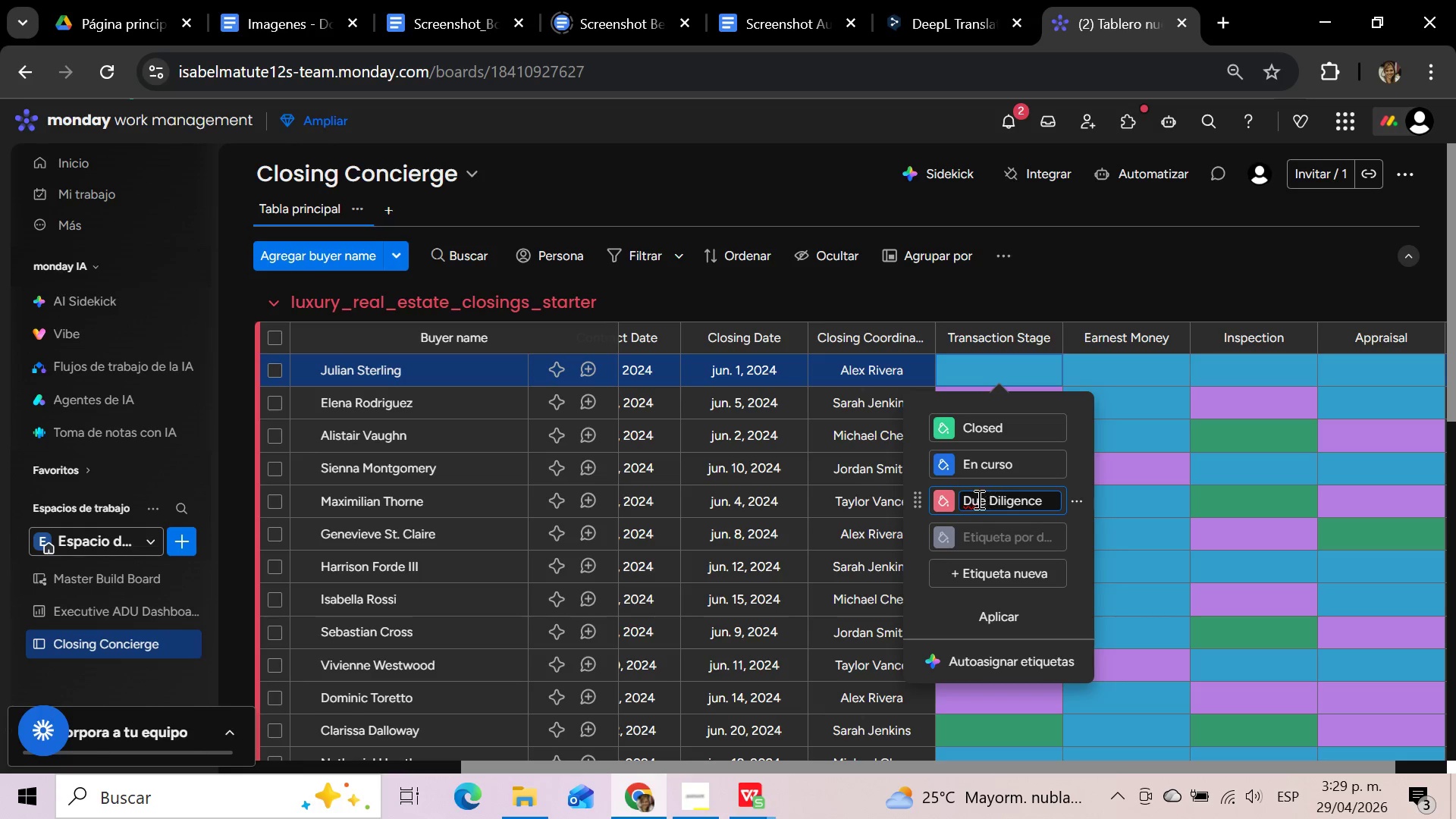 
left_click([943, 504])
 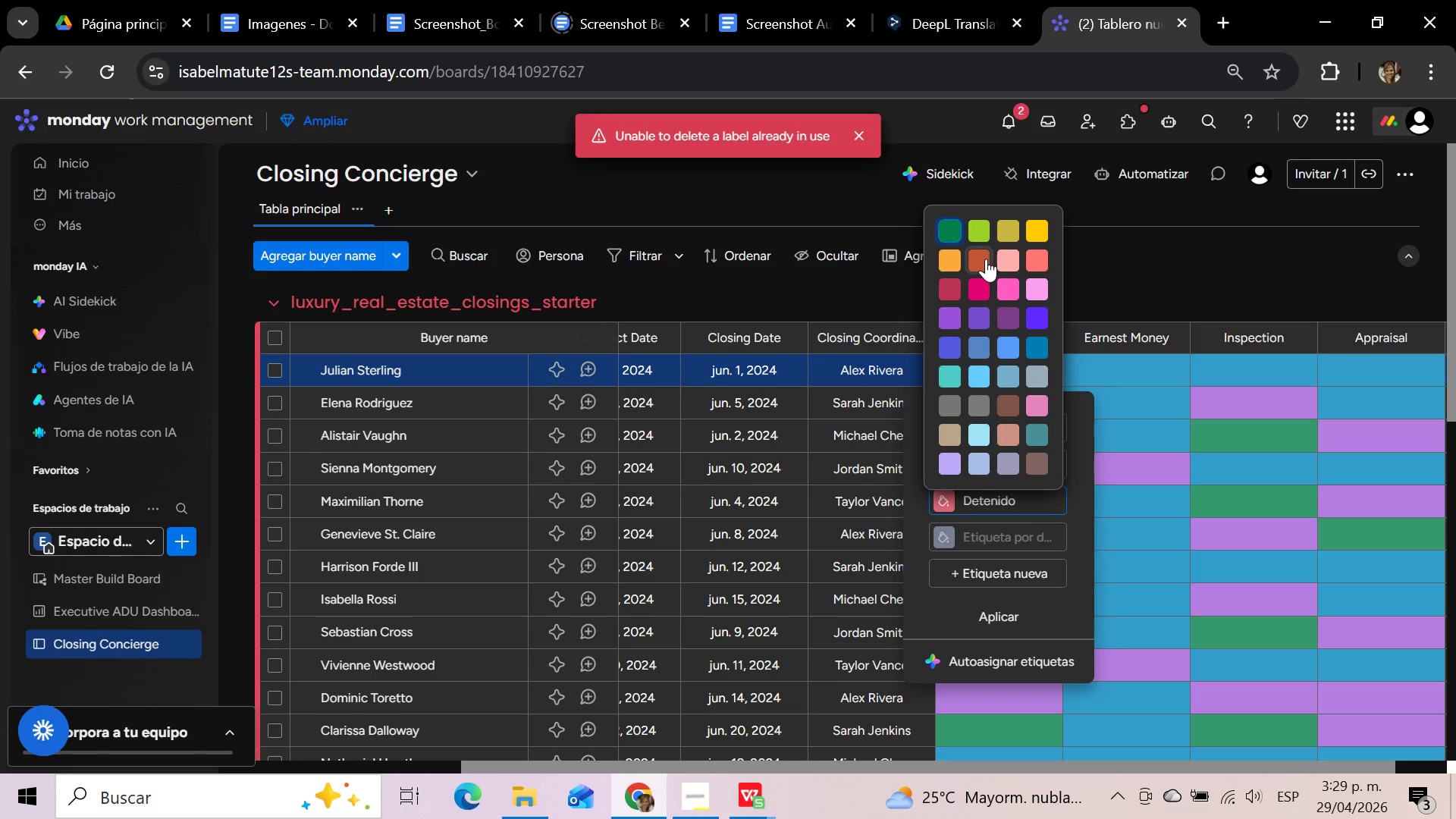 
left_click([986, 259])
 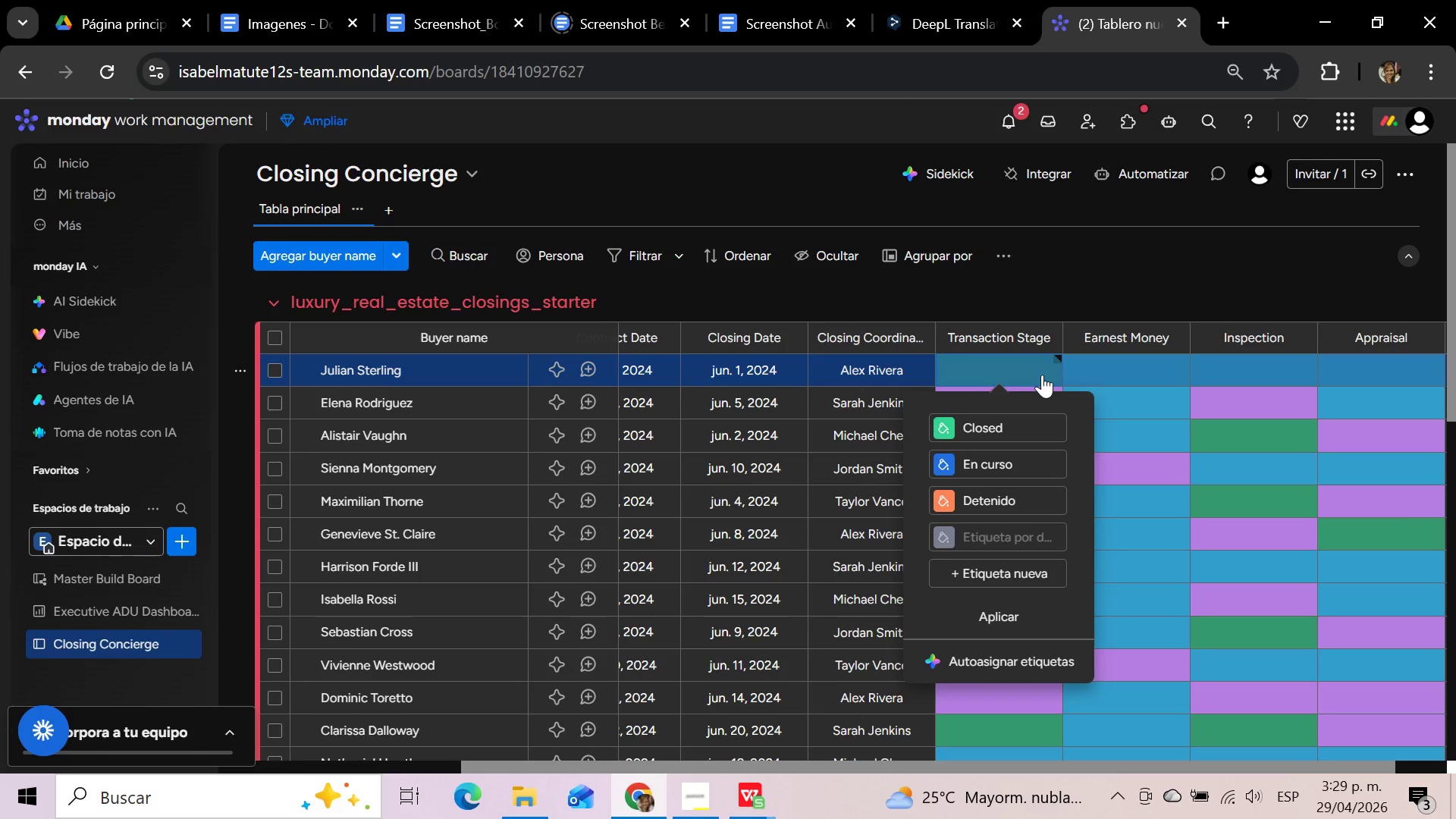 
wait(10.62)
 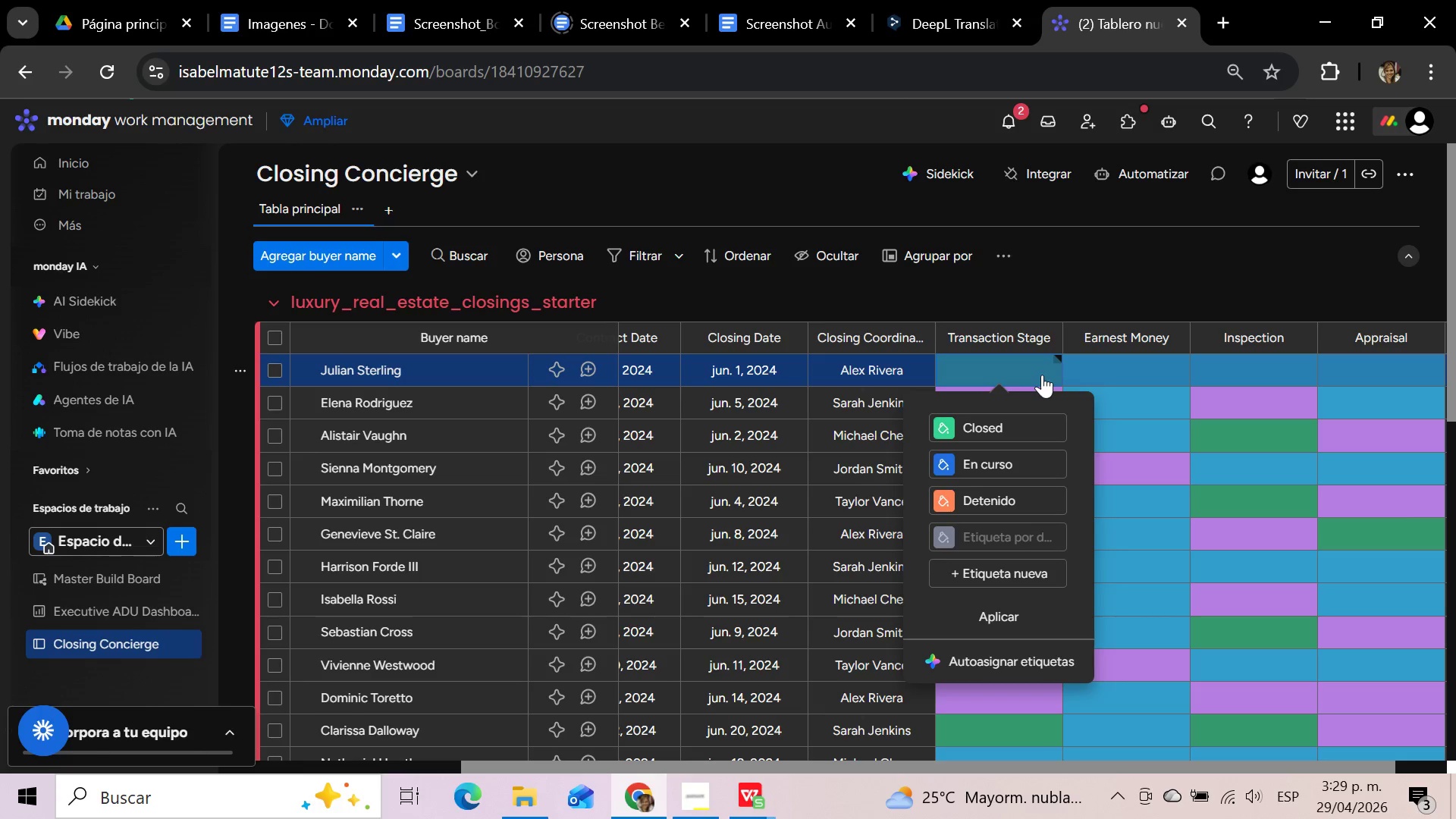 
left_click([1014, 458])
 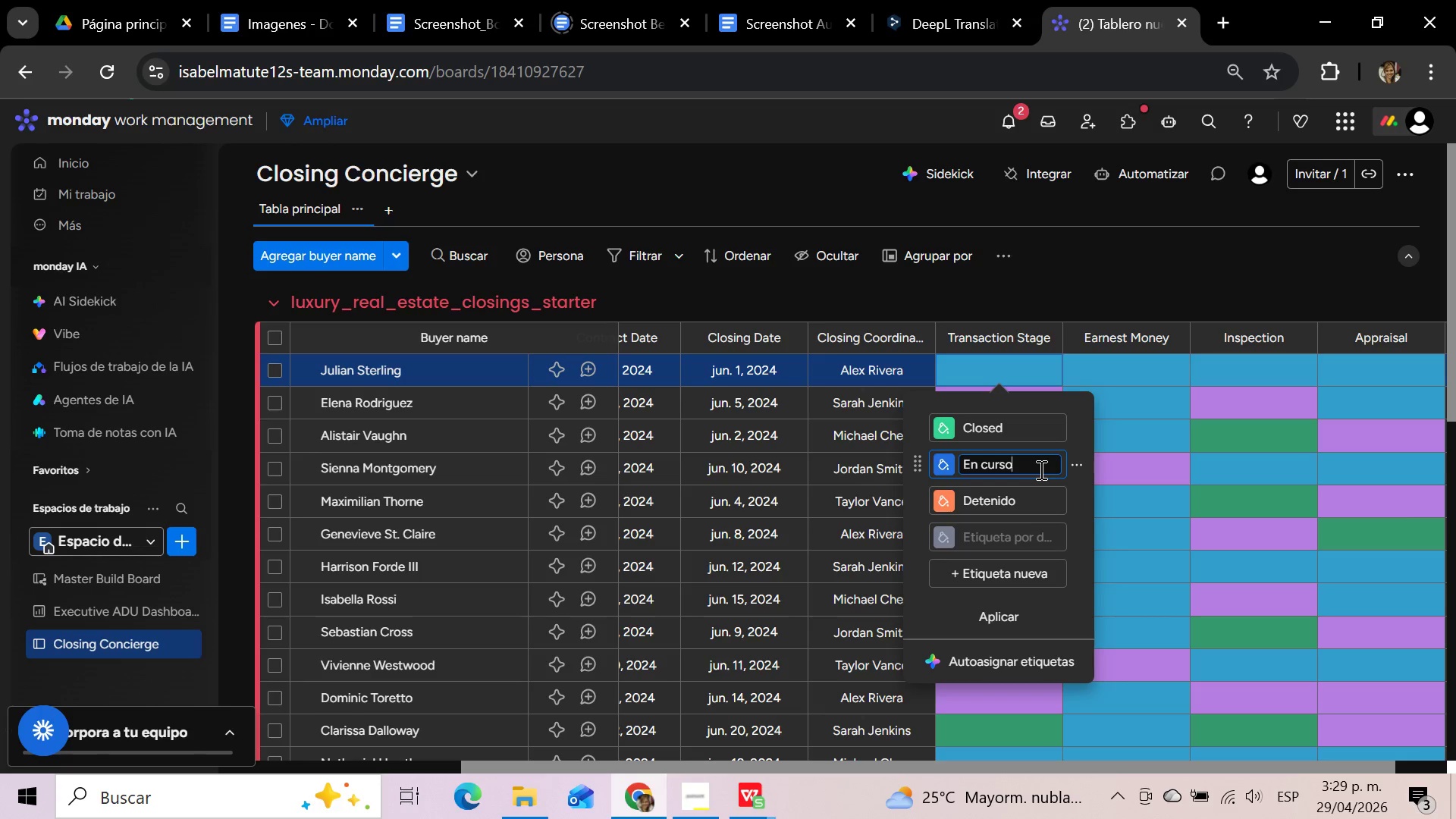 
wait(20.11)
 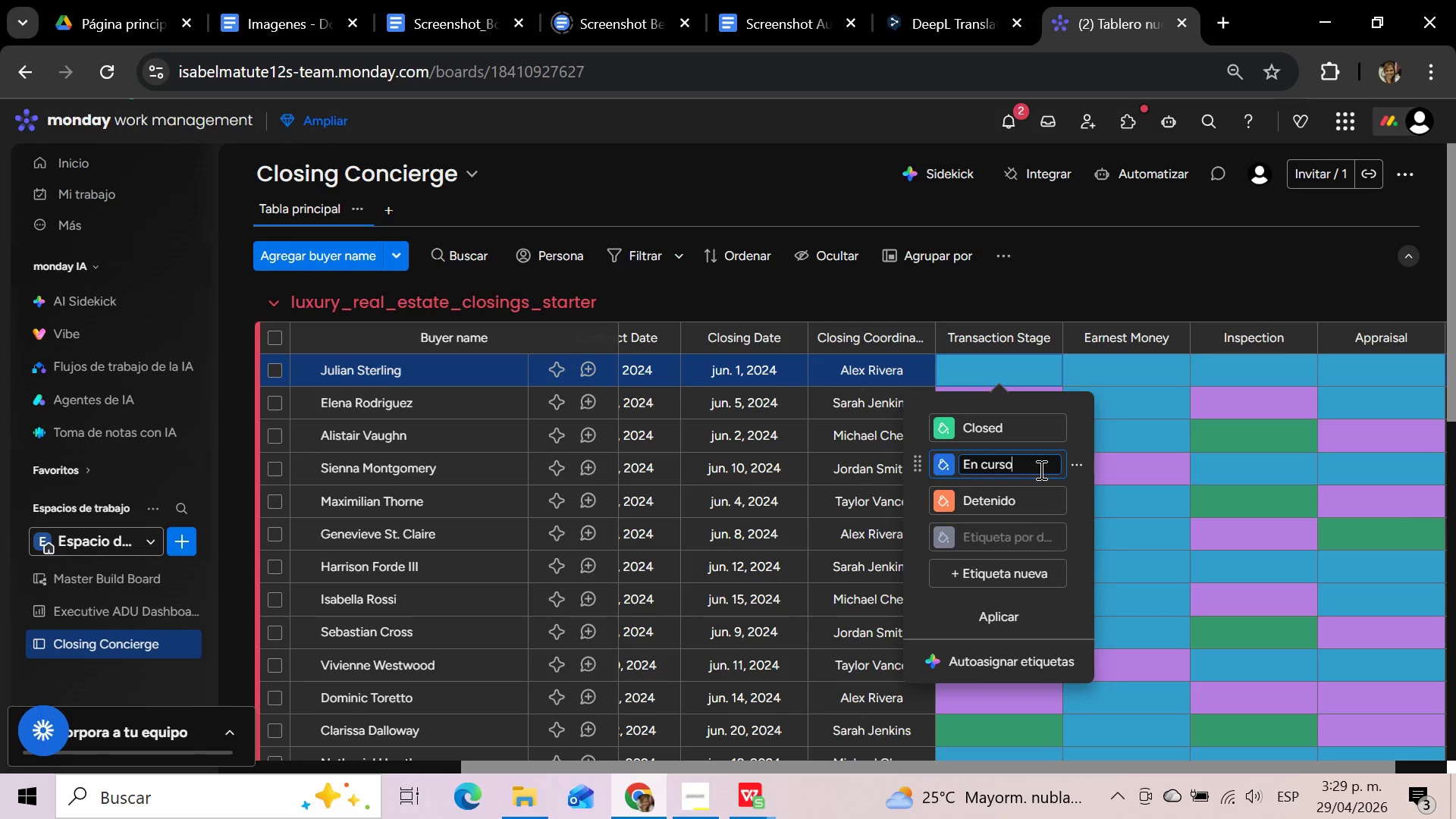 
left_click([1008, 537])
 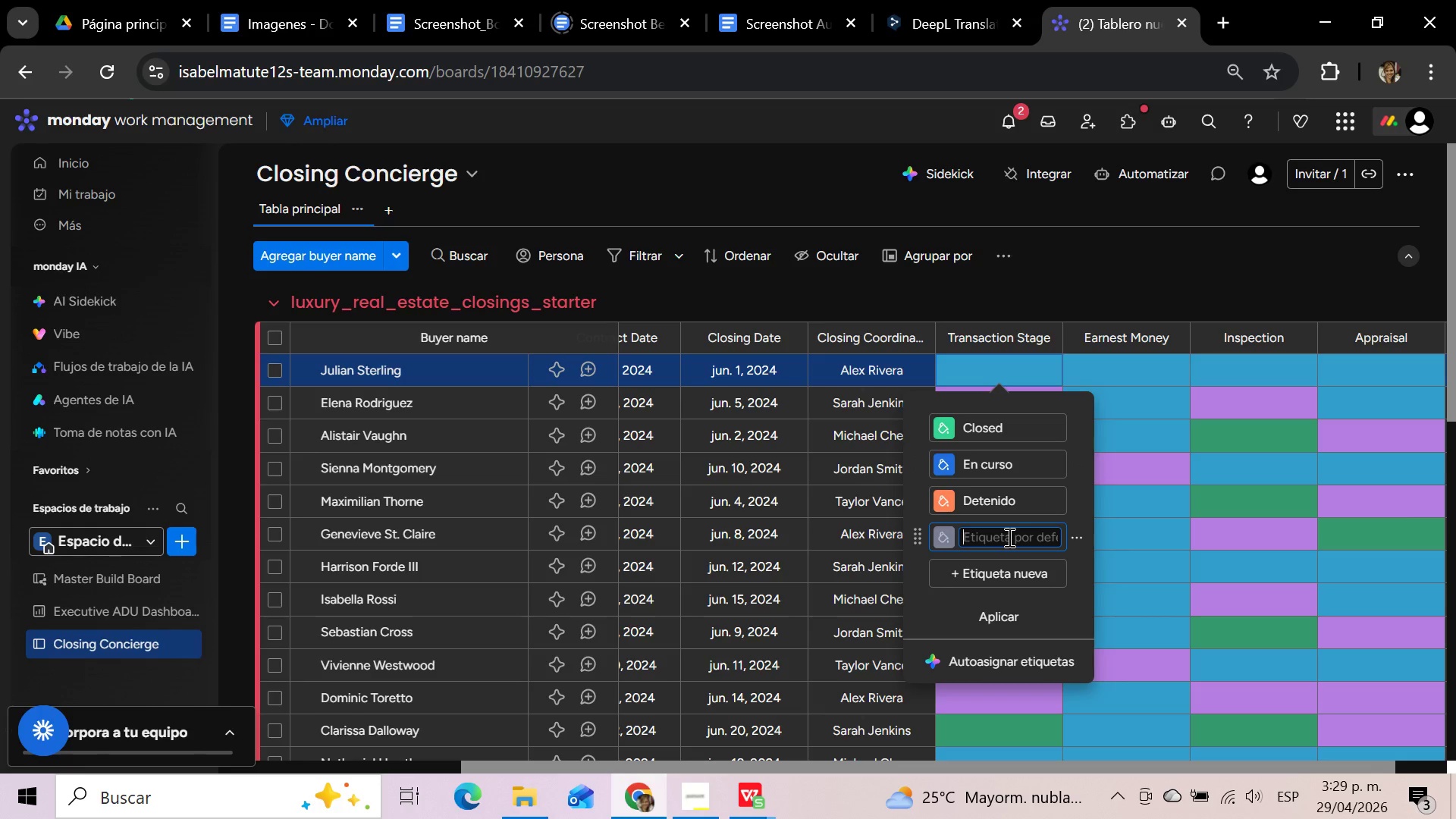 
type(Pneding)
 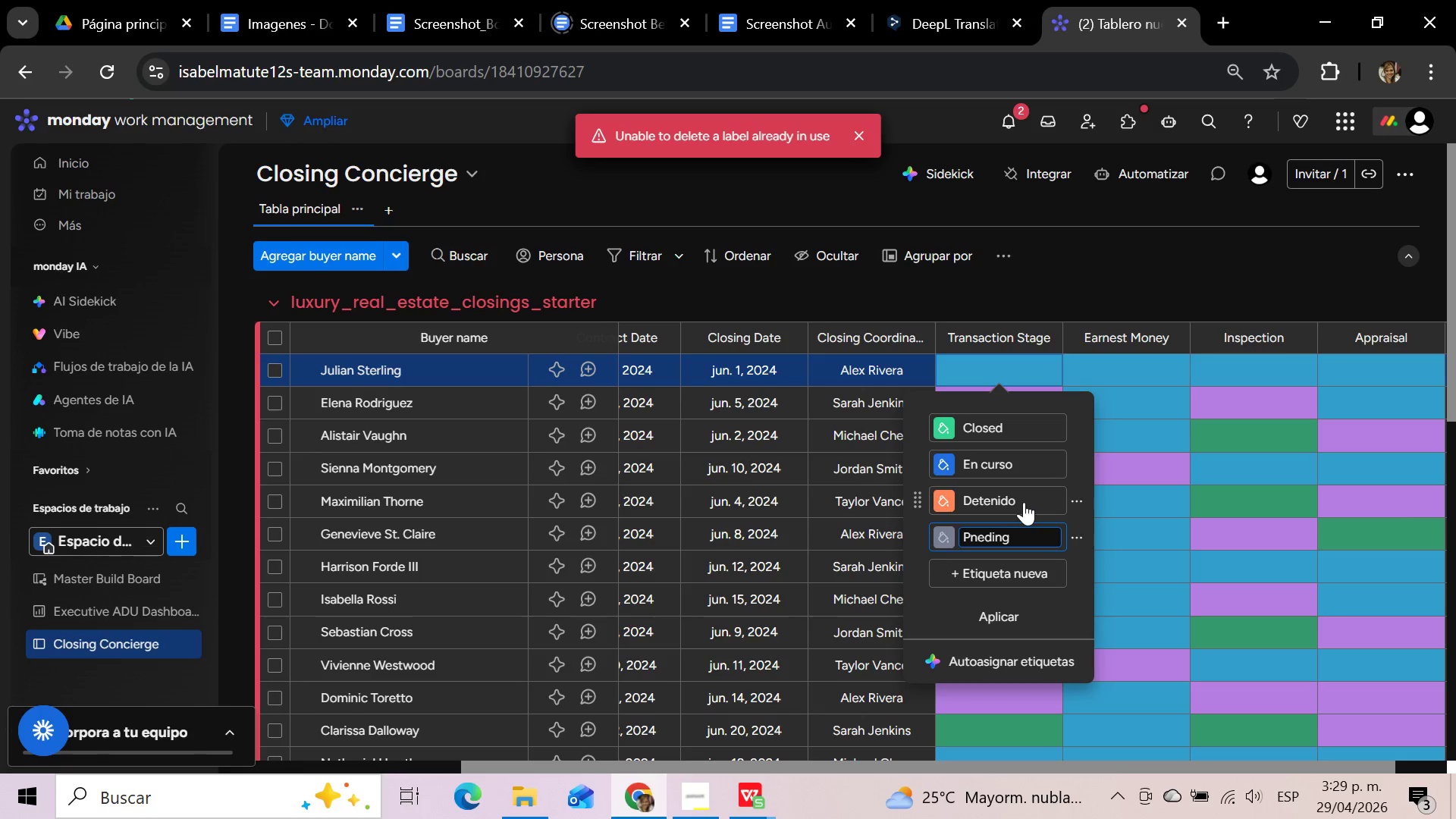 
left_click([1024, 495])
 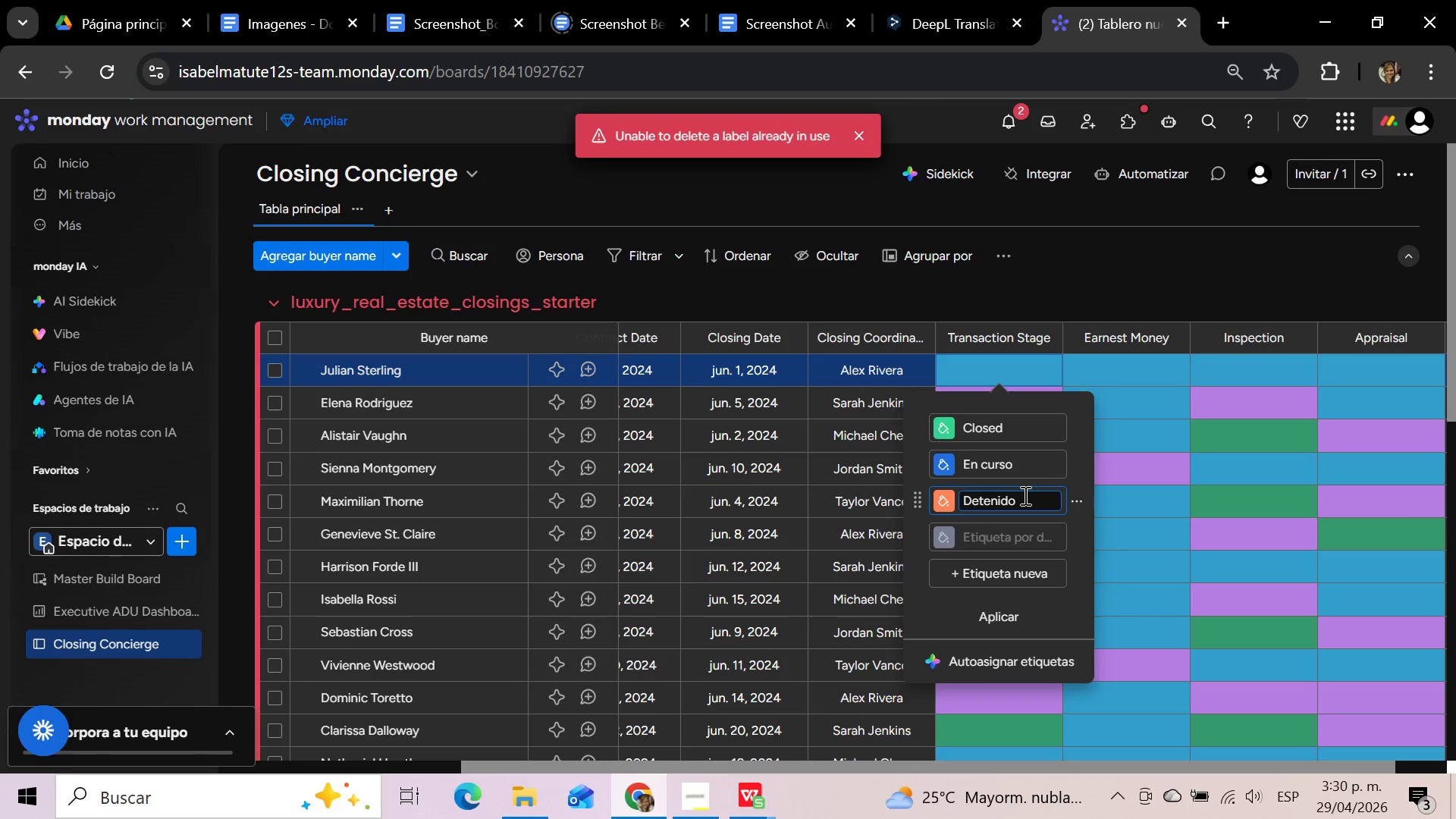 
wait(5.91)
 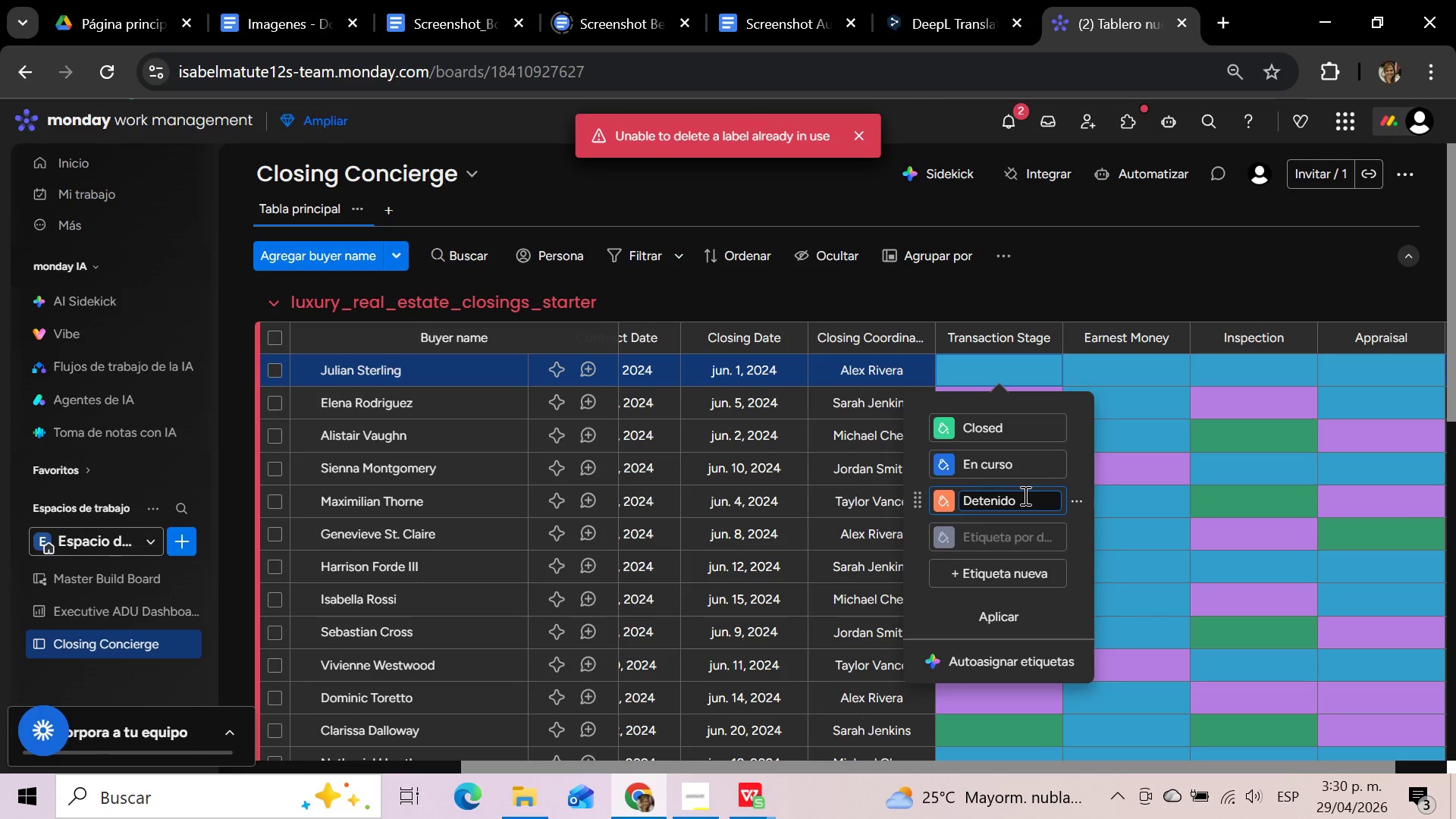 
left_click([1004, 609])
 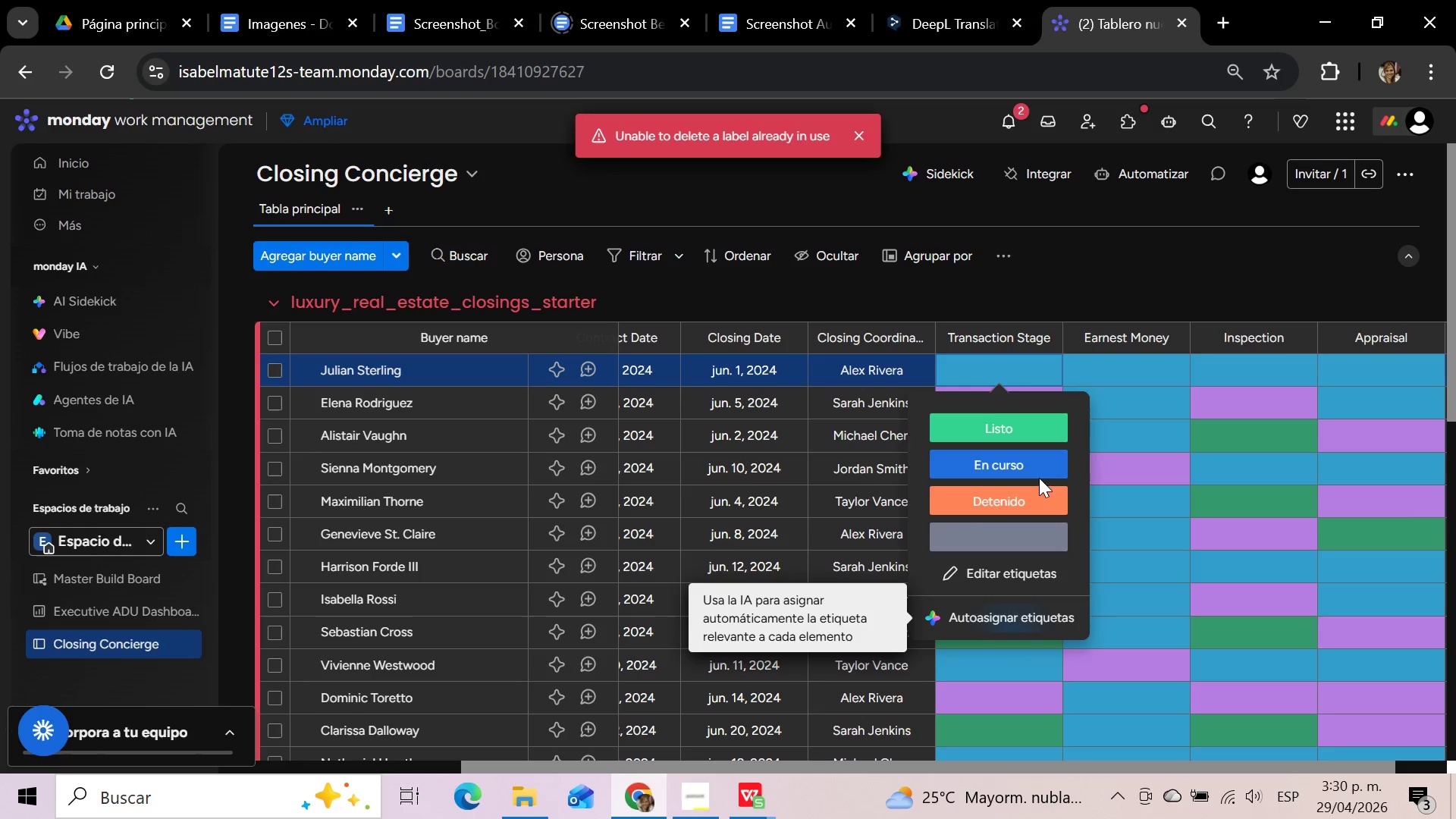 
left_click([1084, 281])
 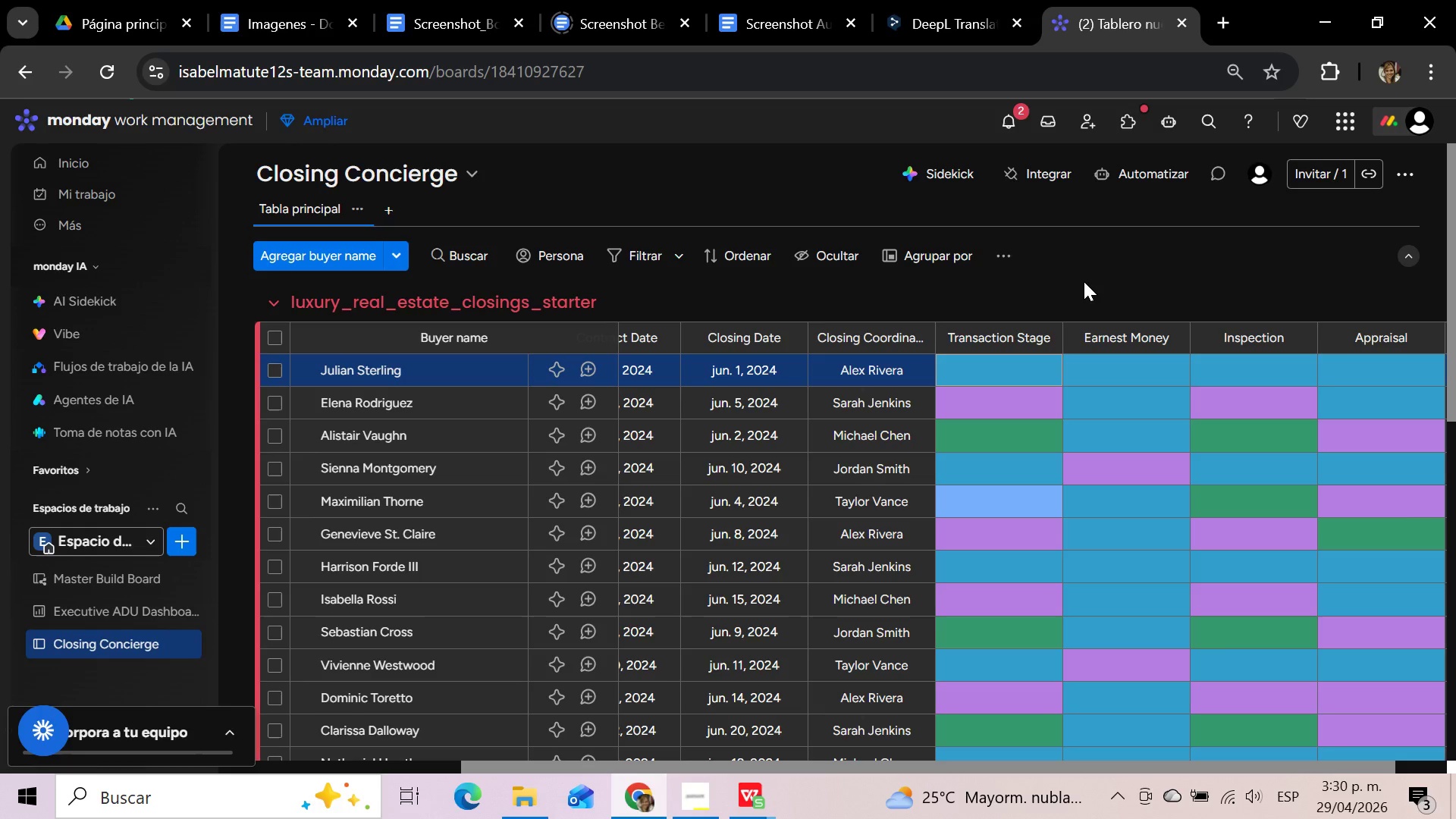 
wait(55.8)
 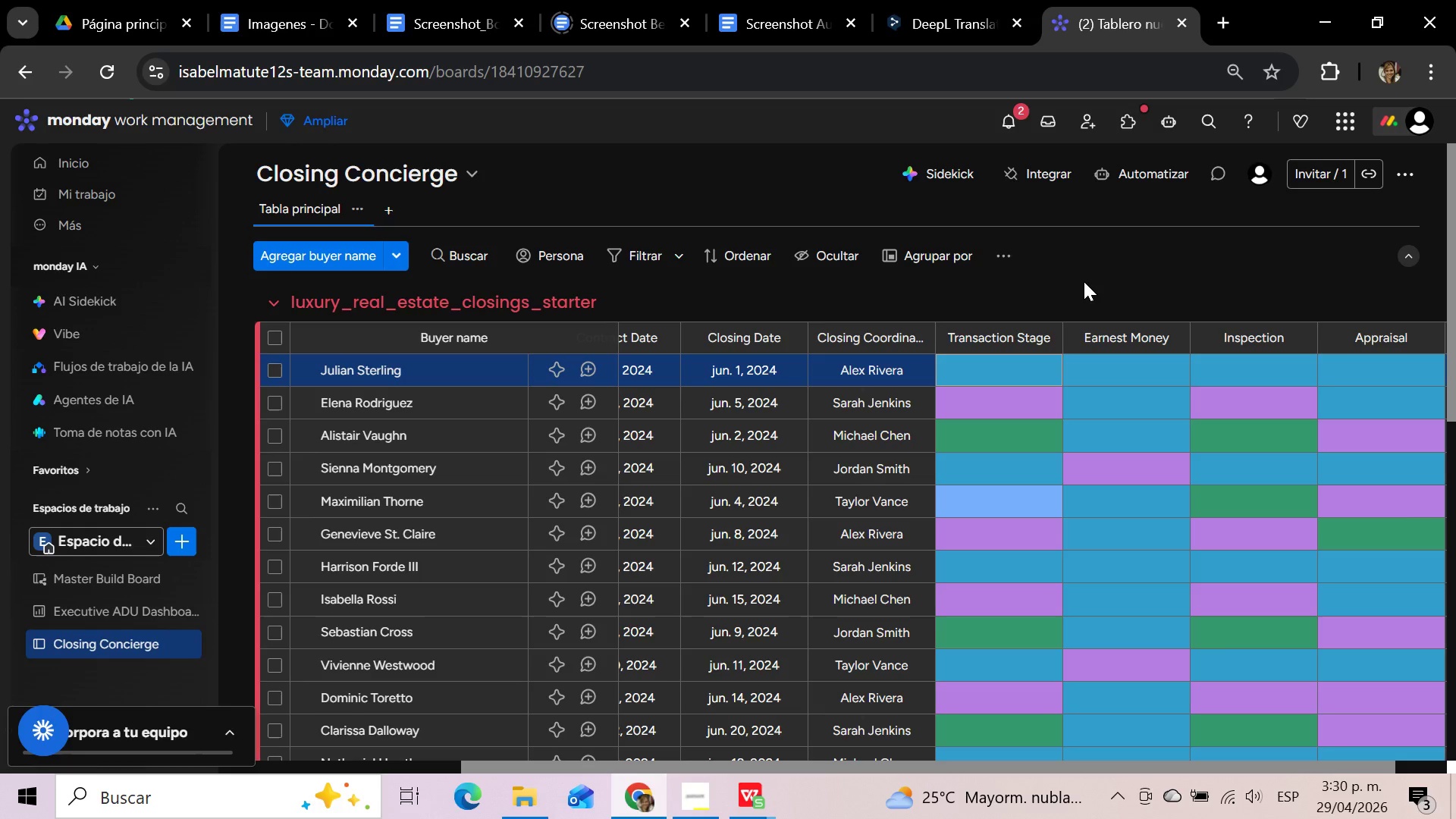 
left_click([1047, 342])
 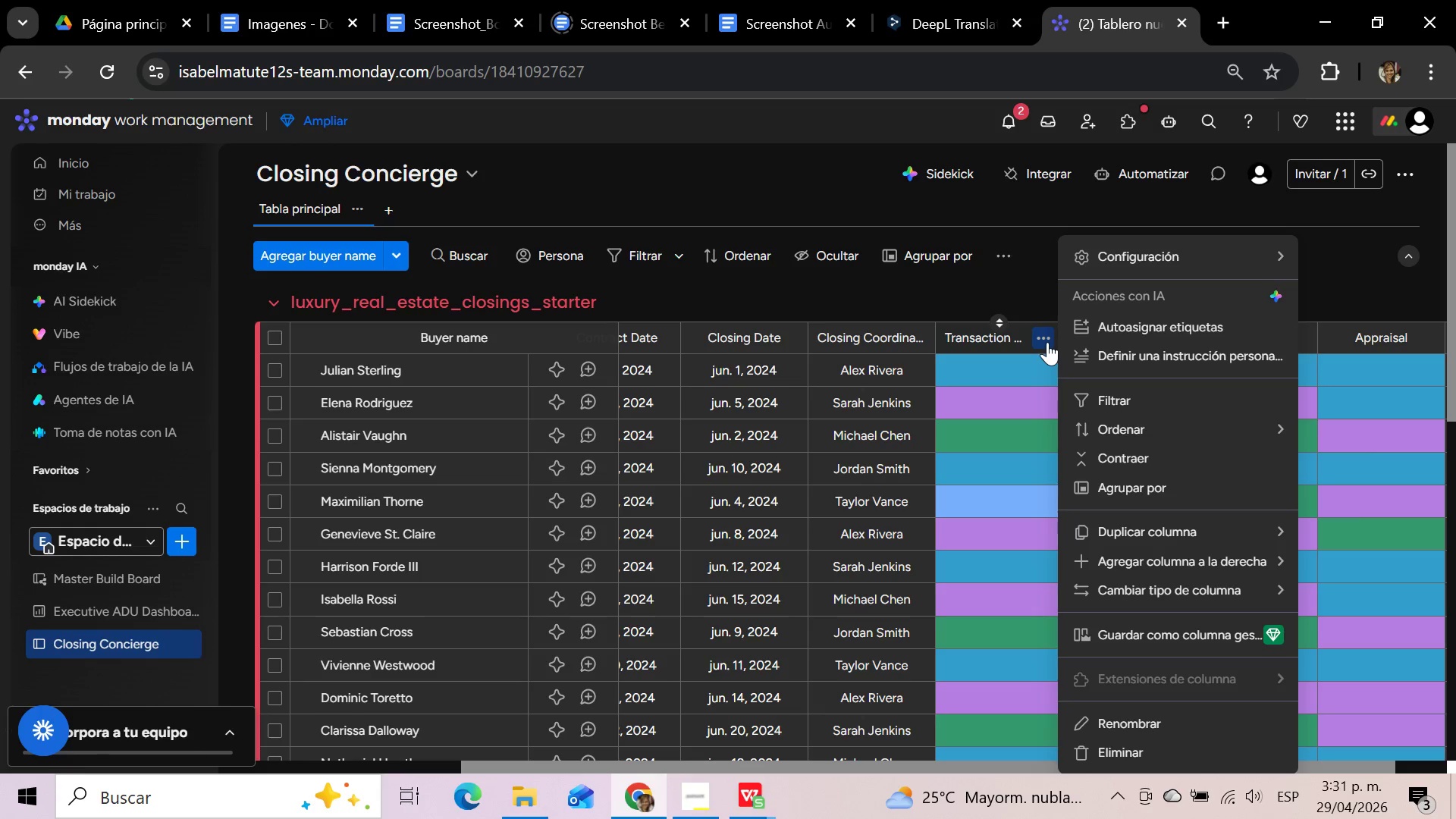 
wait(37.7)
 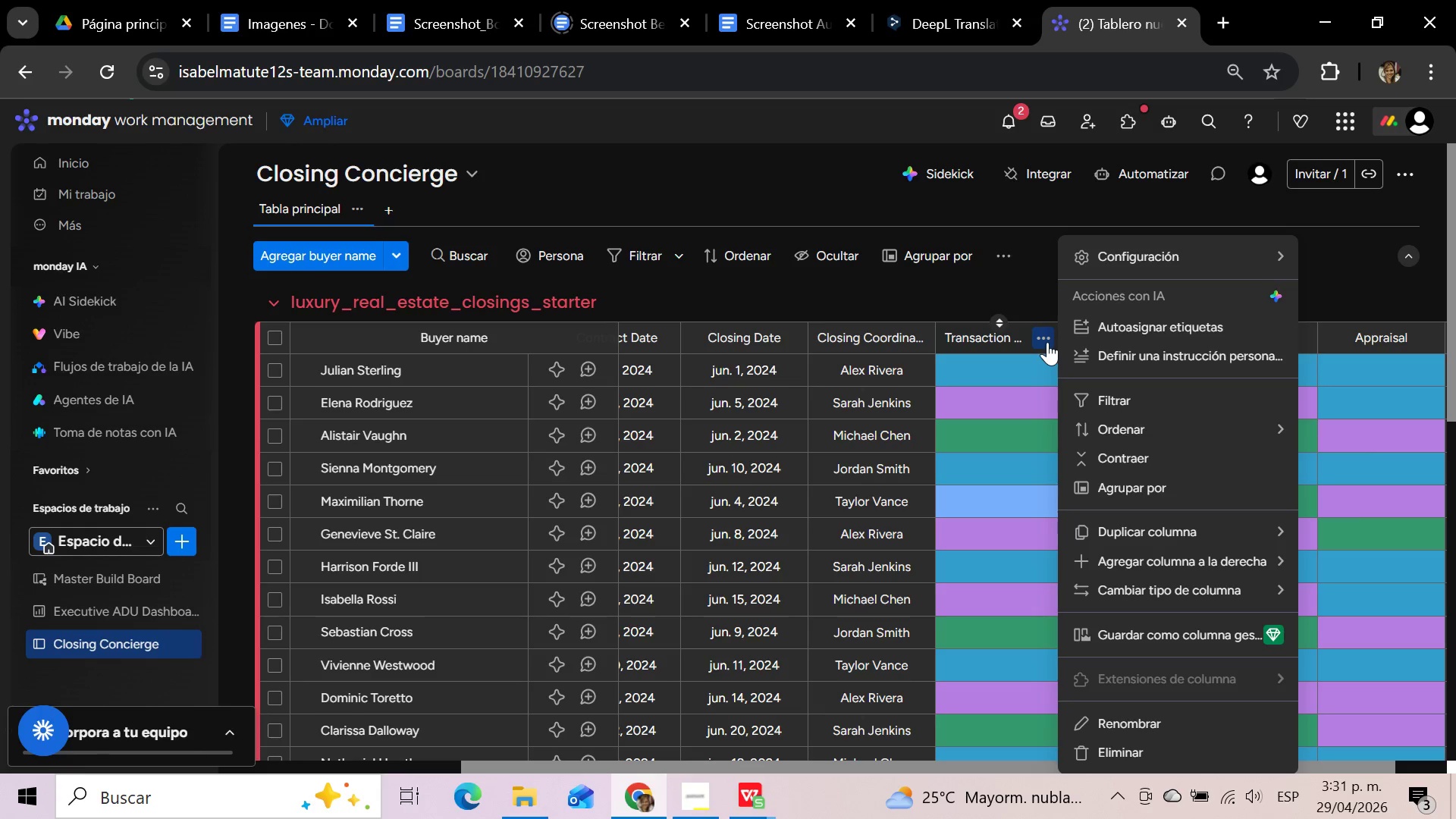 
left_click([1183, 331])
 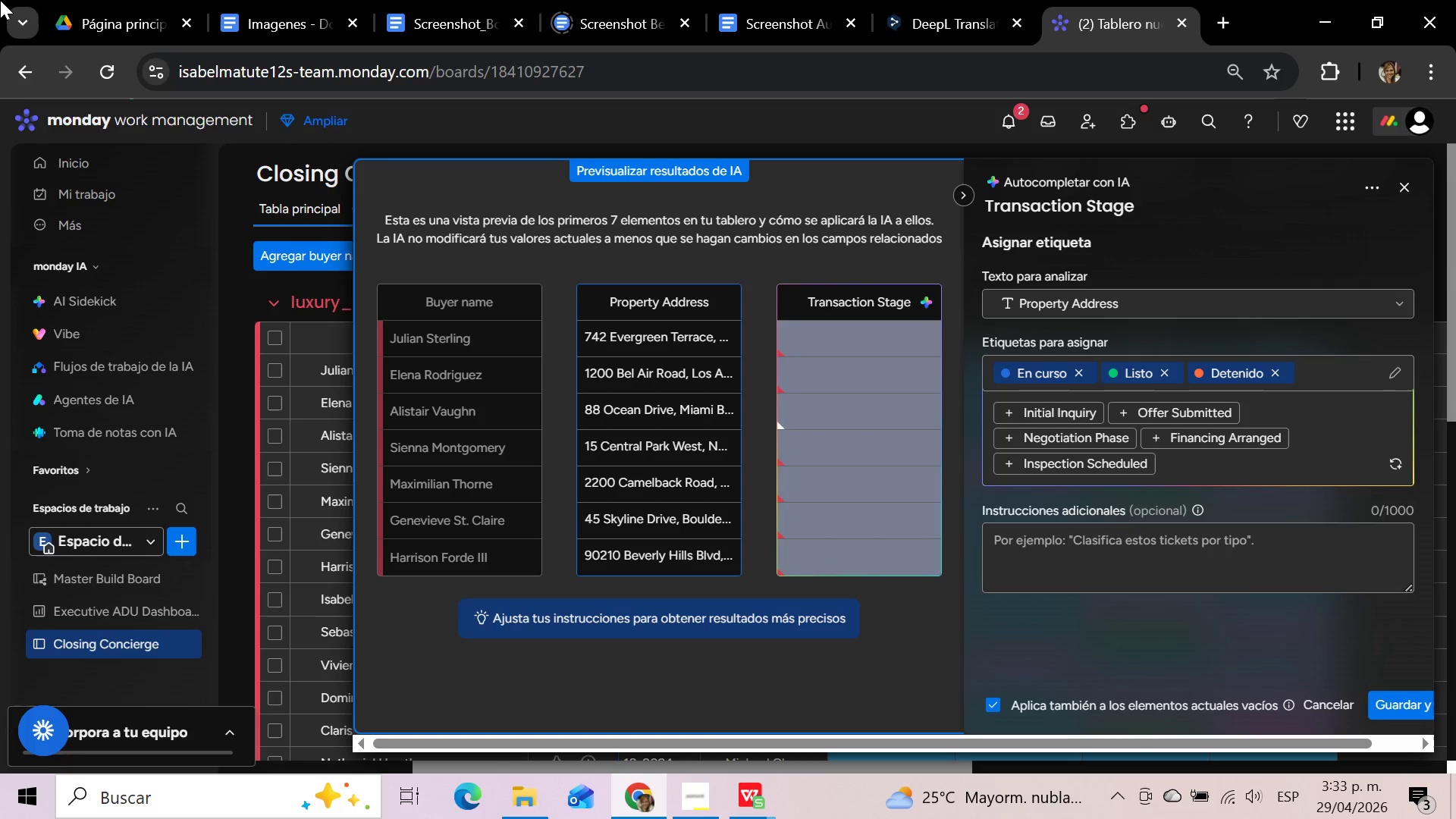 
wait(88.28)
 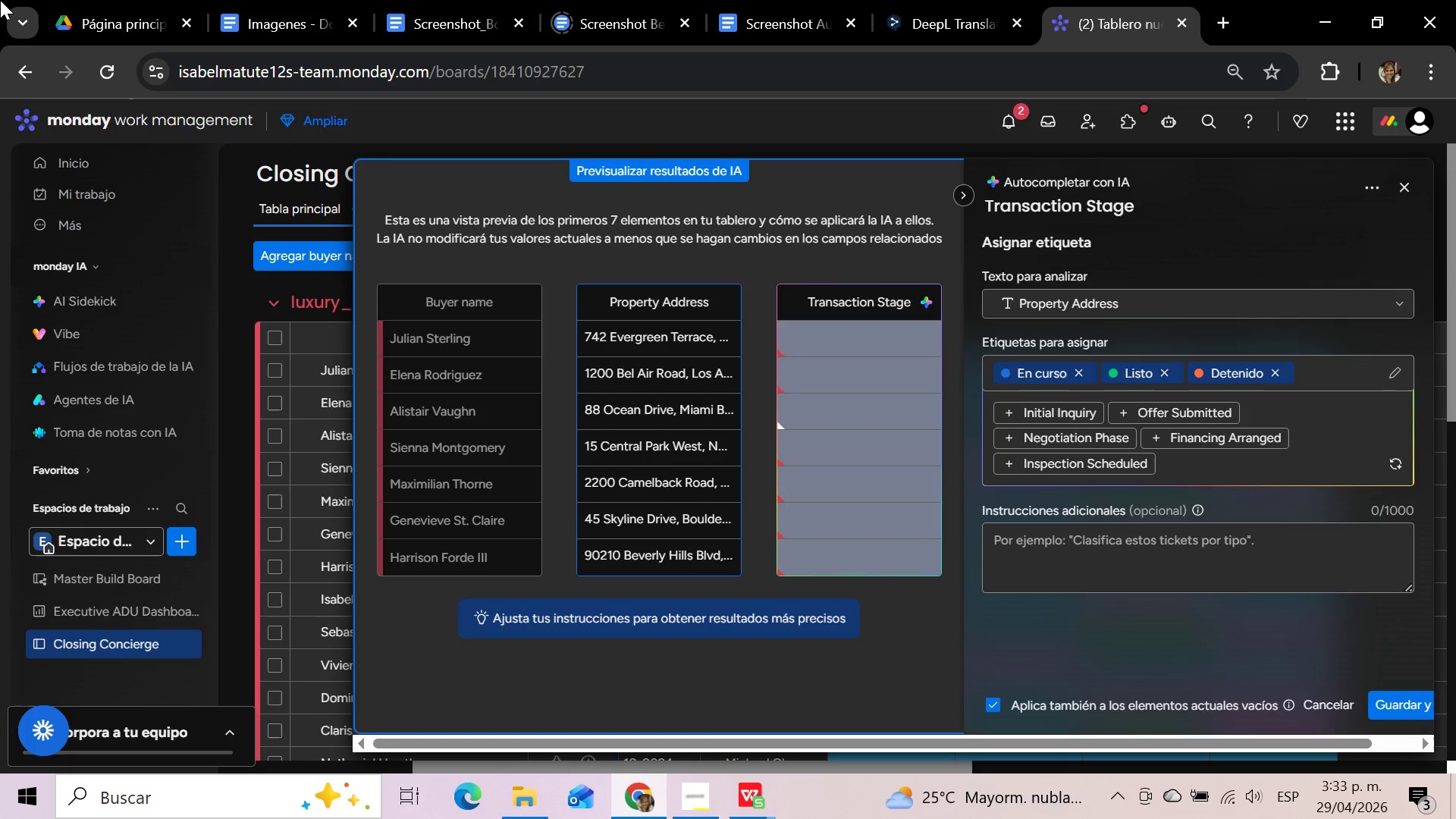 
scroll: coordinate [0, 0], scroll_direction: up, amount: 3.0
 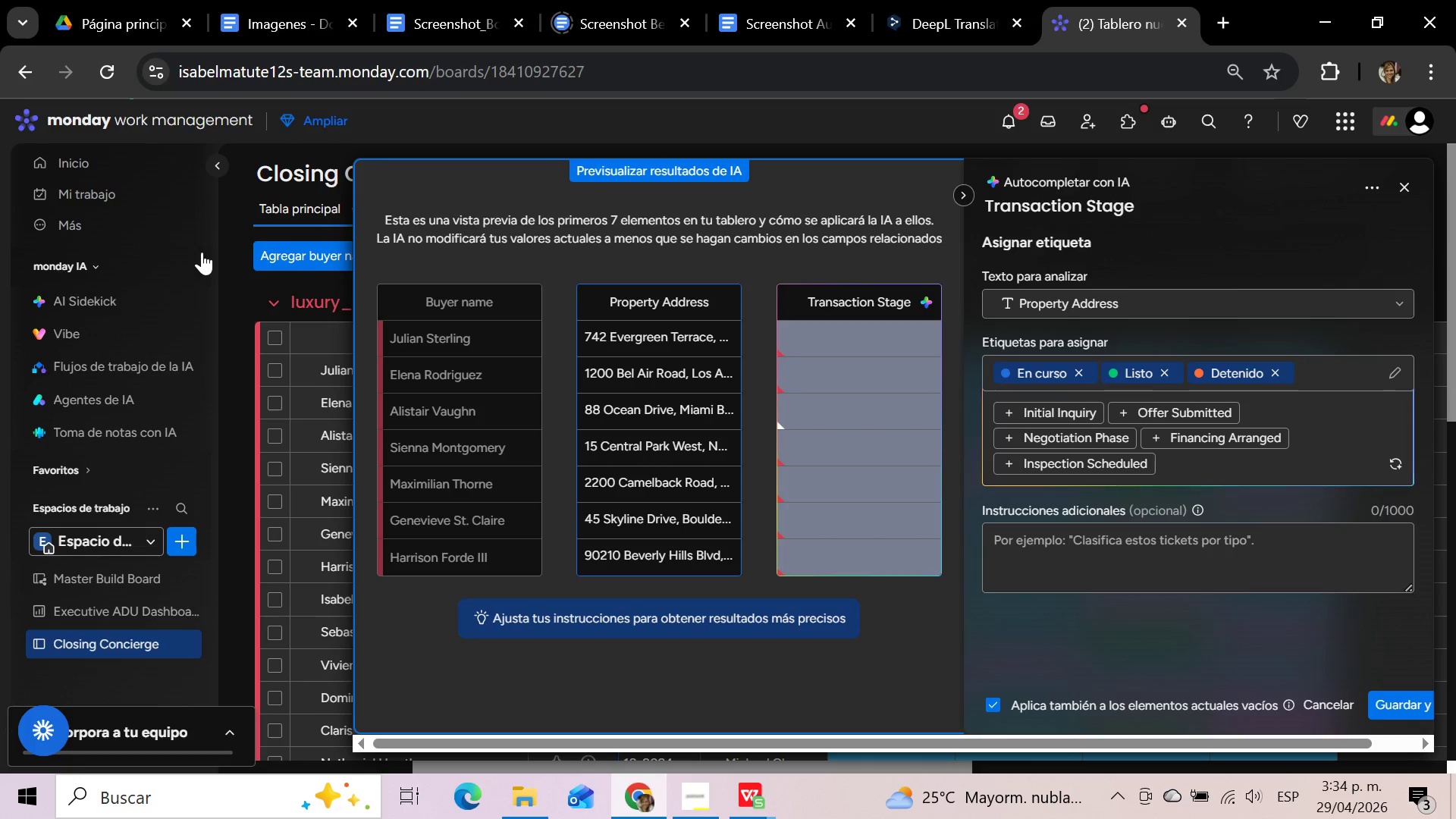 
wait(60.04)
 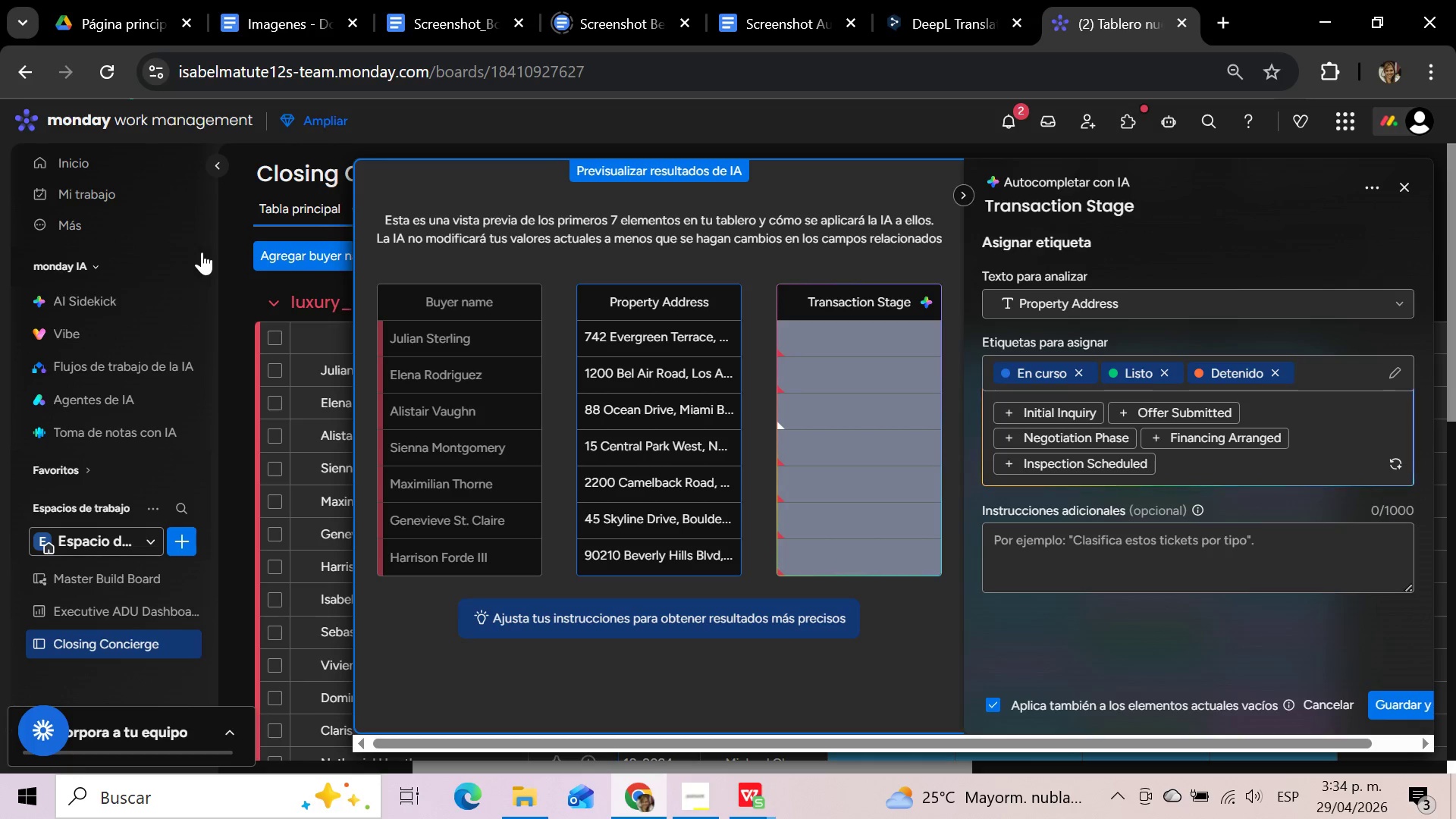 
left_click([1266, 194])
 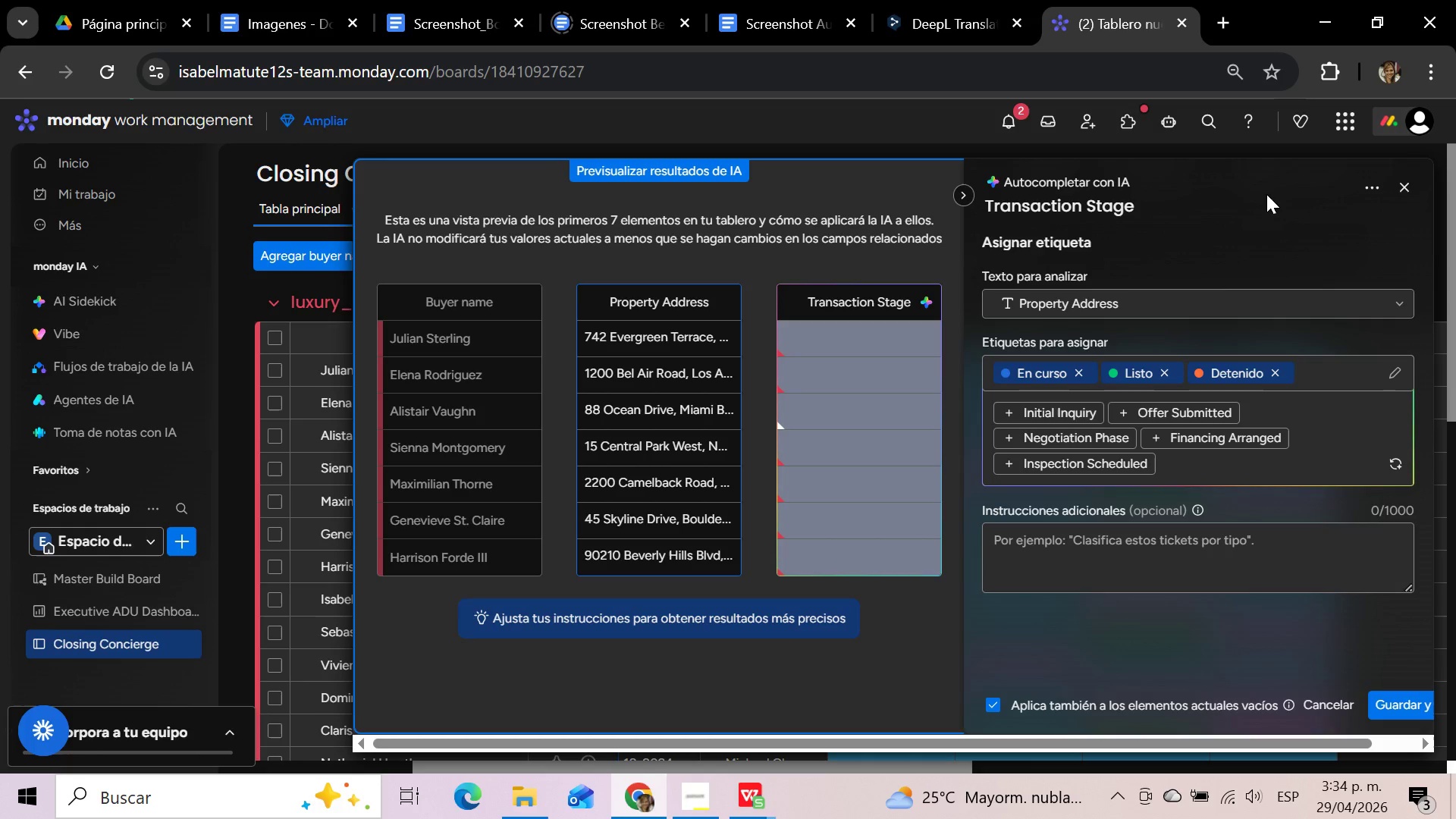 
wait(17.38)
 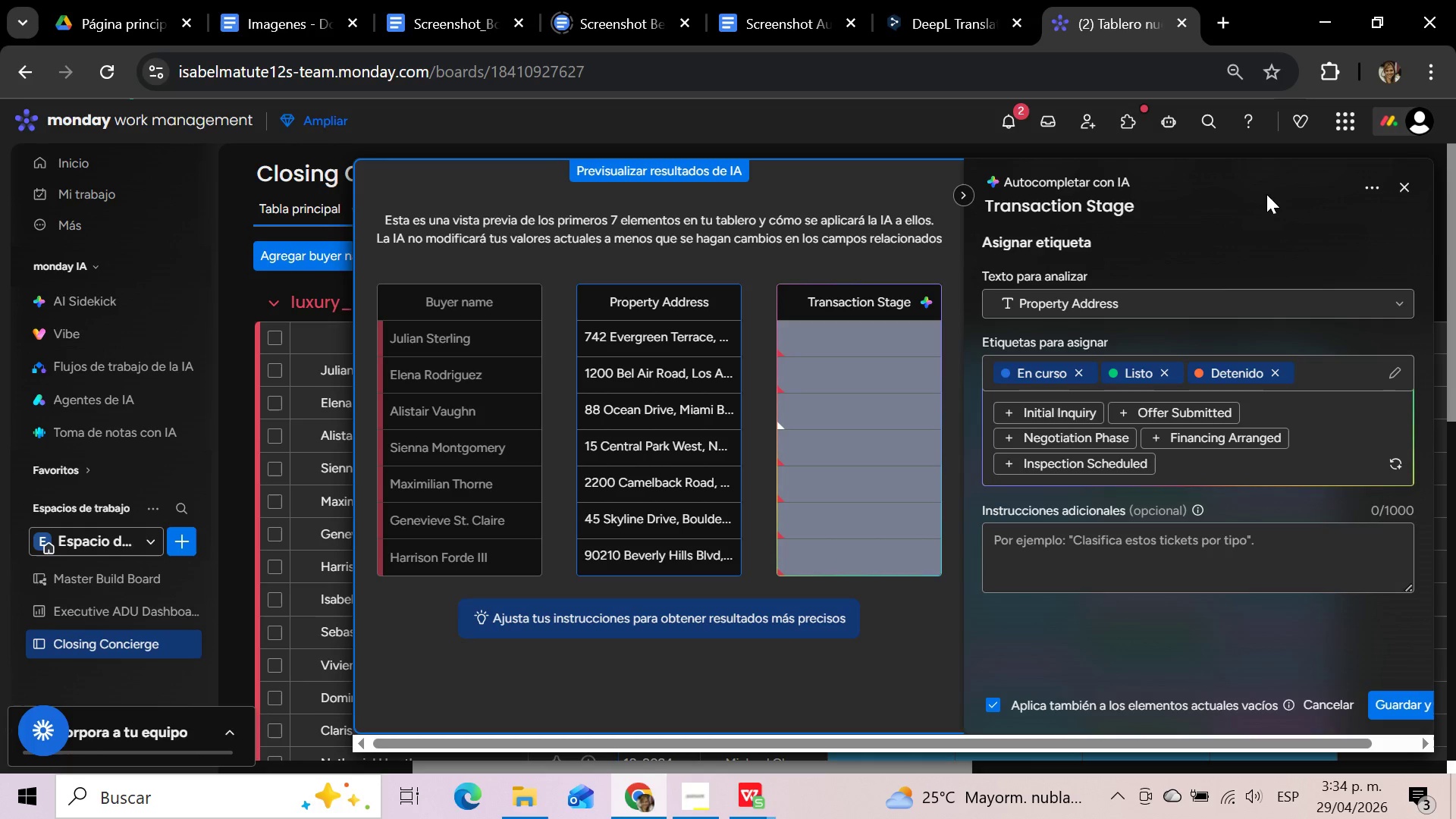 
left_click([1404, 184])
 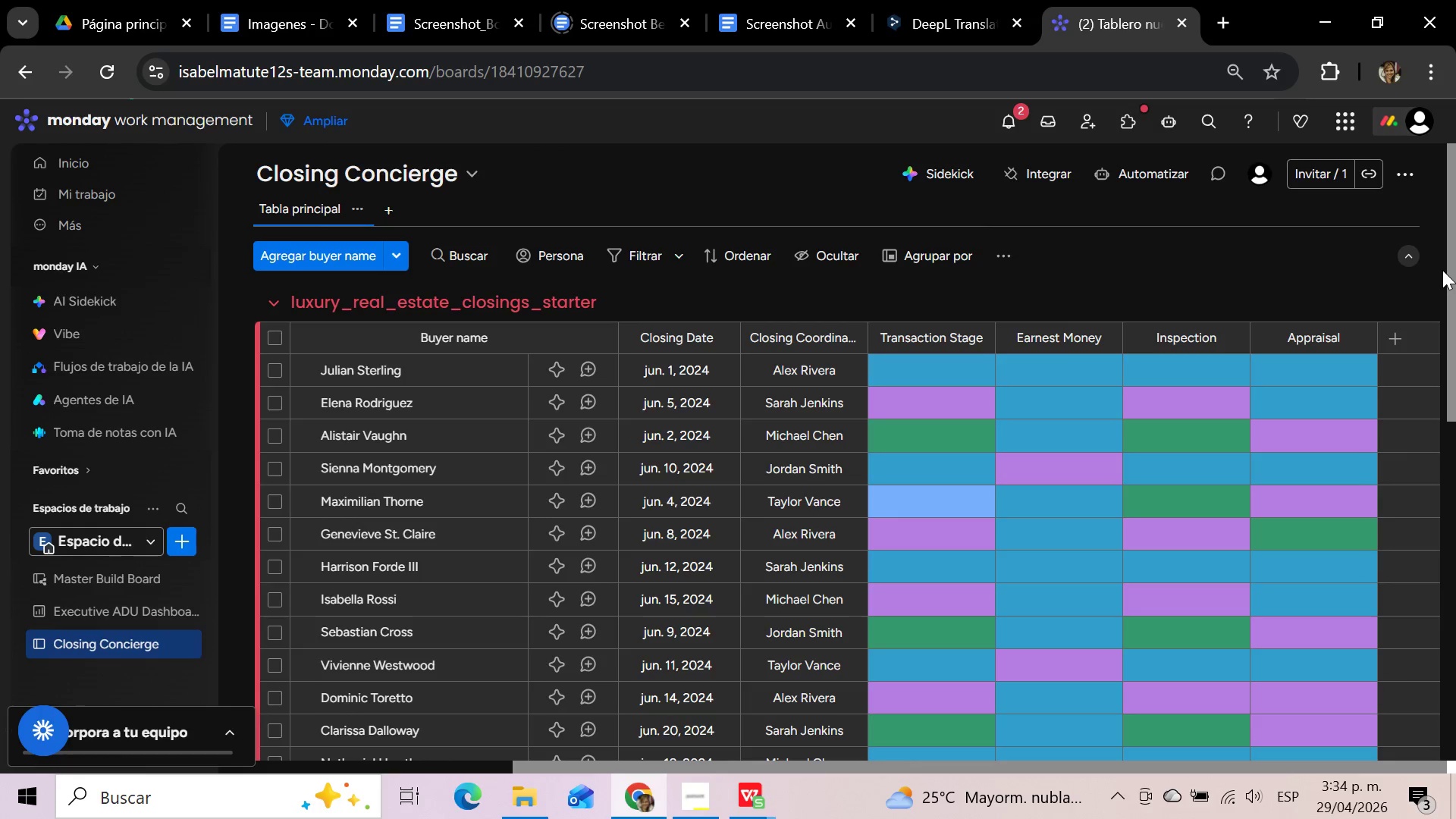 
wait(8.64)
 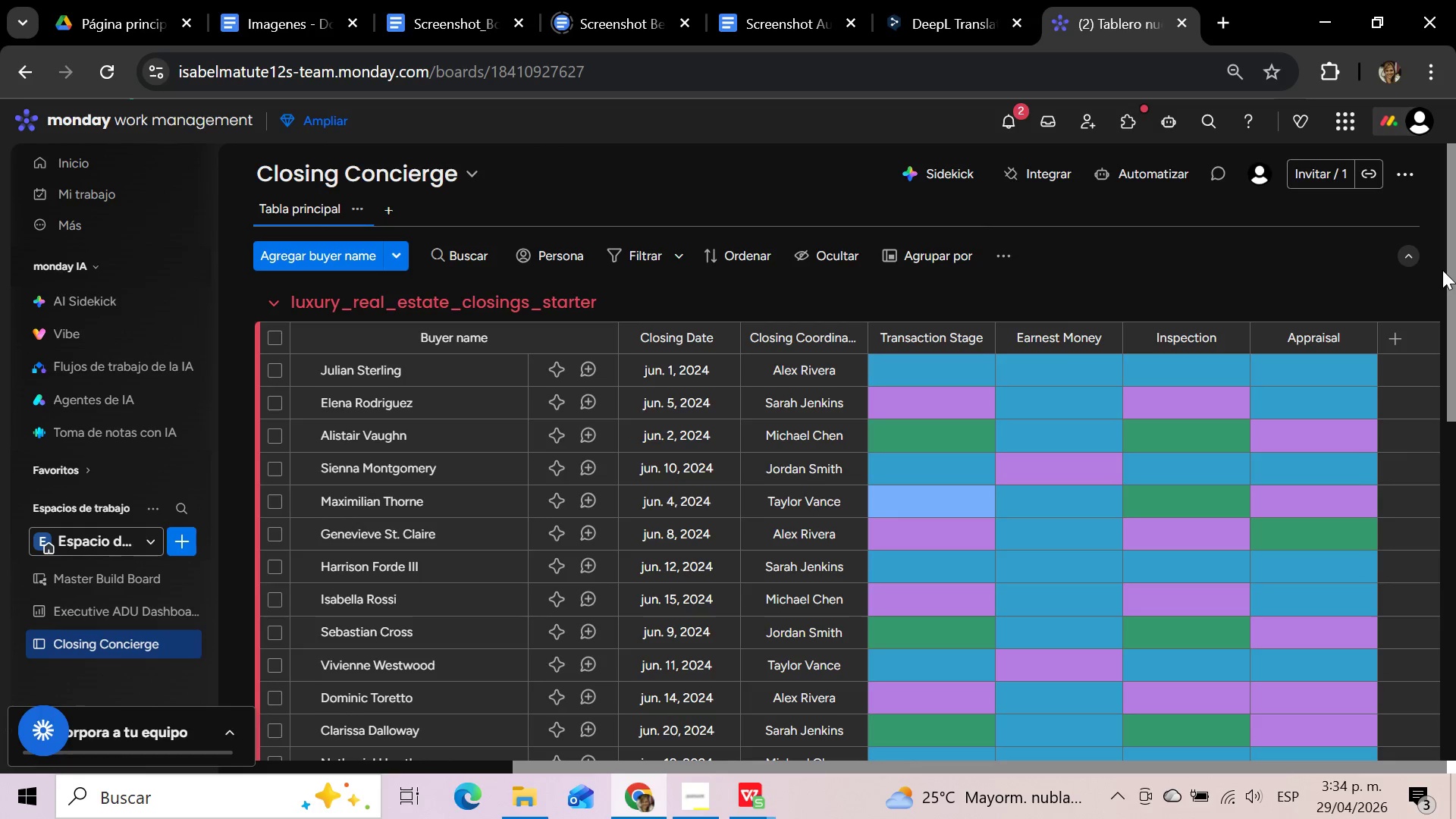 
mouse_move([951, 335])
 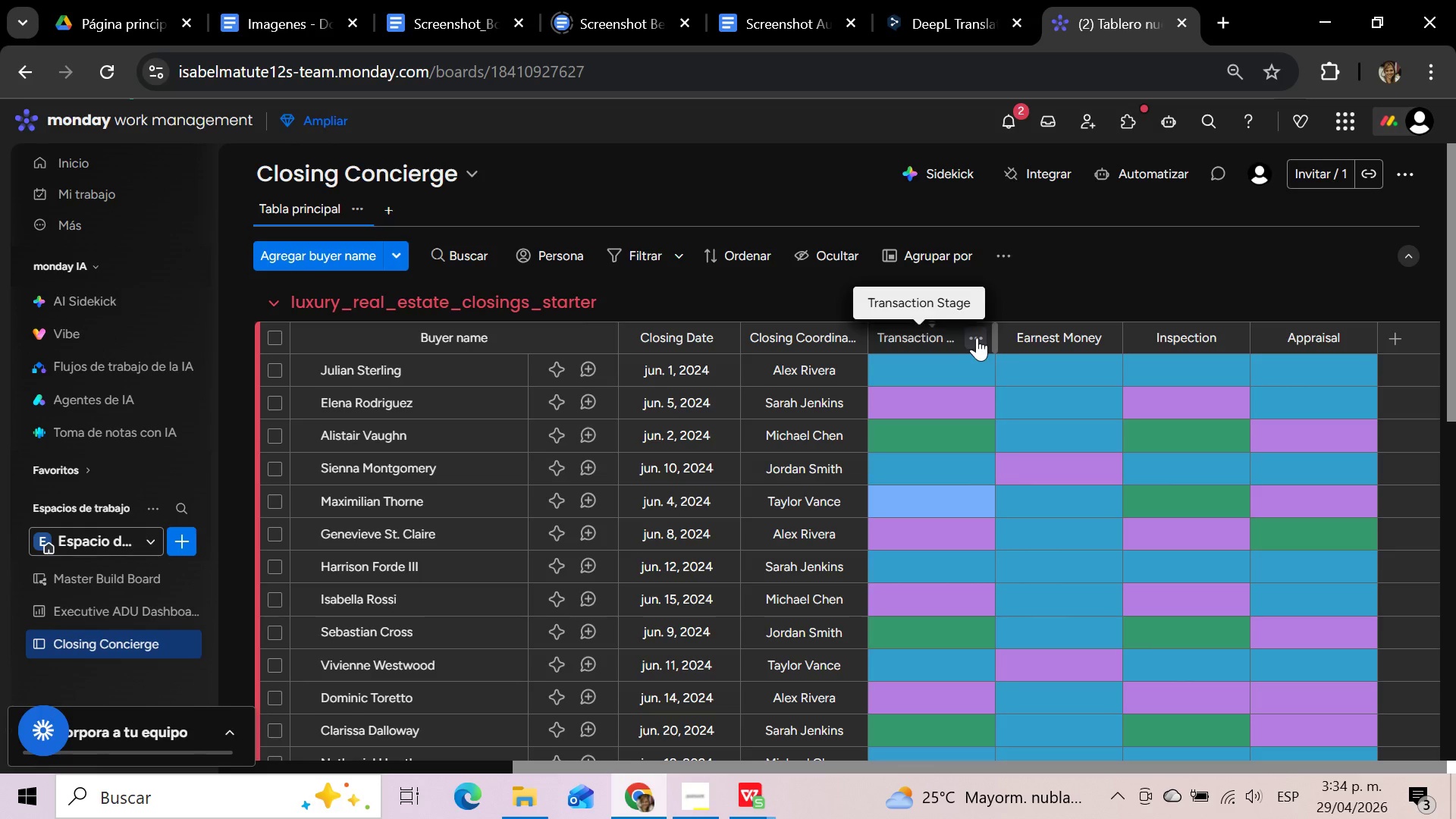 
mouse_move([951, 320])
 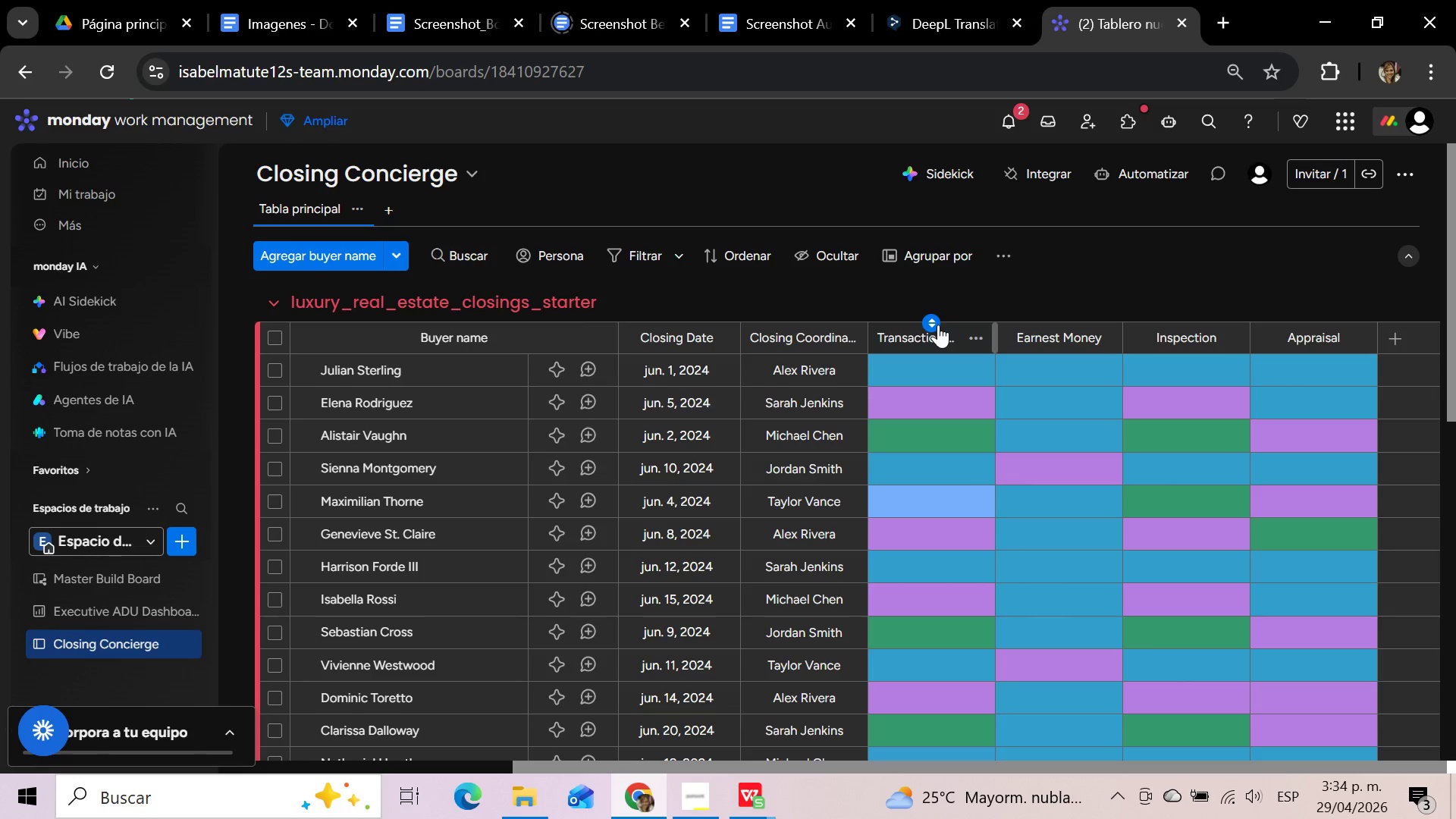 
left_click([938, 325])
 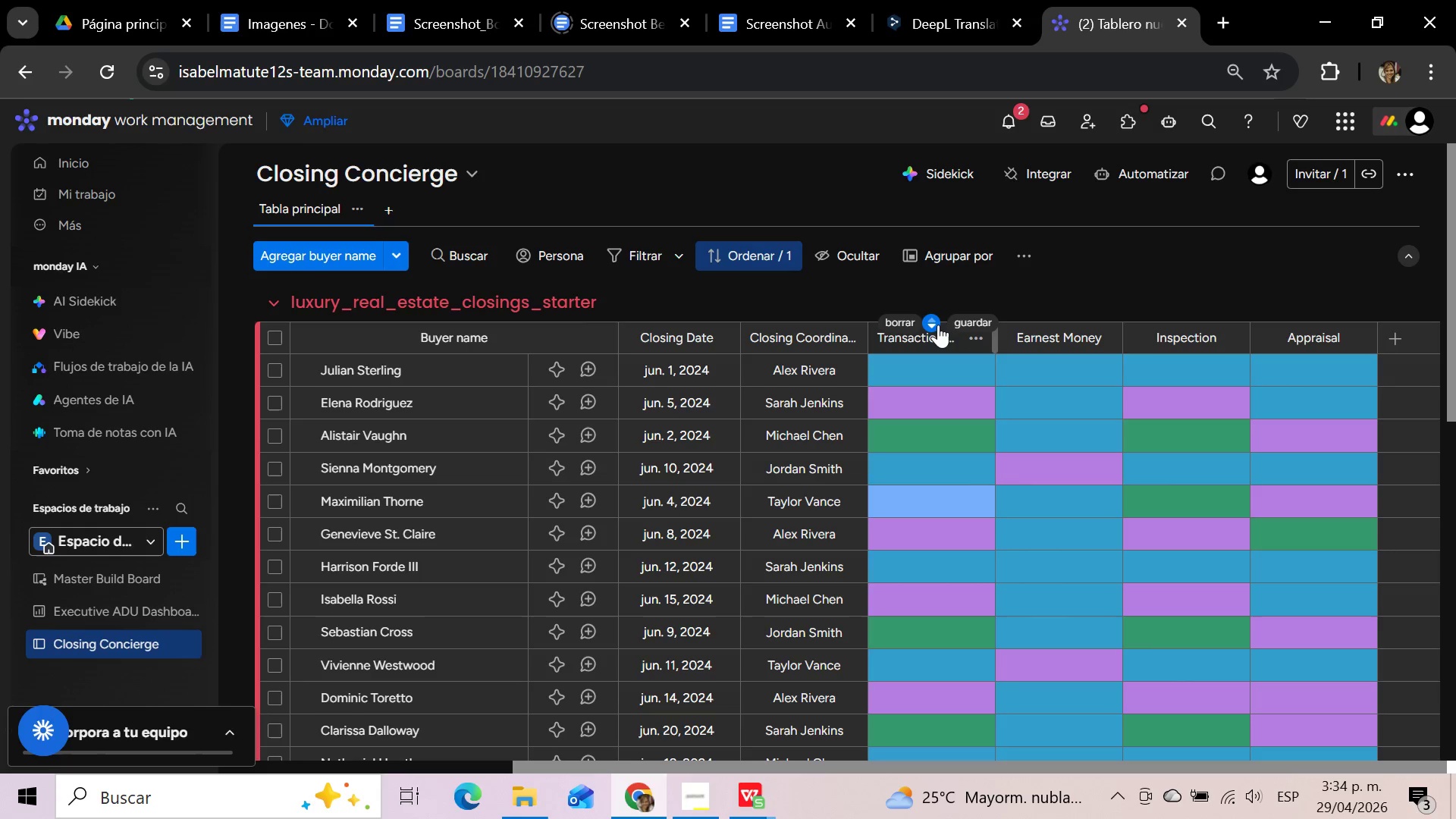 
wait(11.45)
 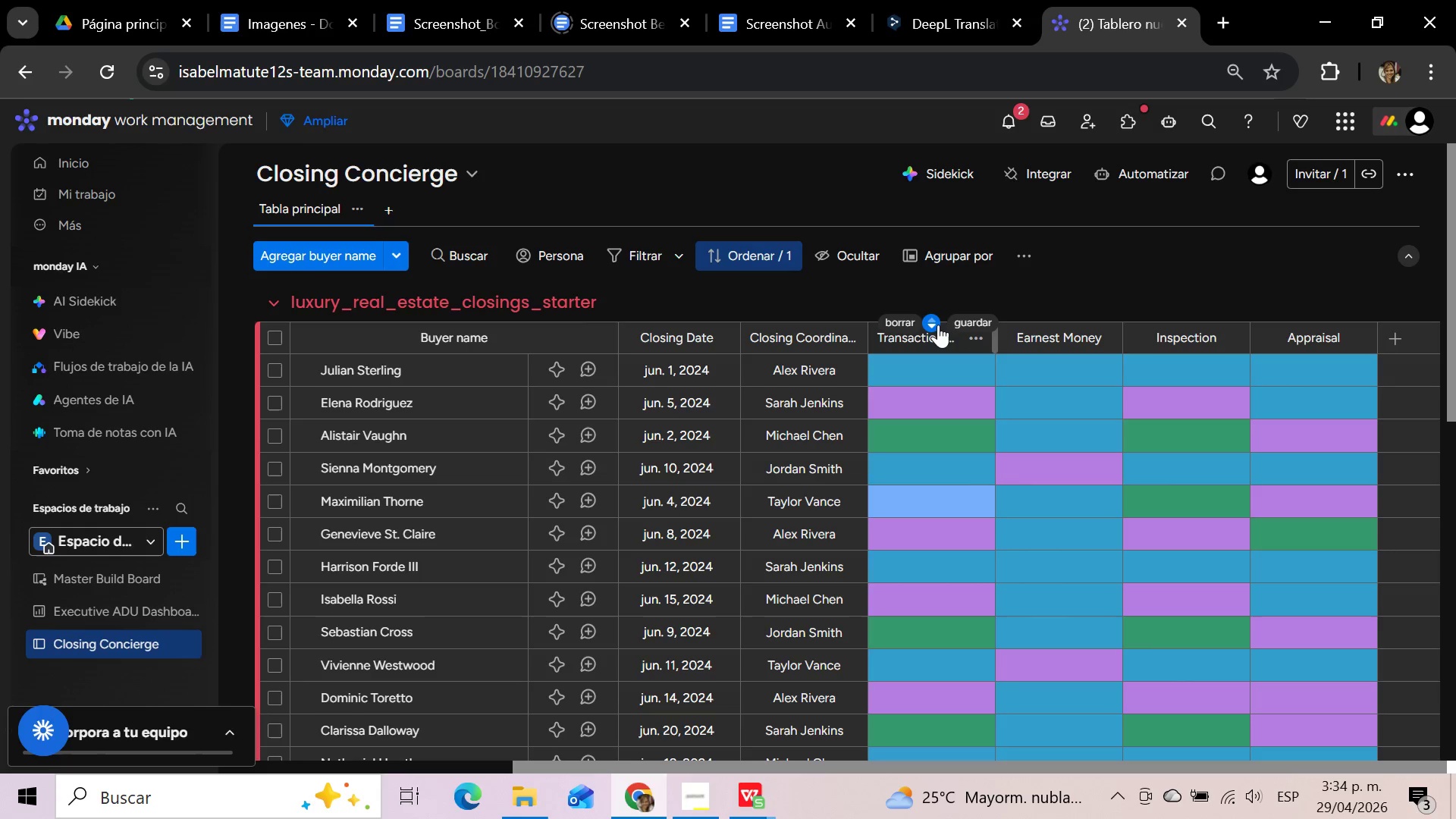 
left_click([977, 336])
 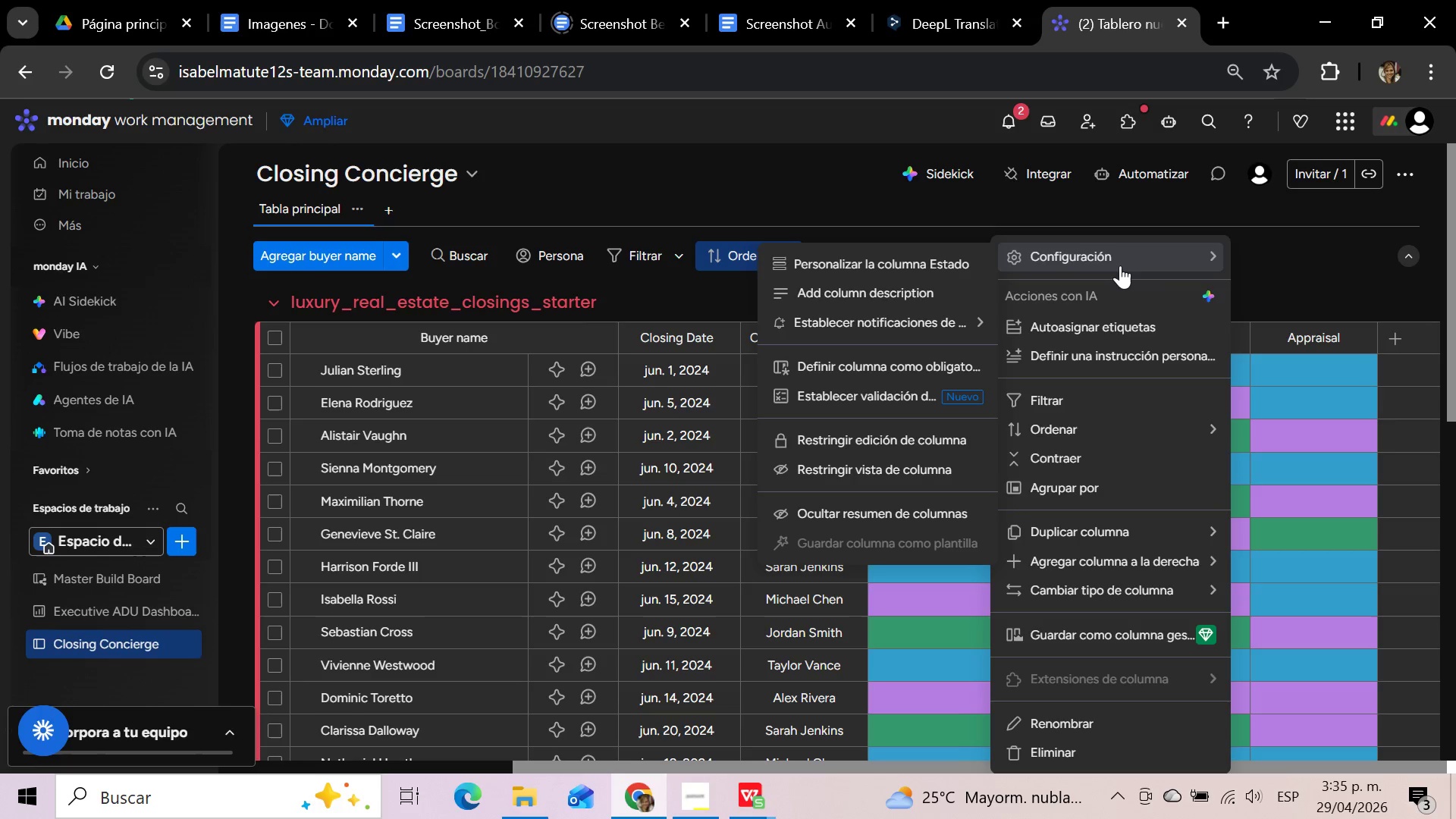 
wait(24.41)
 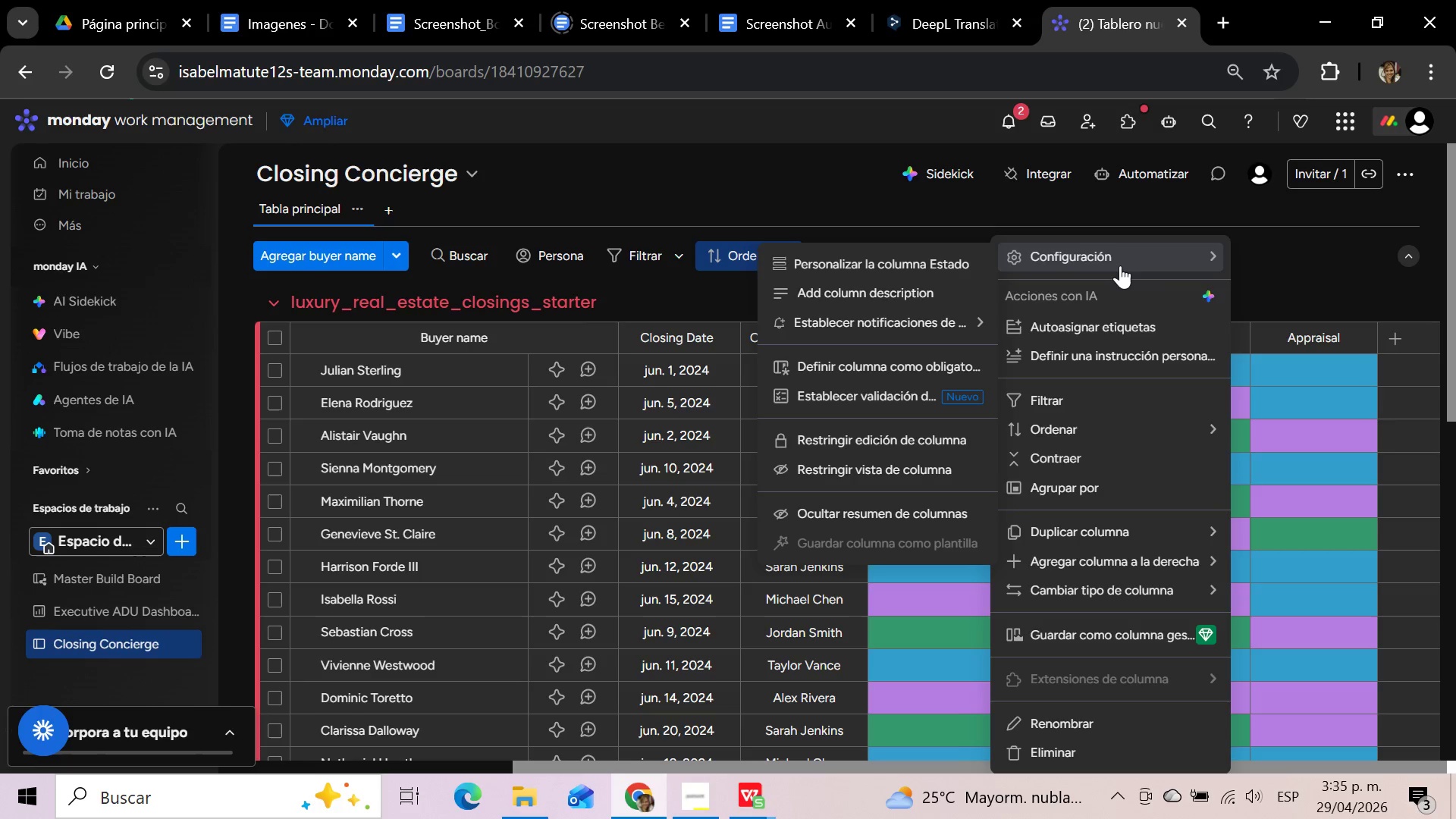 
left_click([845, 200])
 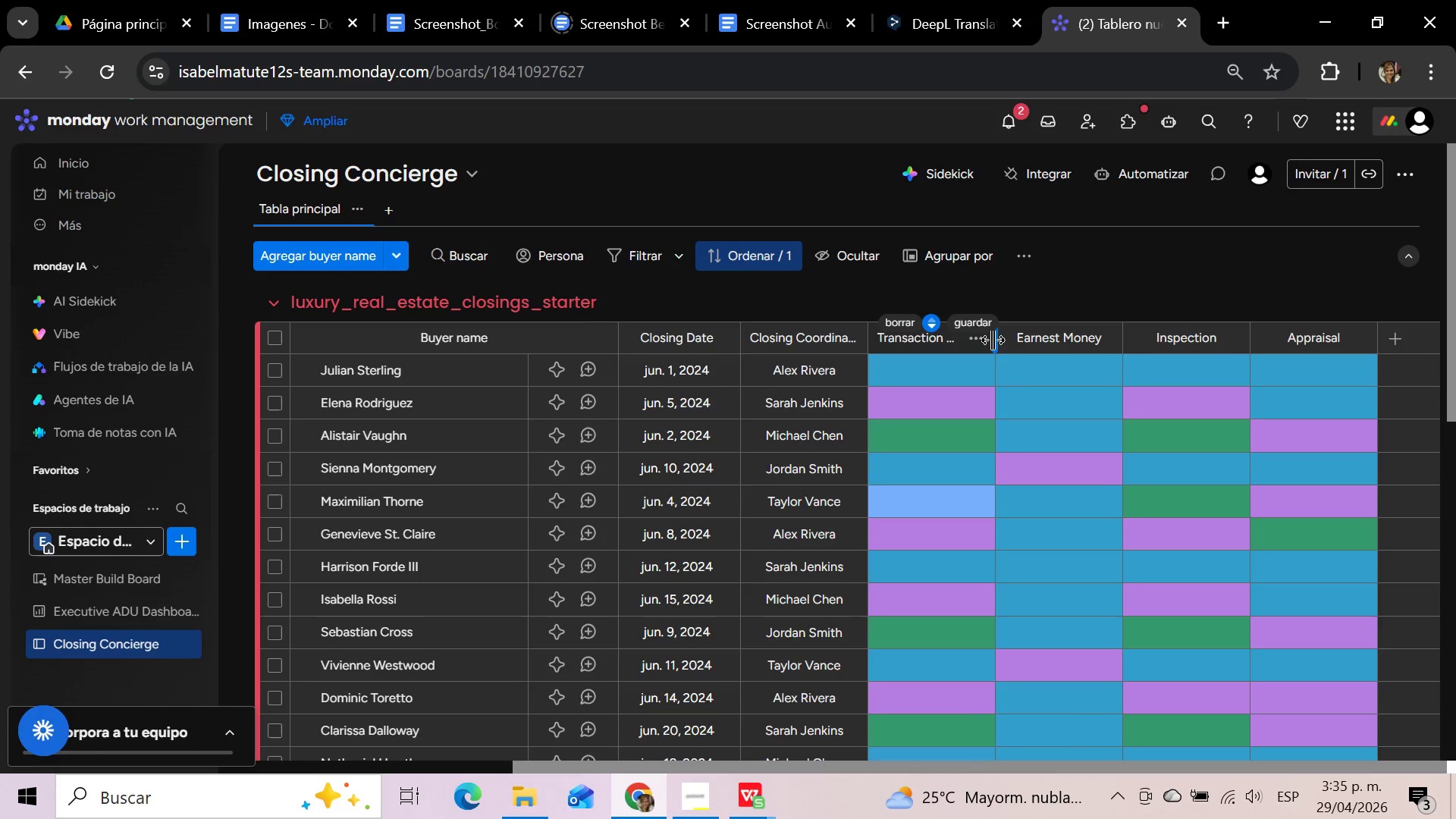 
left_click([981, 340])
 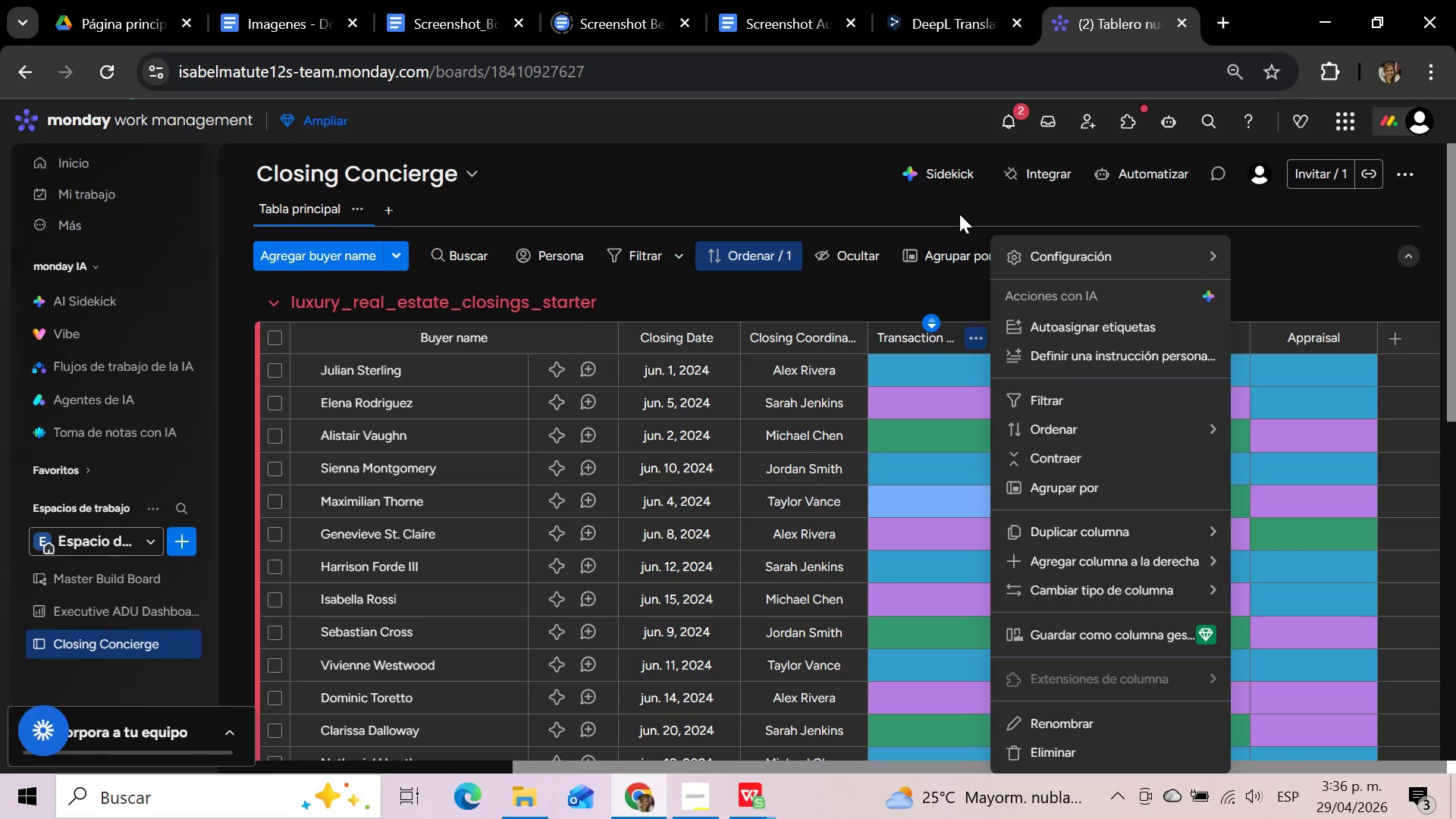 
wait(91.27)
 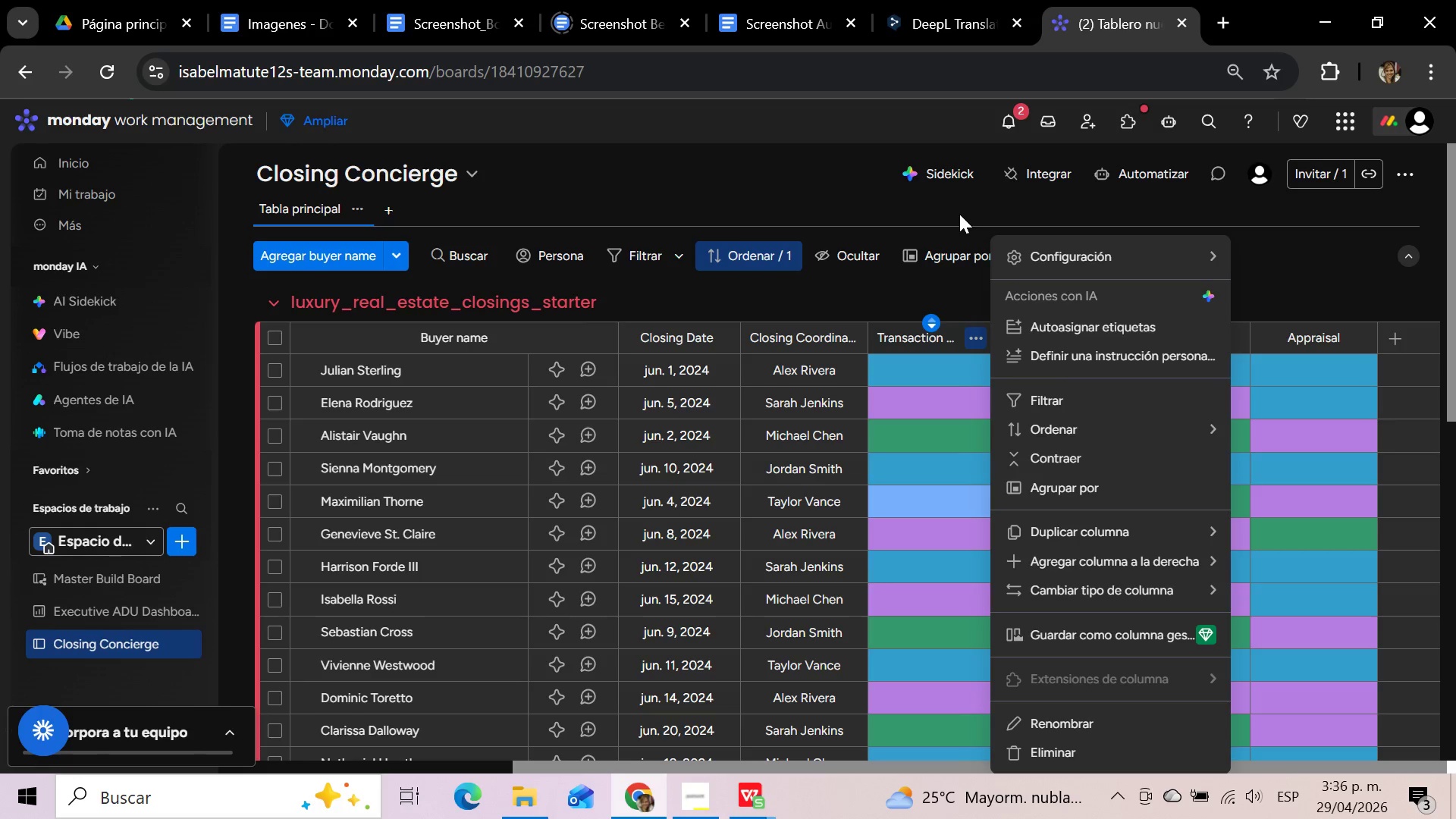 
left_click([959, 214])
 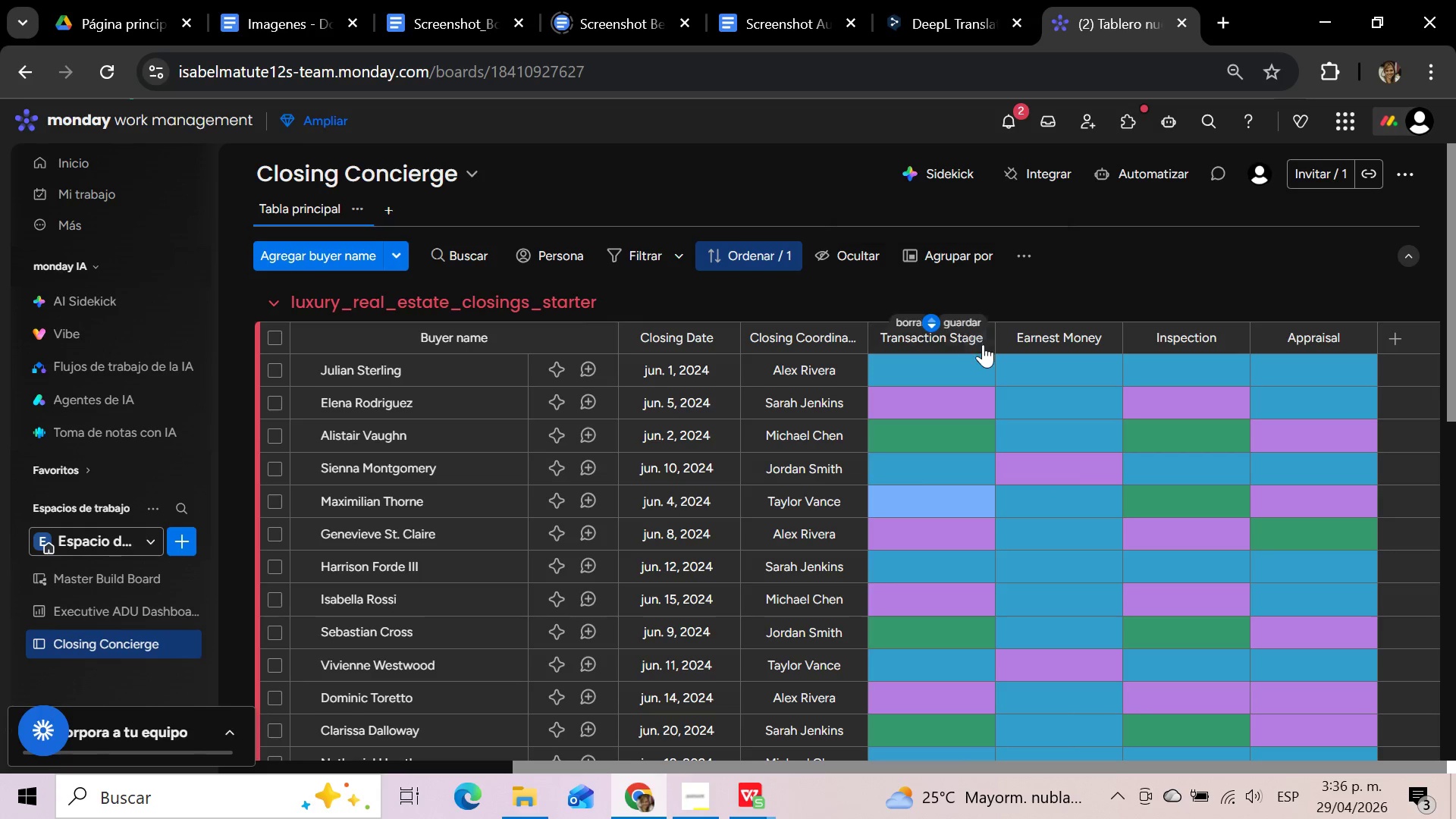 
left_click([974, 341])
 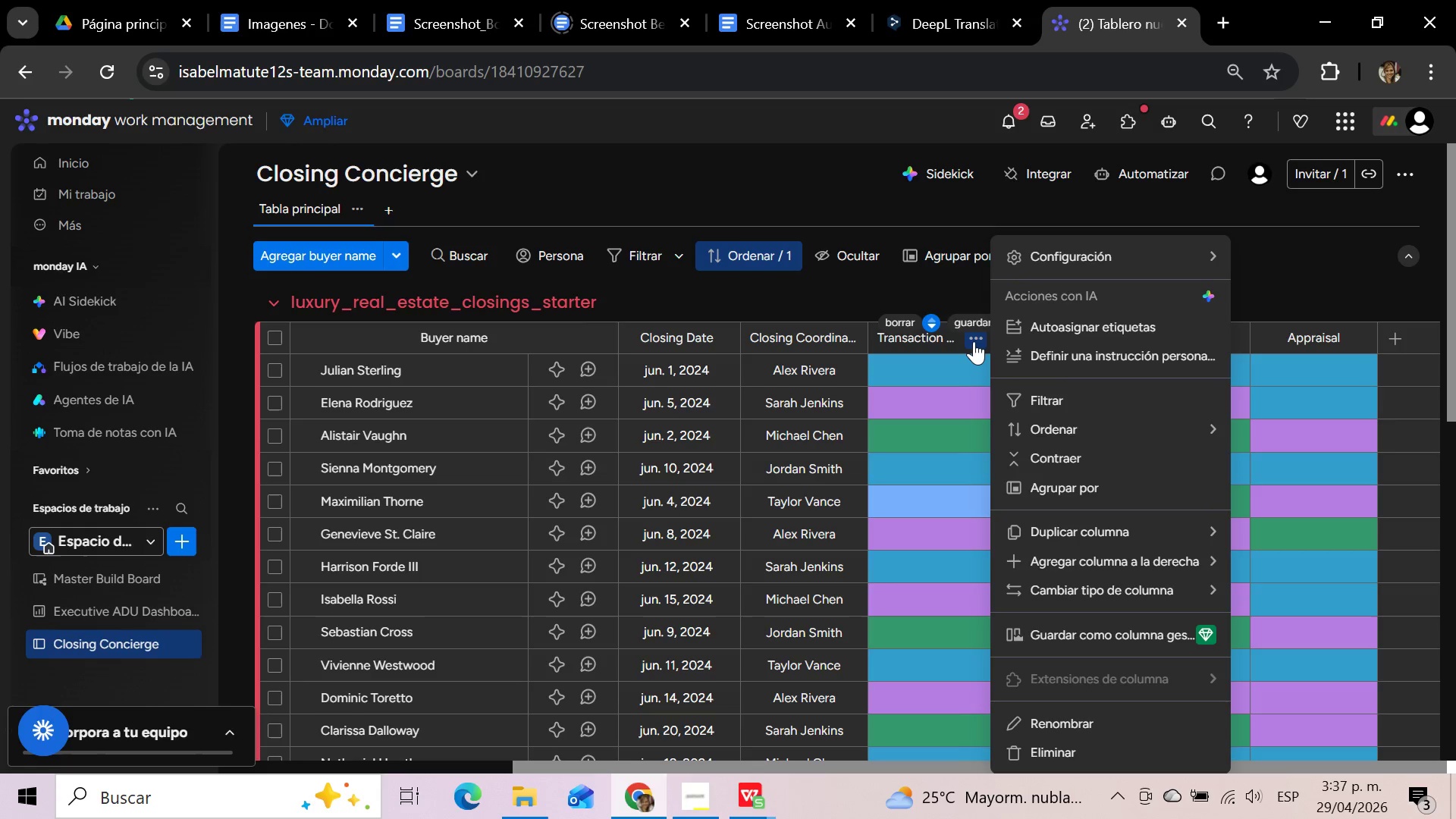 
wait(14.45)
 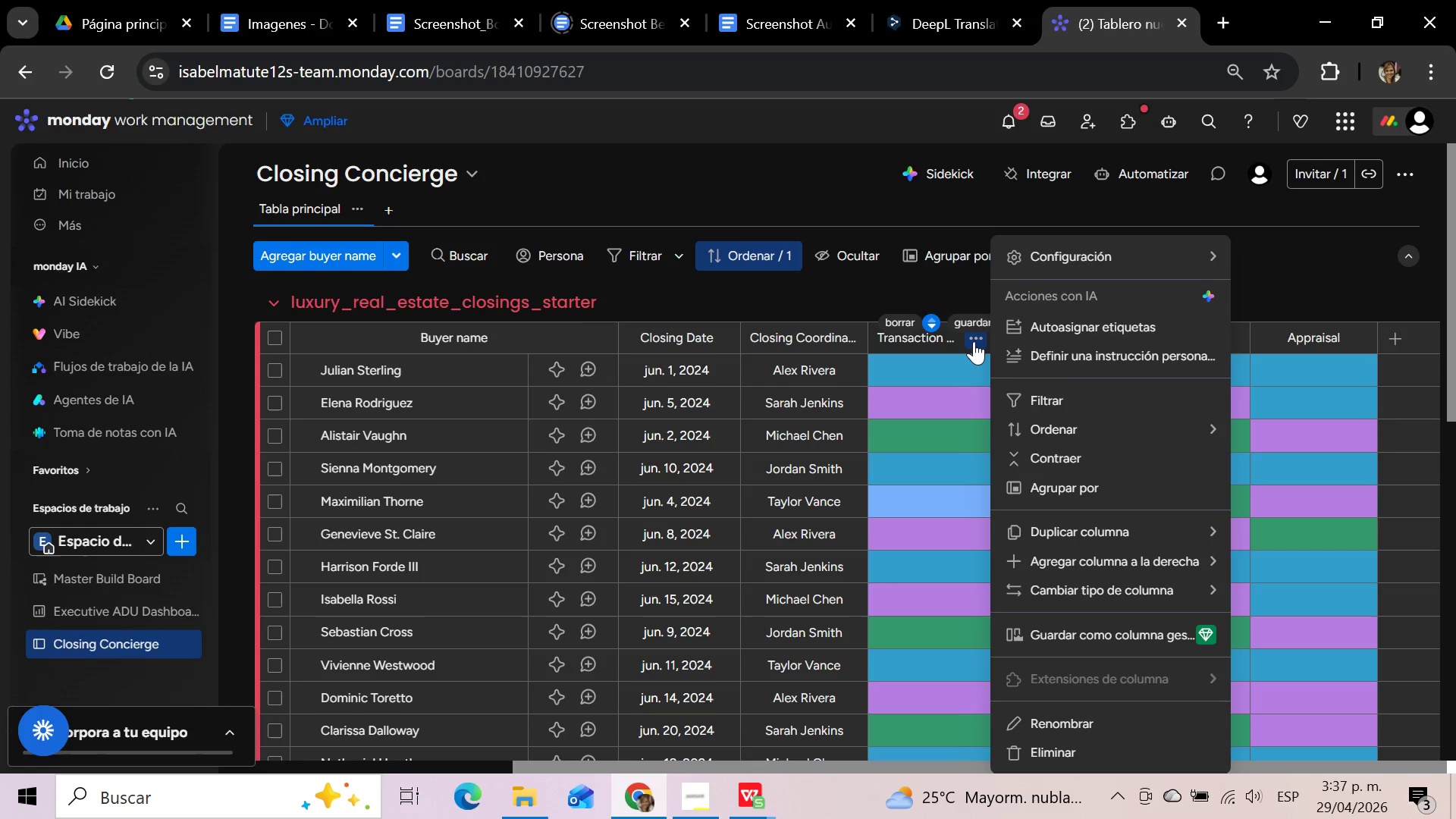 
left_click([948, 293])
 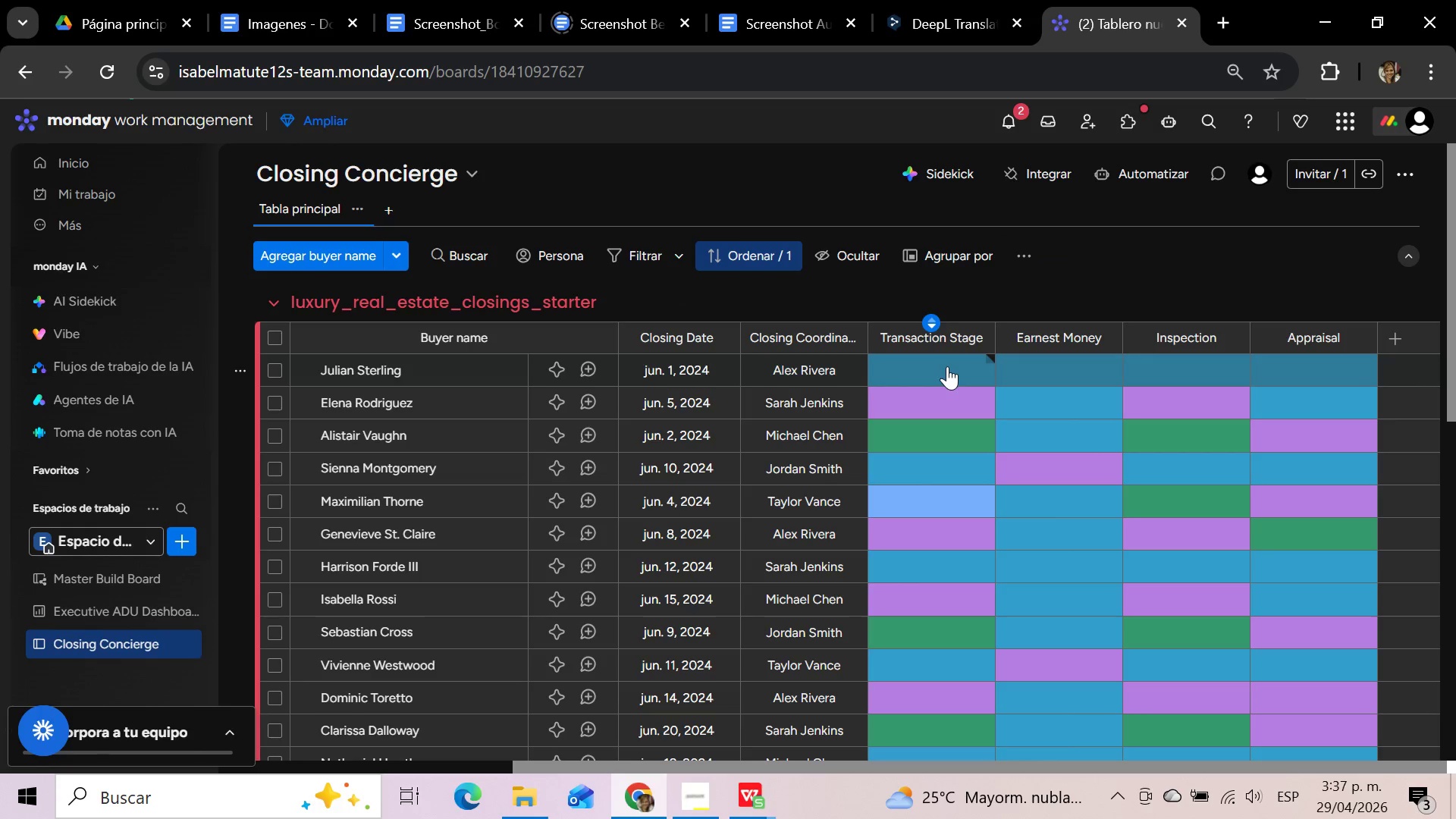 
left_click([947, 366])
 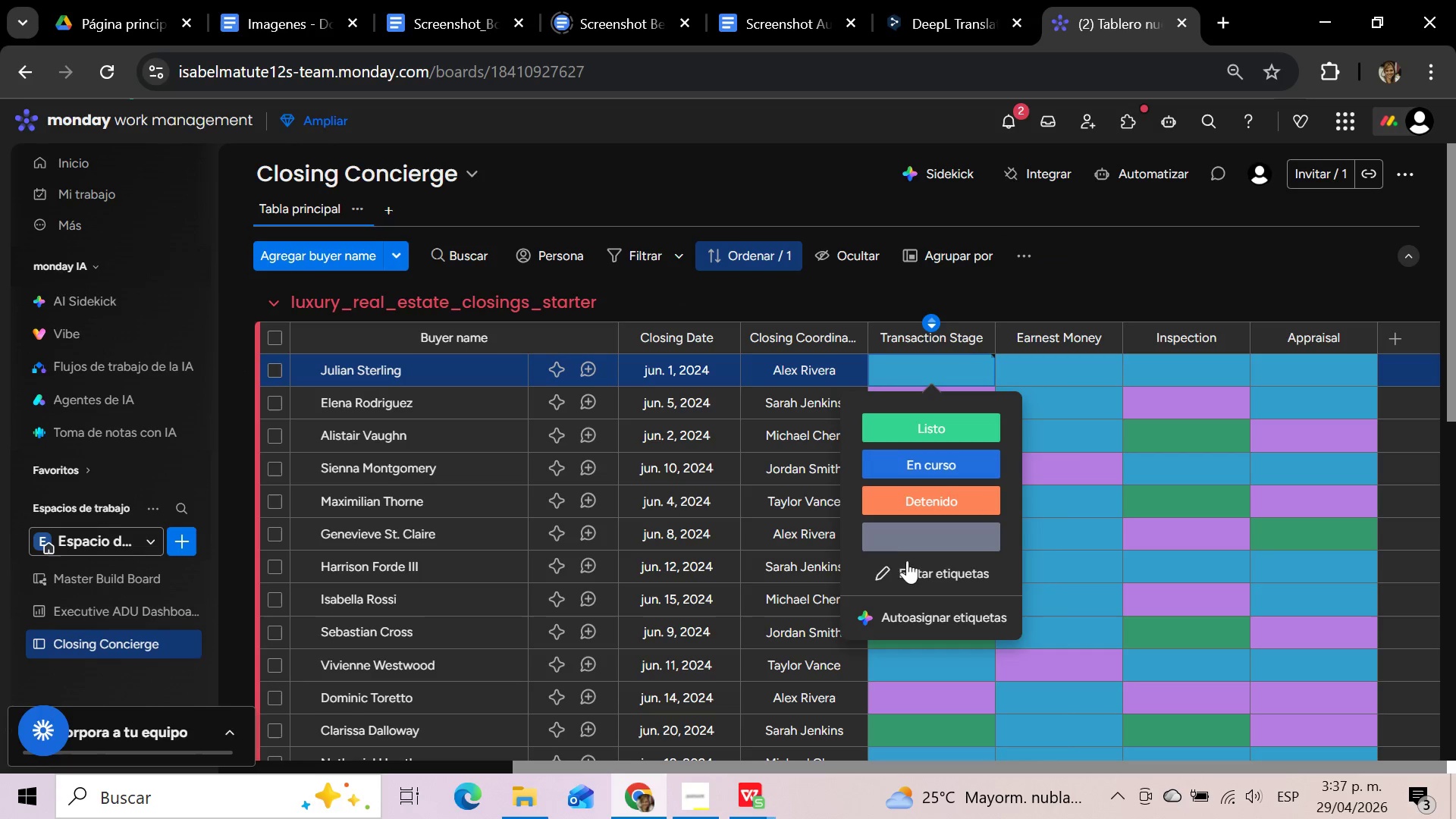 
left_click([905, 567])
 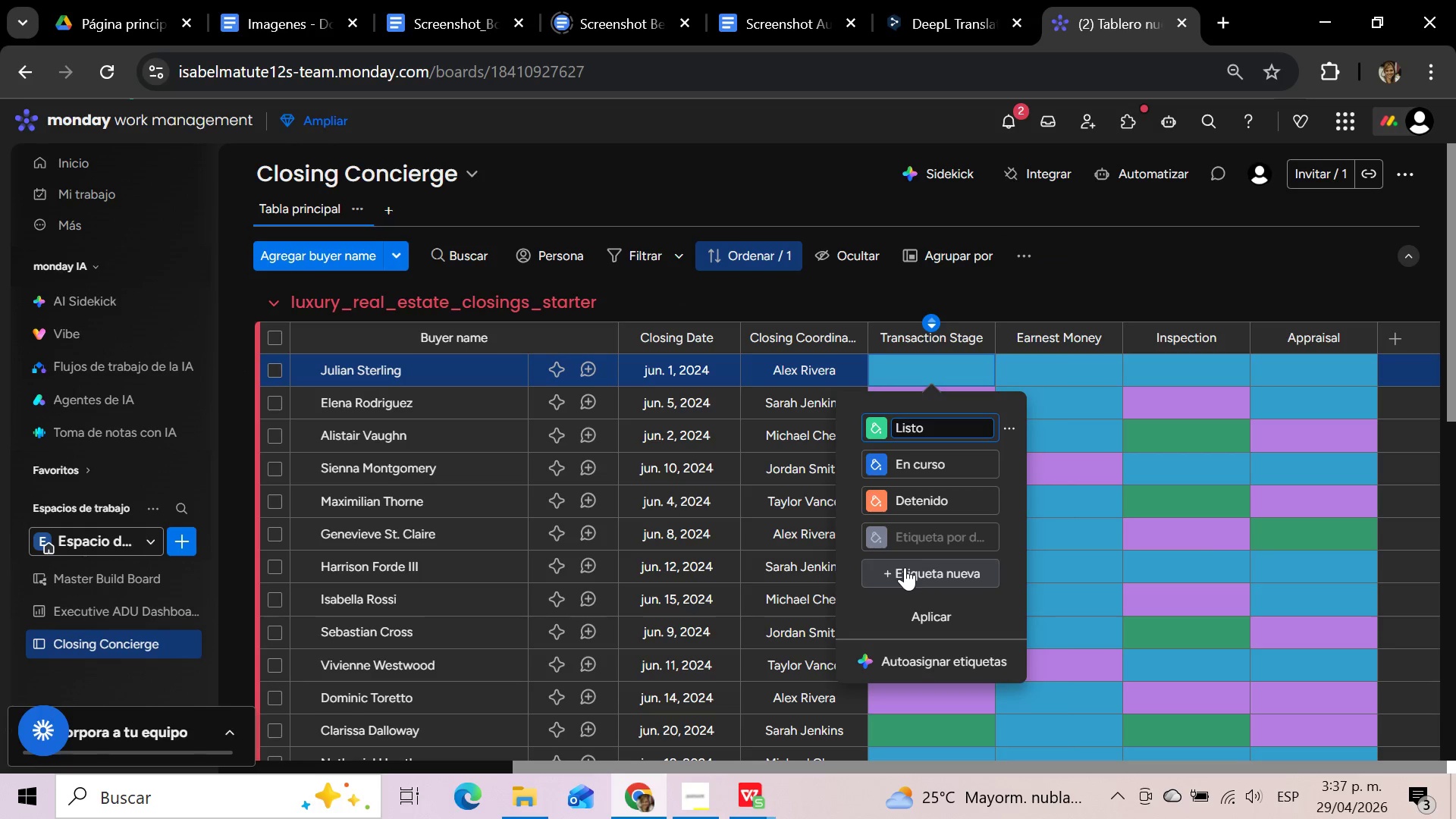 
wait(5.56)
 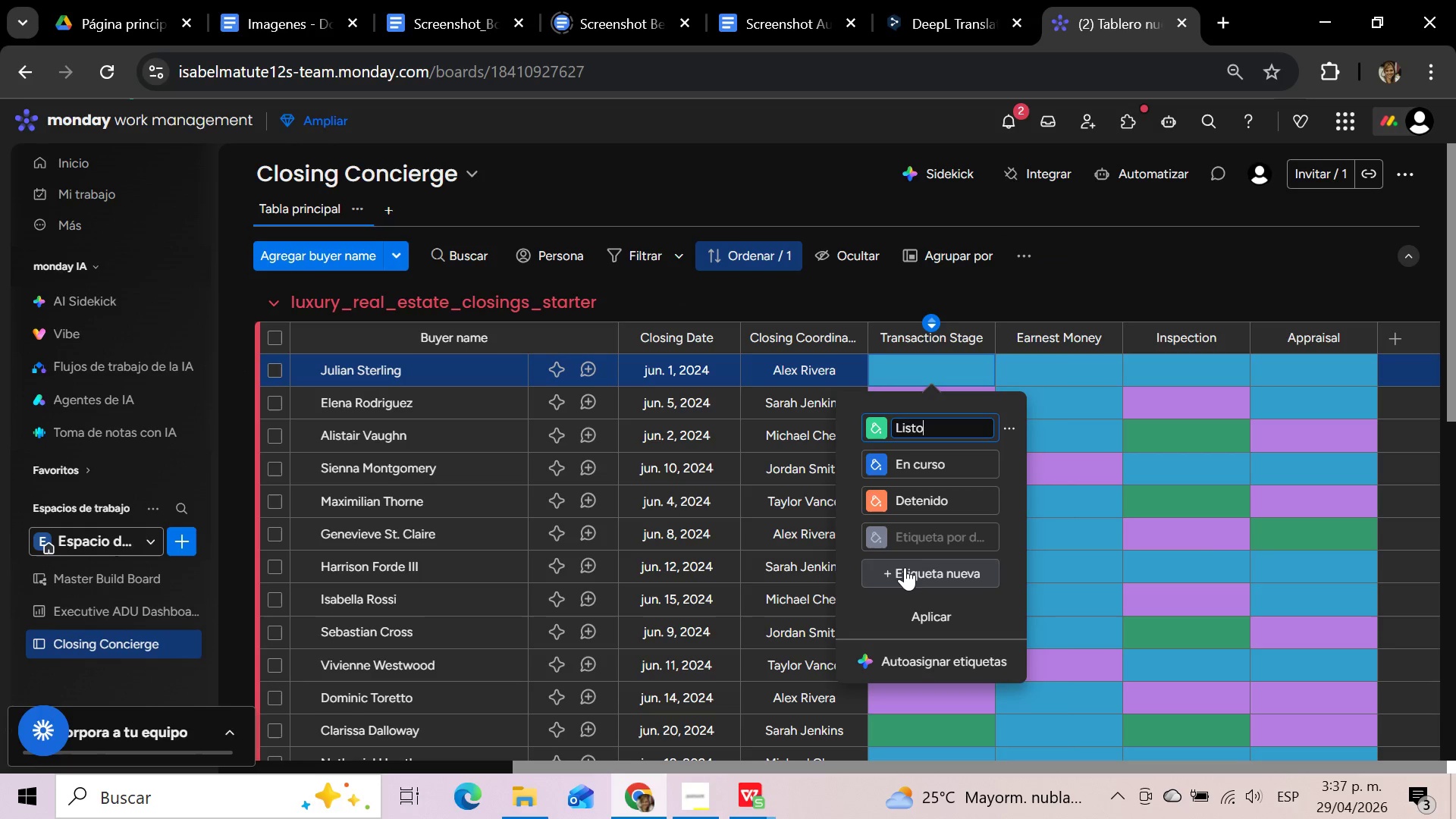 
left_click([1003, 428])
 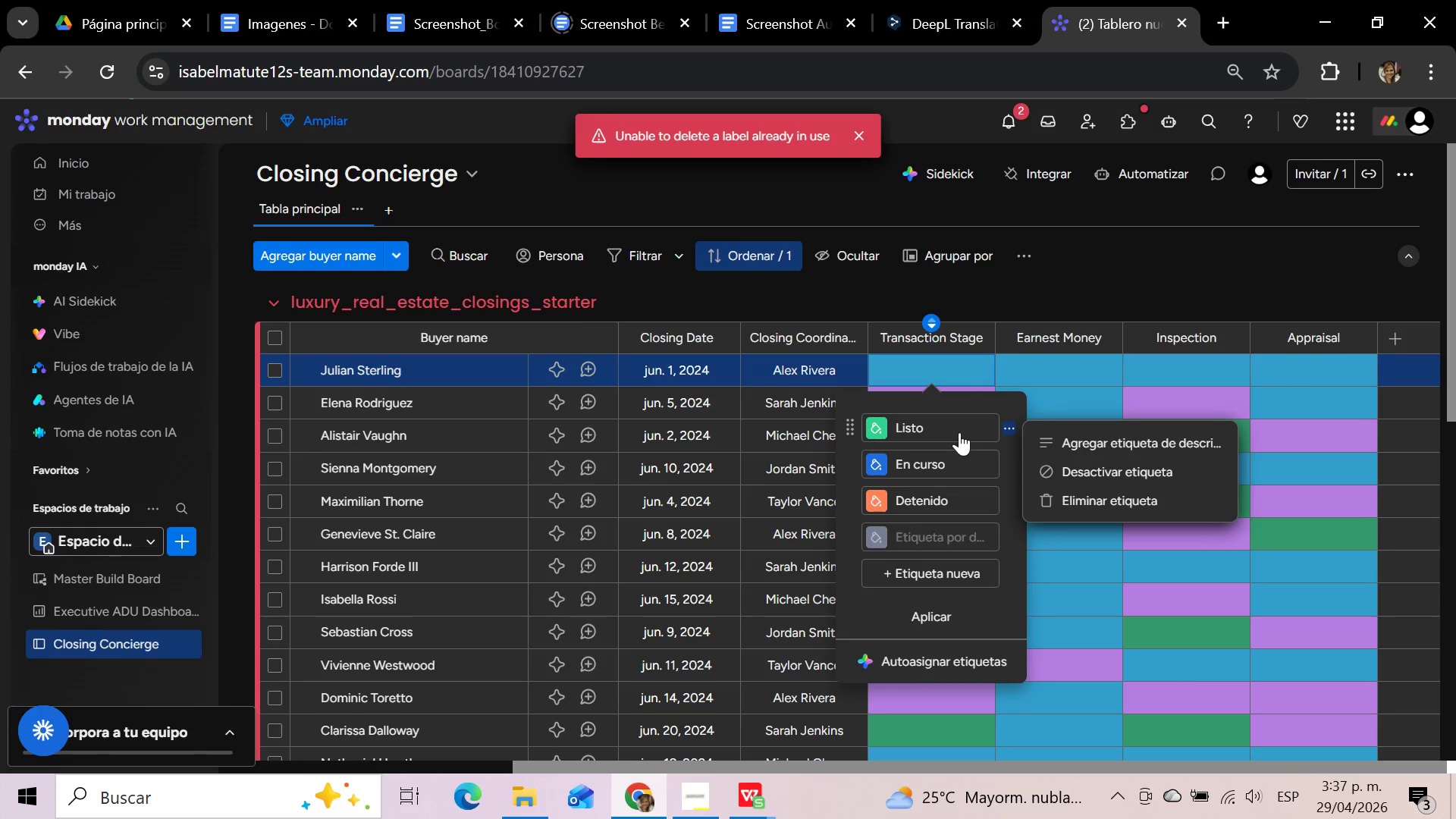 
wait(7.64)
 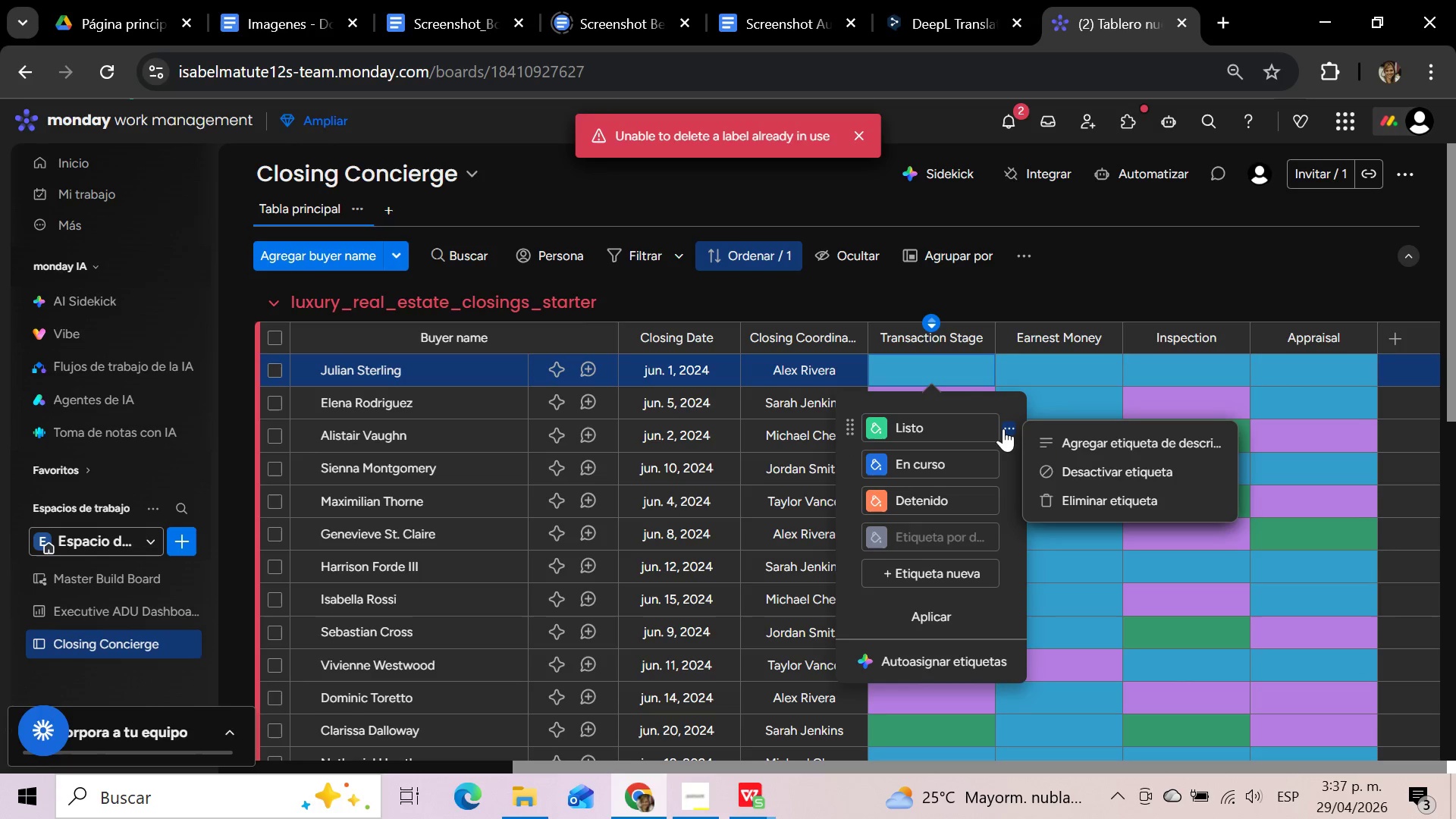 
left_click([950, 419])
 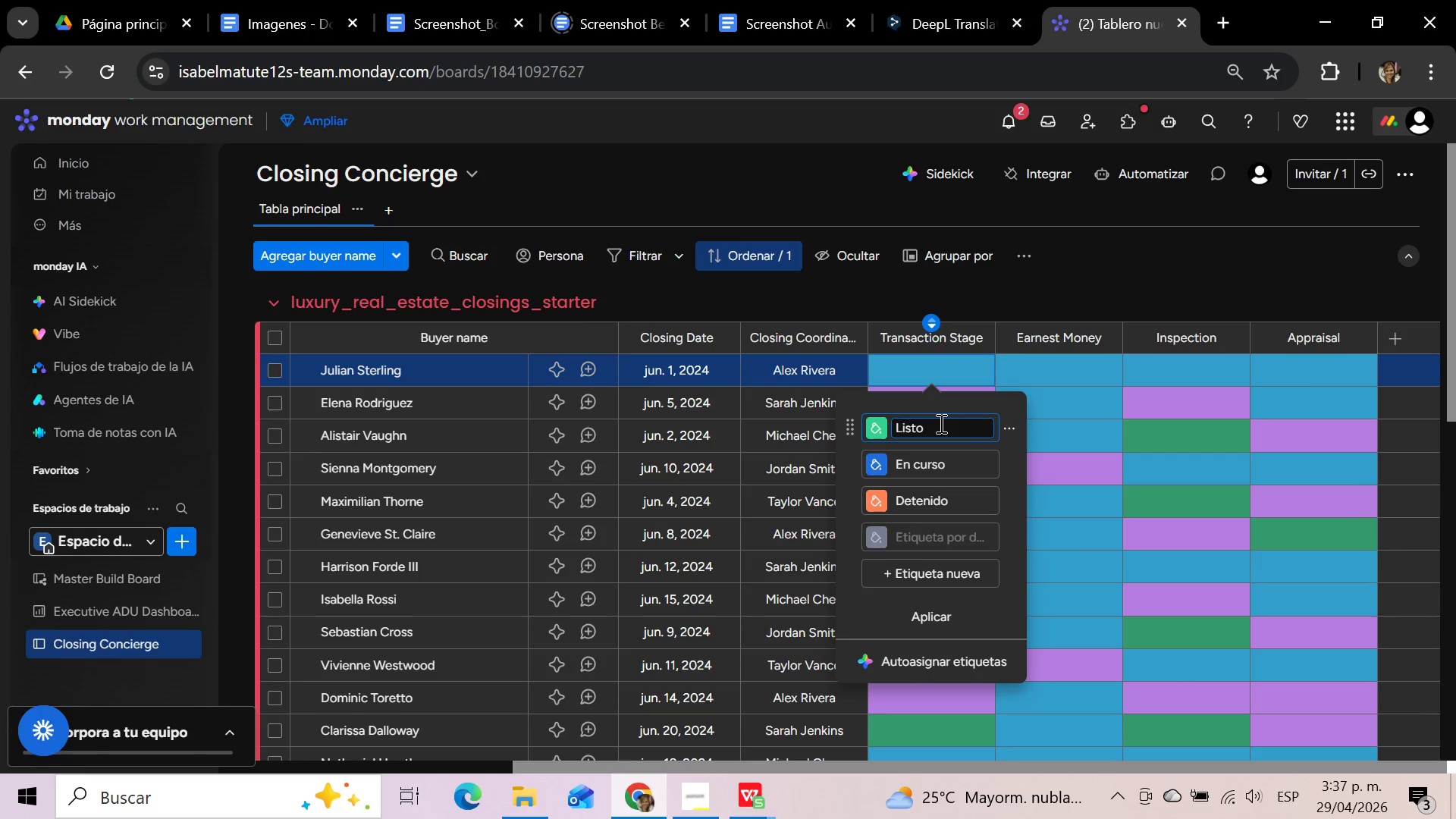 
hold_key(key=Backspace, duration=1.01)
 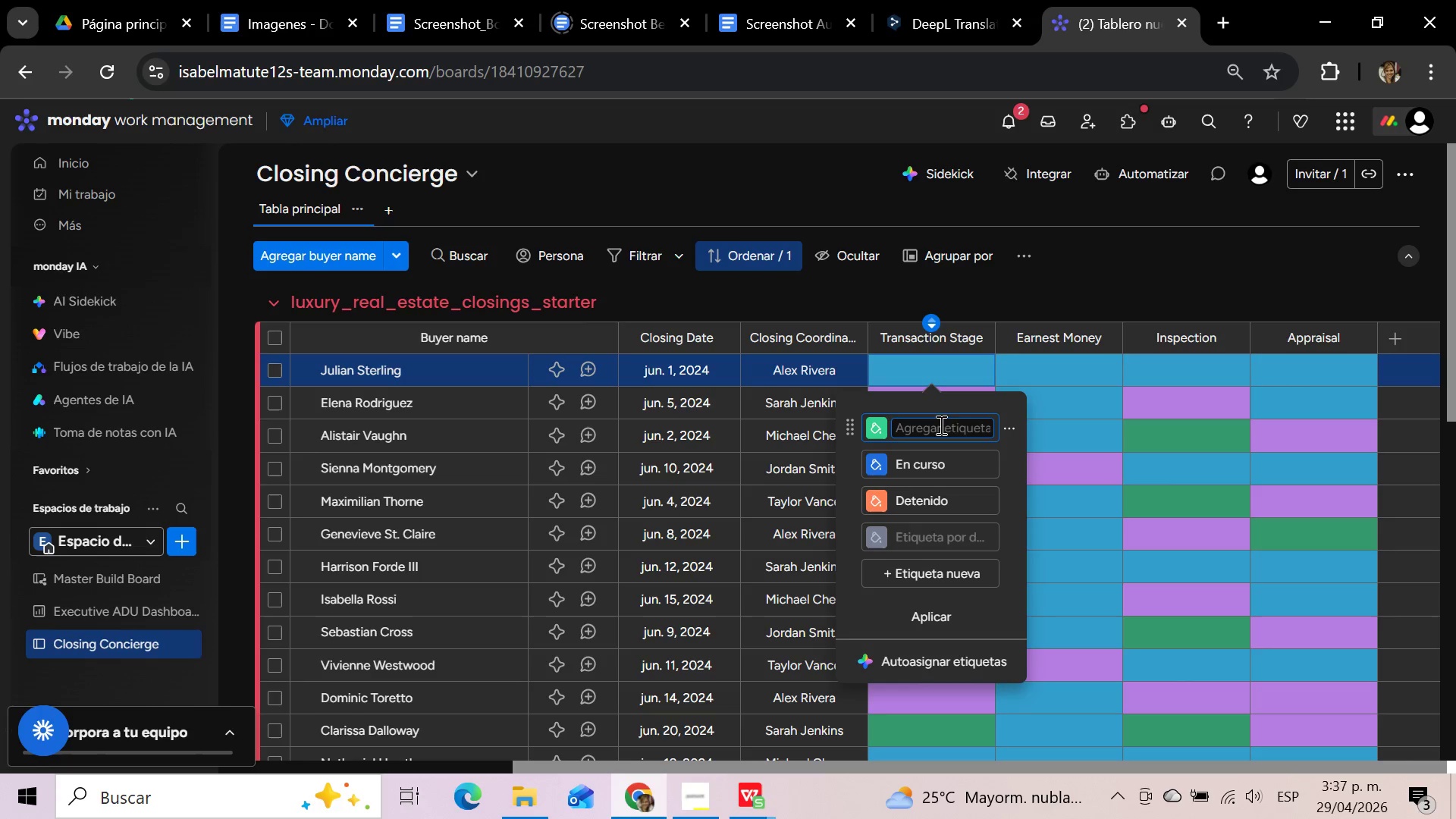 
left_click([962, 465])
 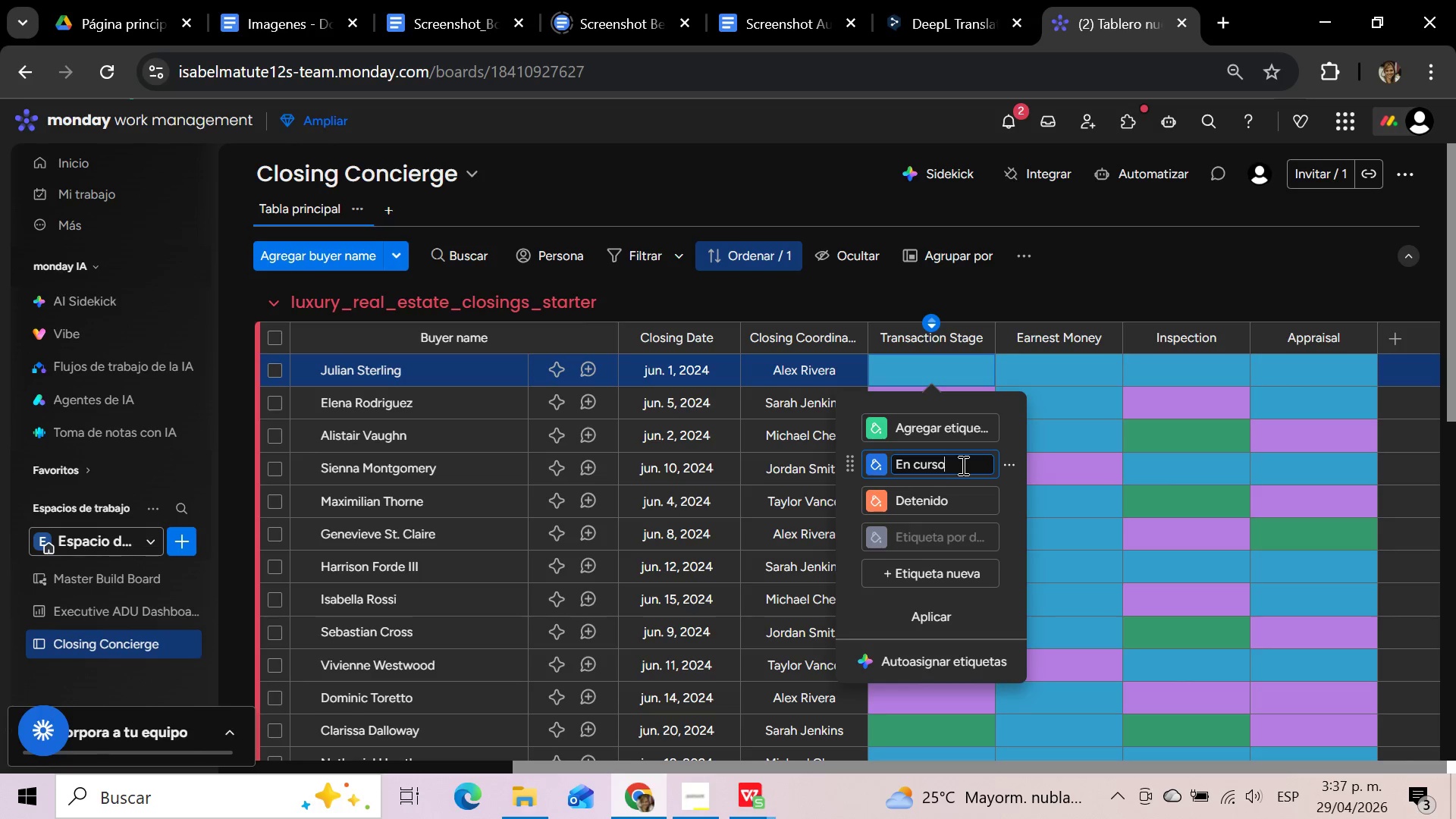 
wait(25.7)
 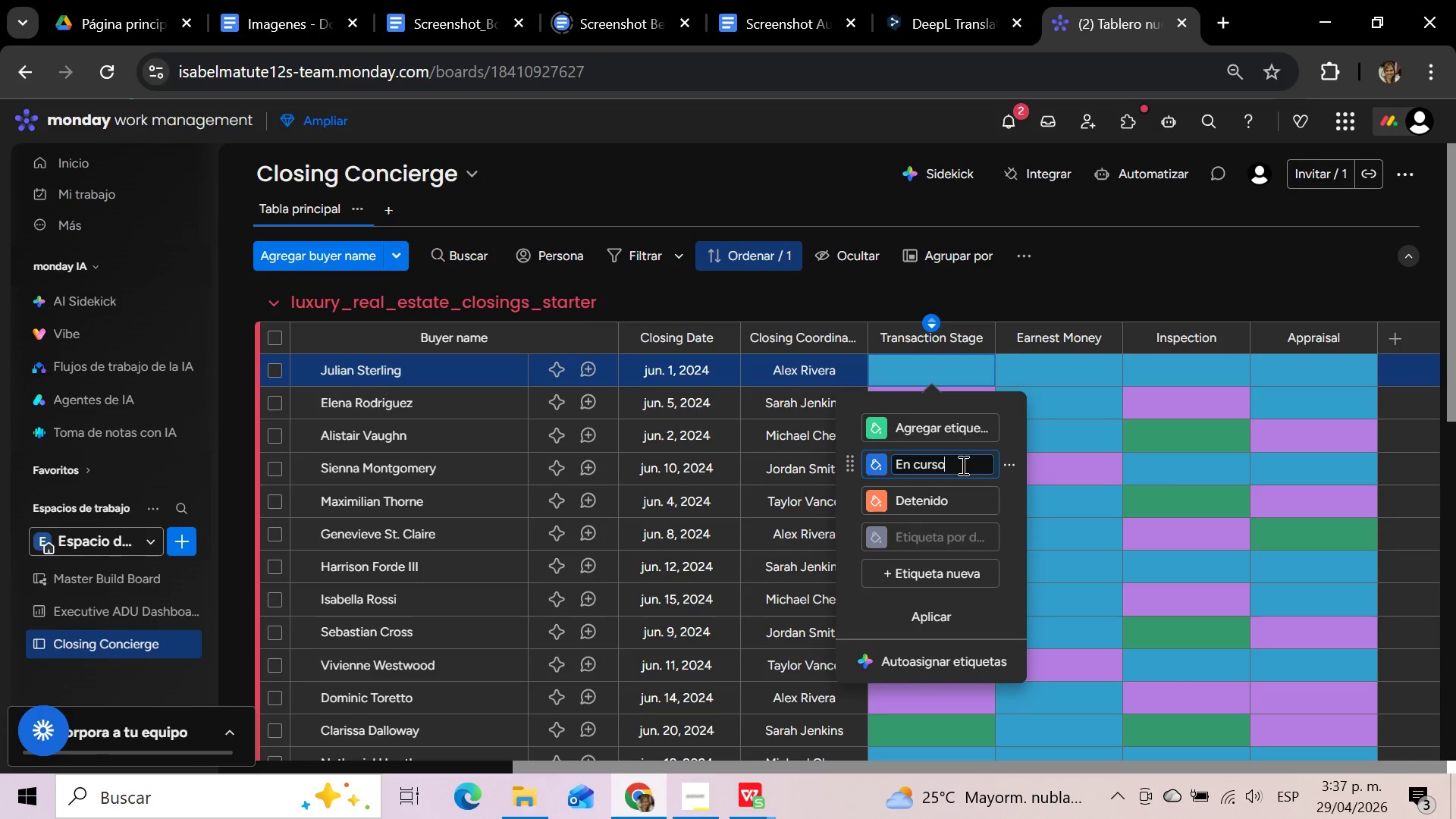 
left_click([954, 501])
 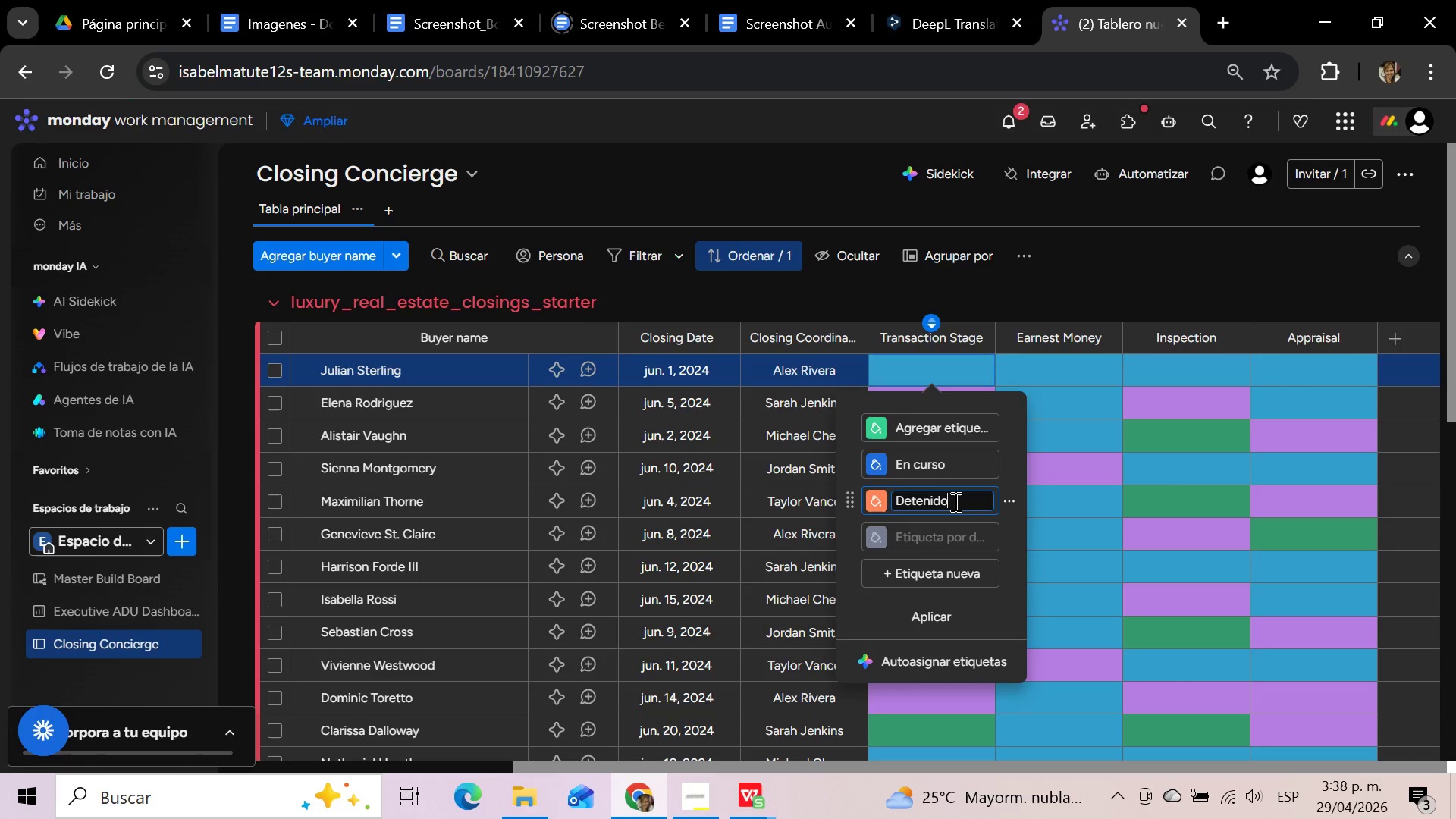 
wait(12.24)
 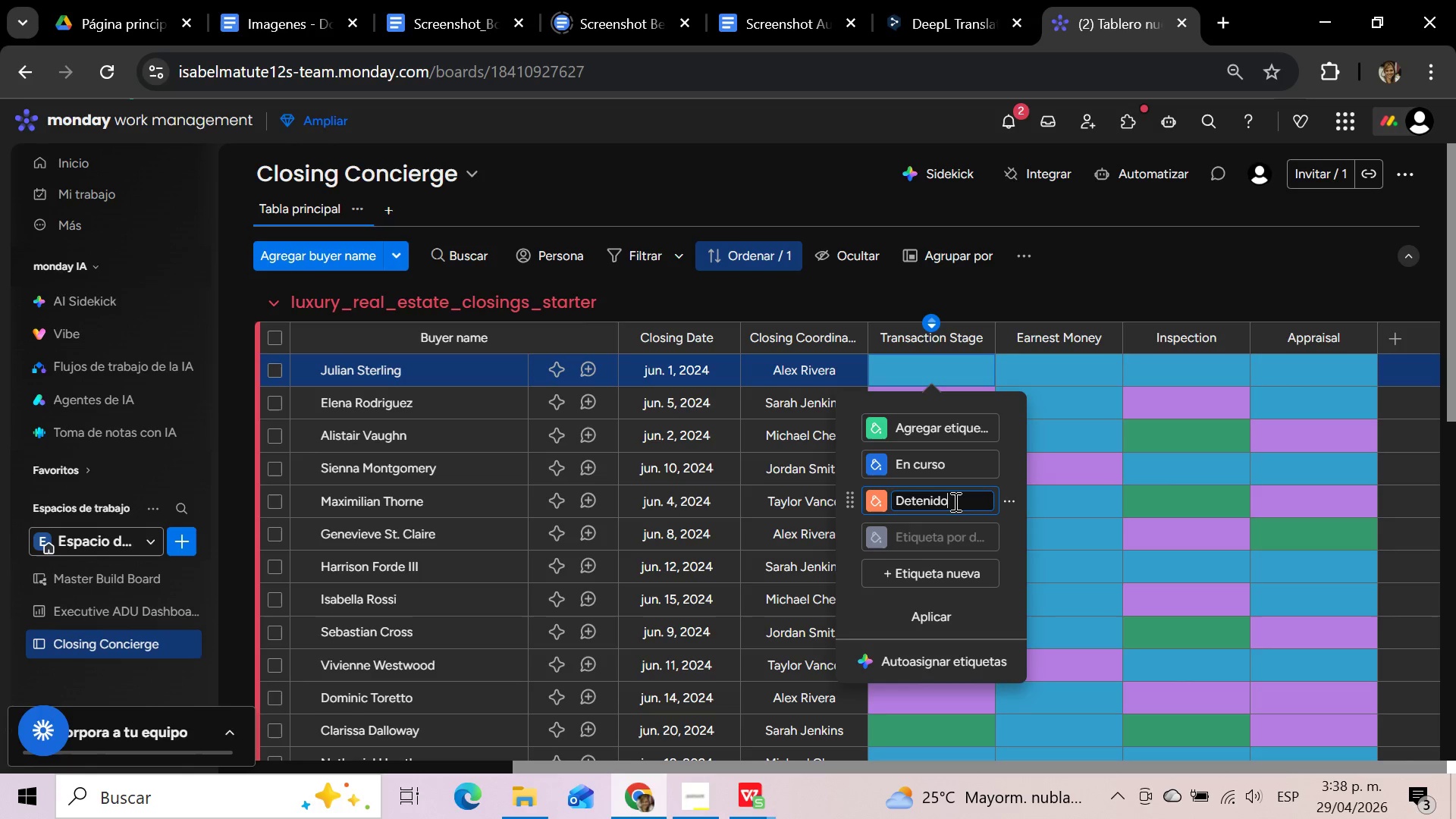 
left_click([950, 460])
 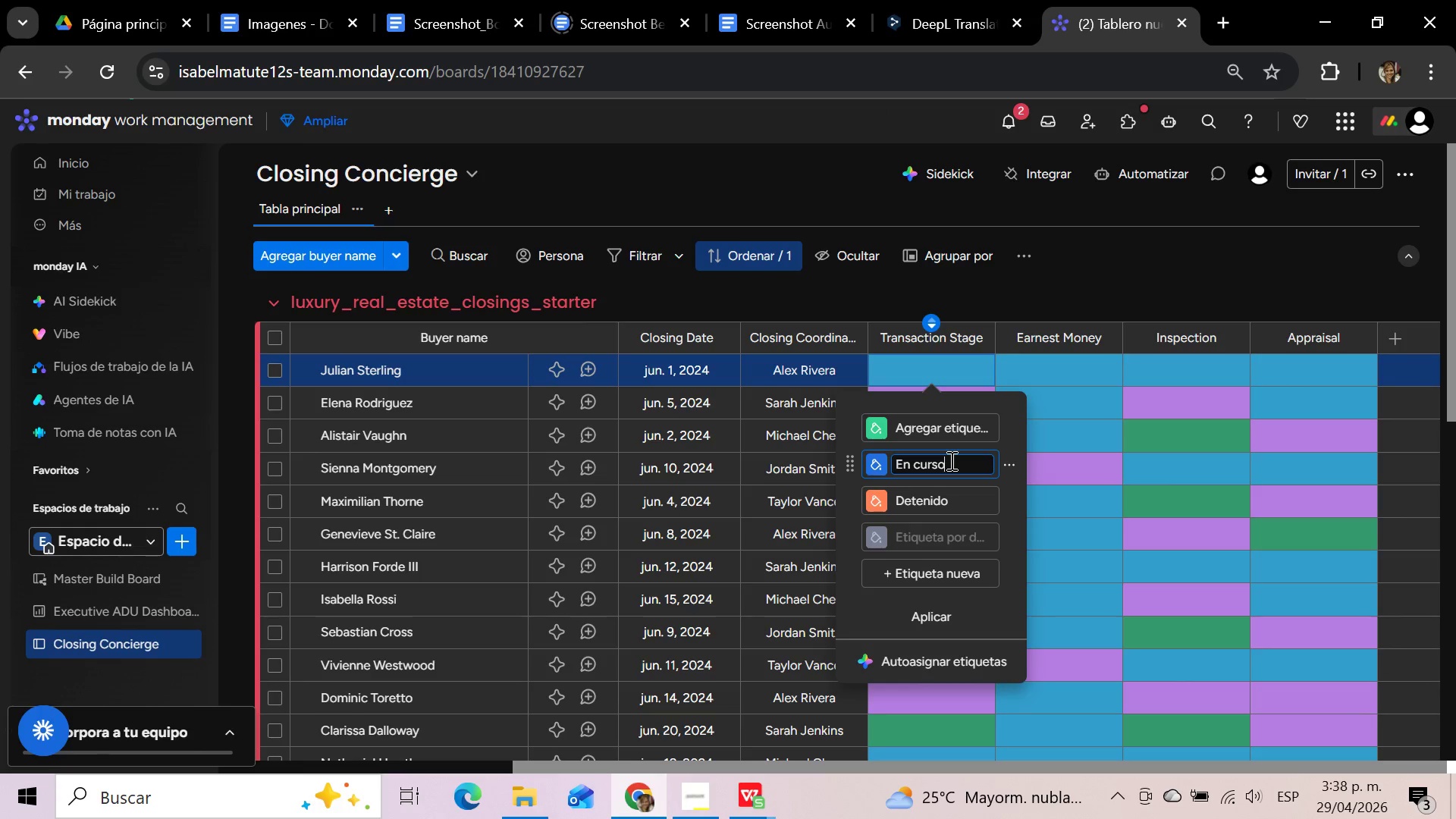 
wait(13.16)
 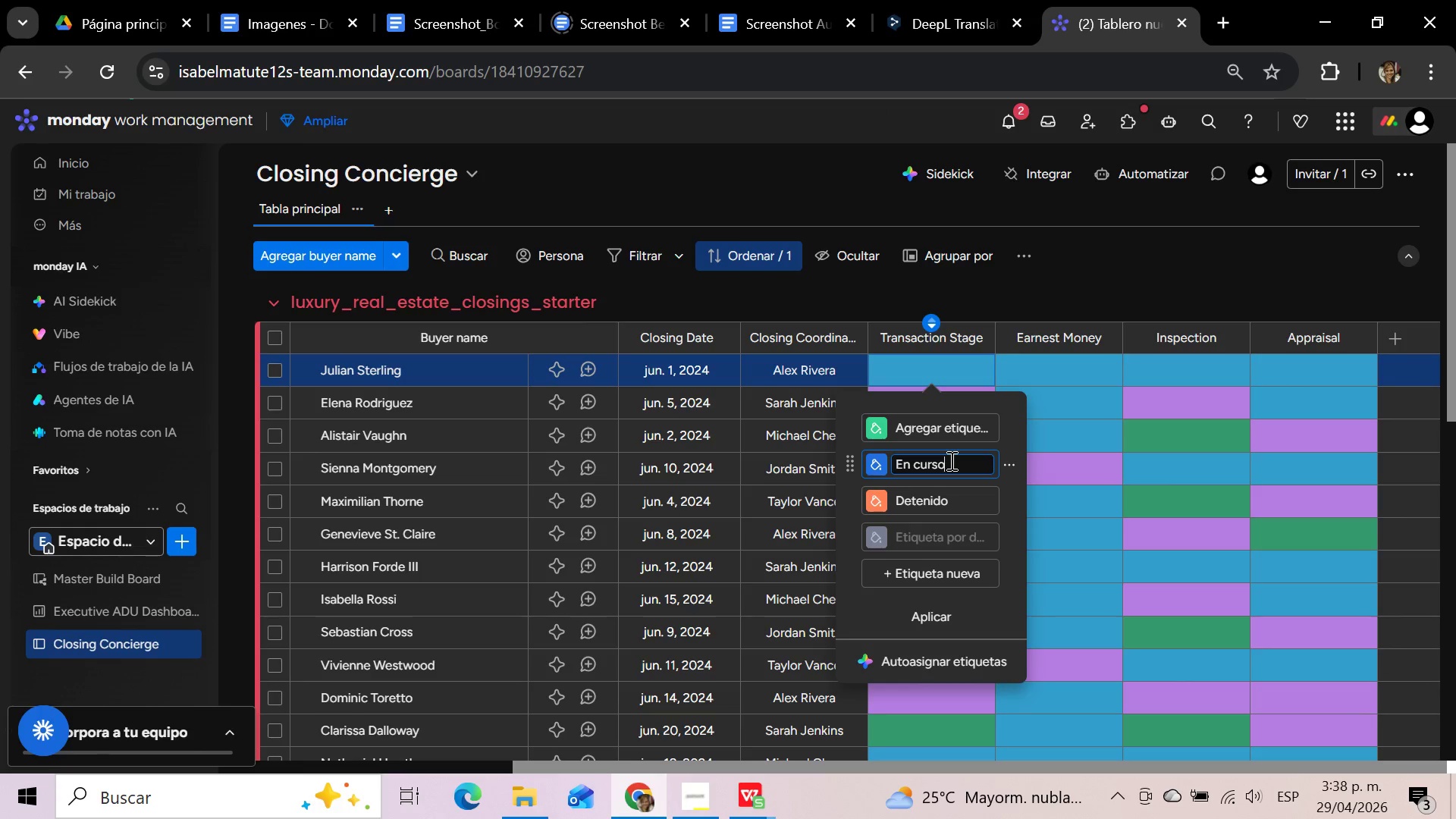 
left_click([952, 504])
 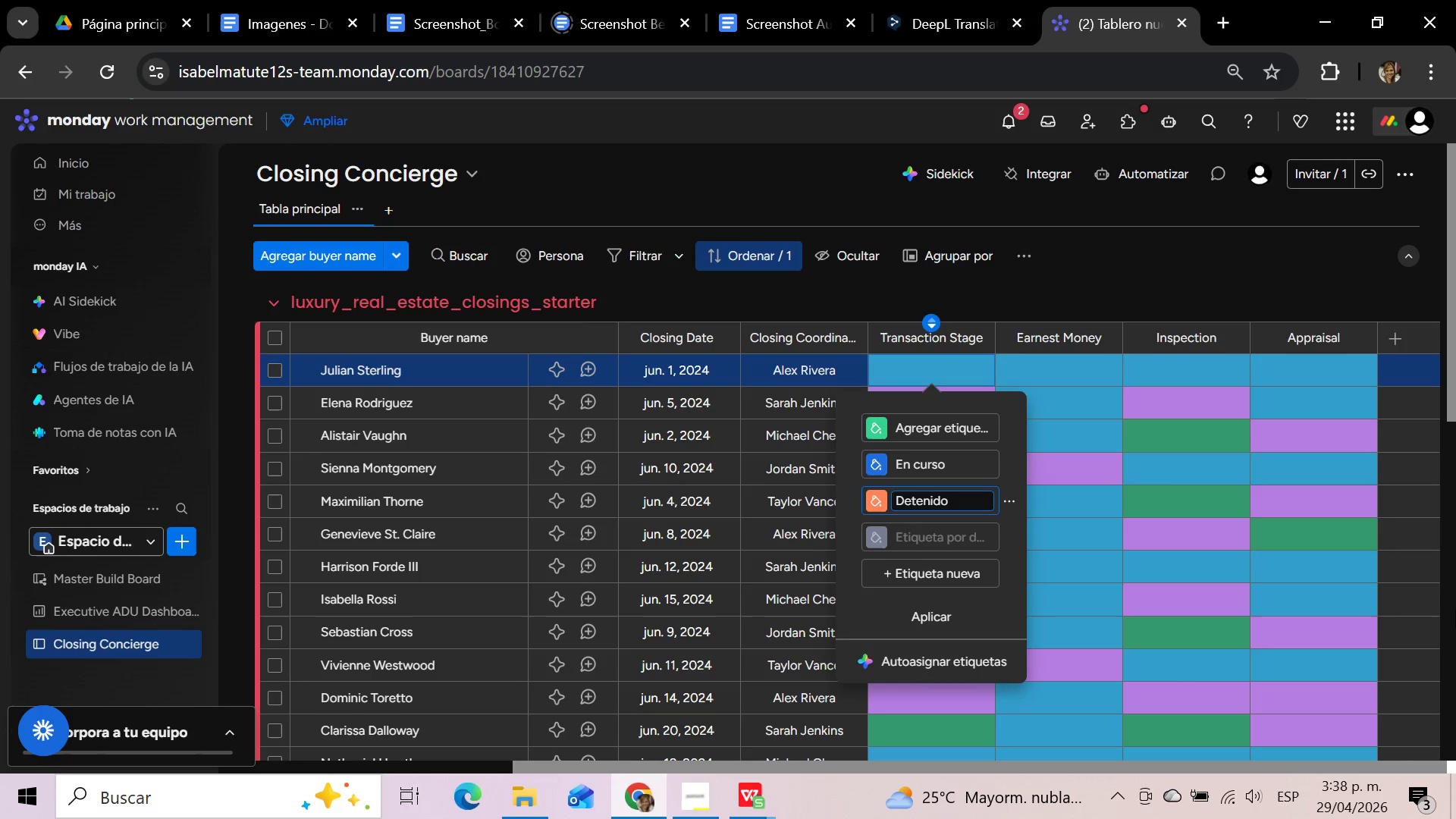 
wait(28.69)
 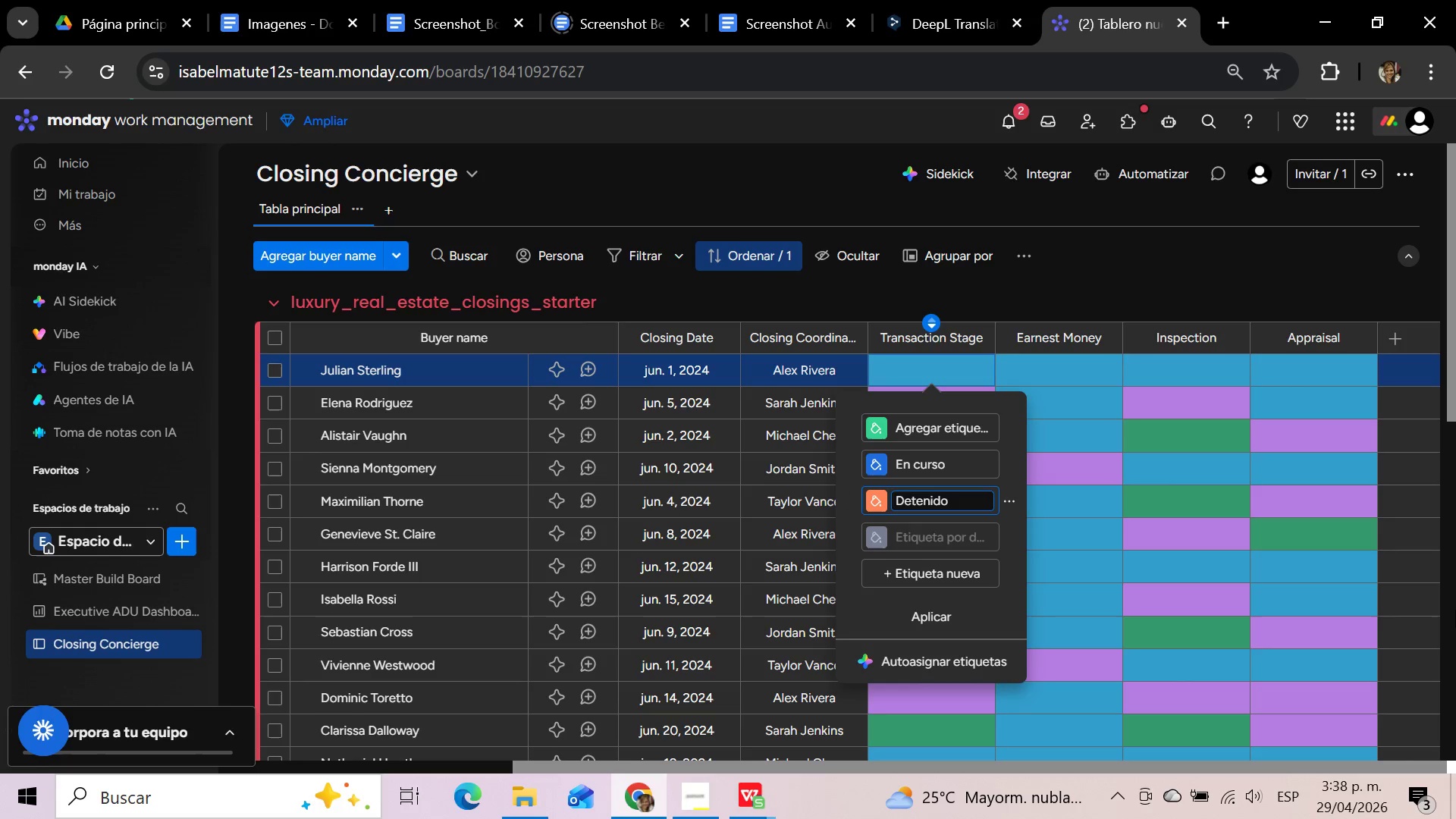 
left_click([1167, 286])
 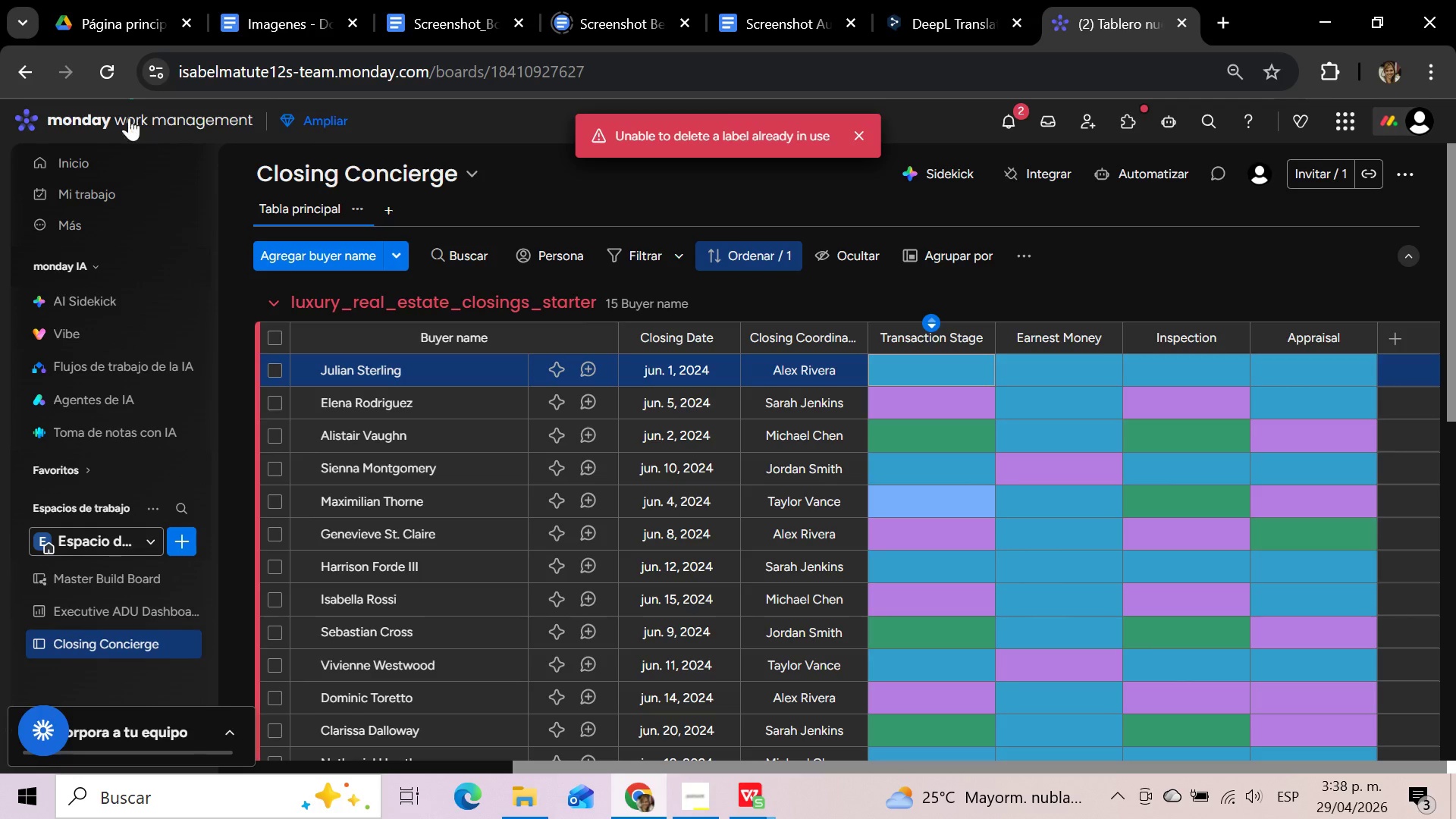 
left_click([111, 71])
 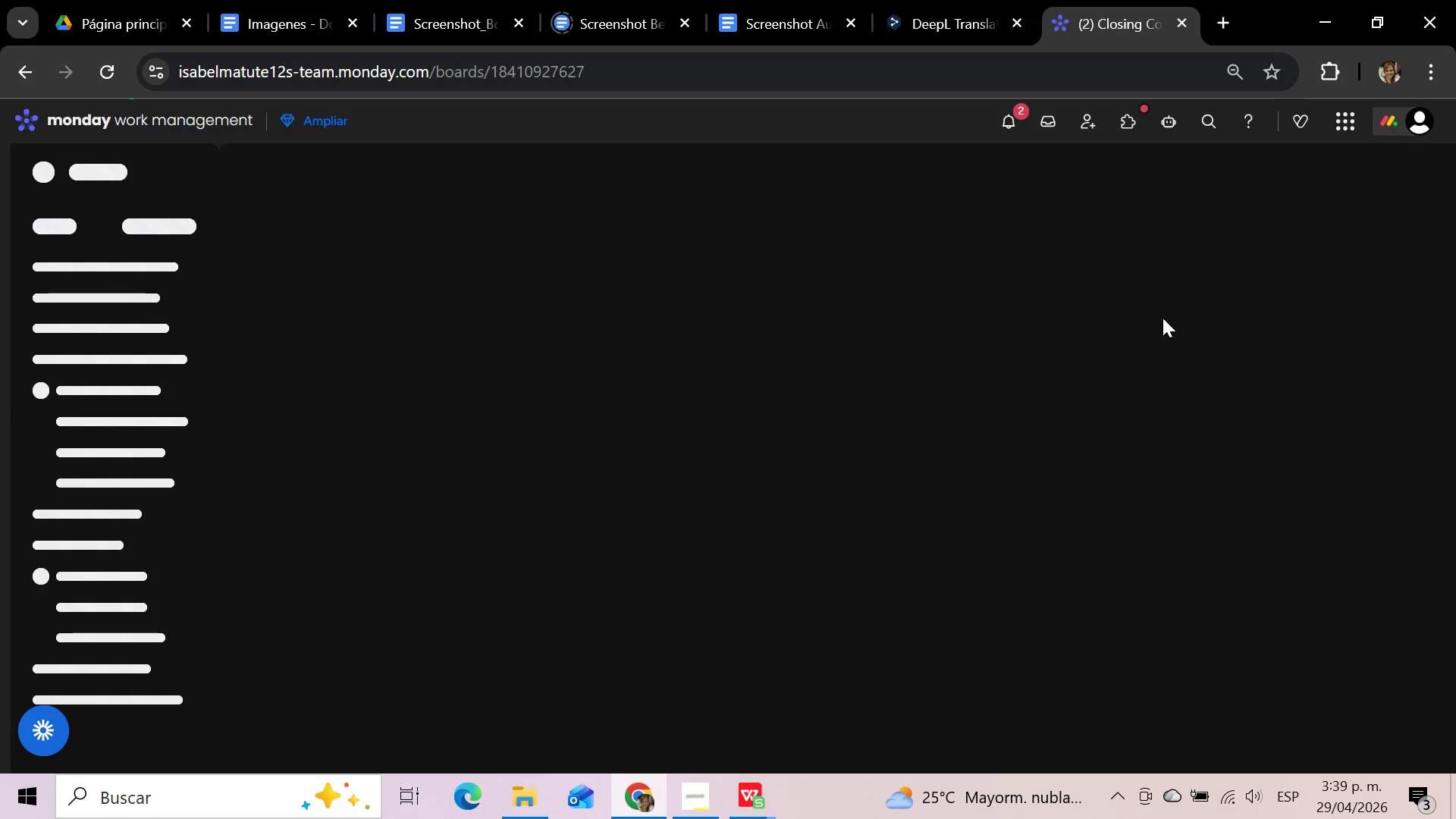 
wait(16.94)
 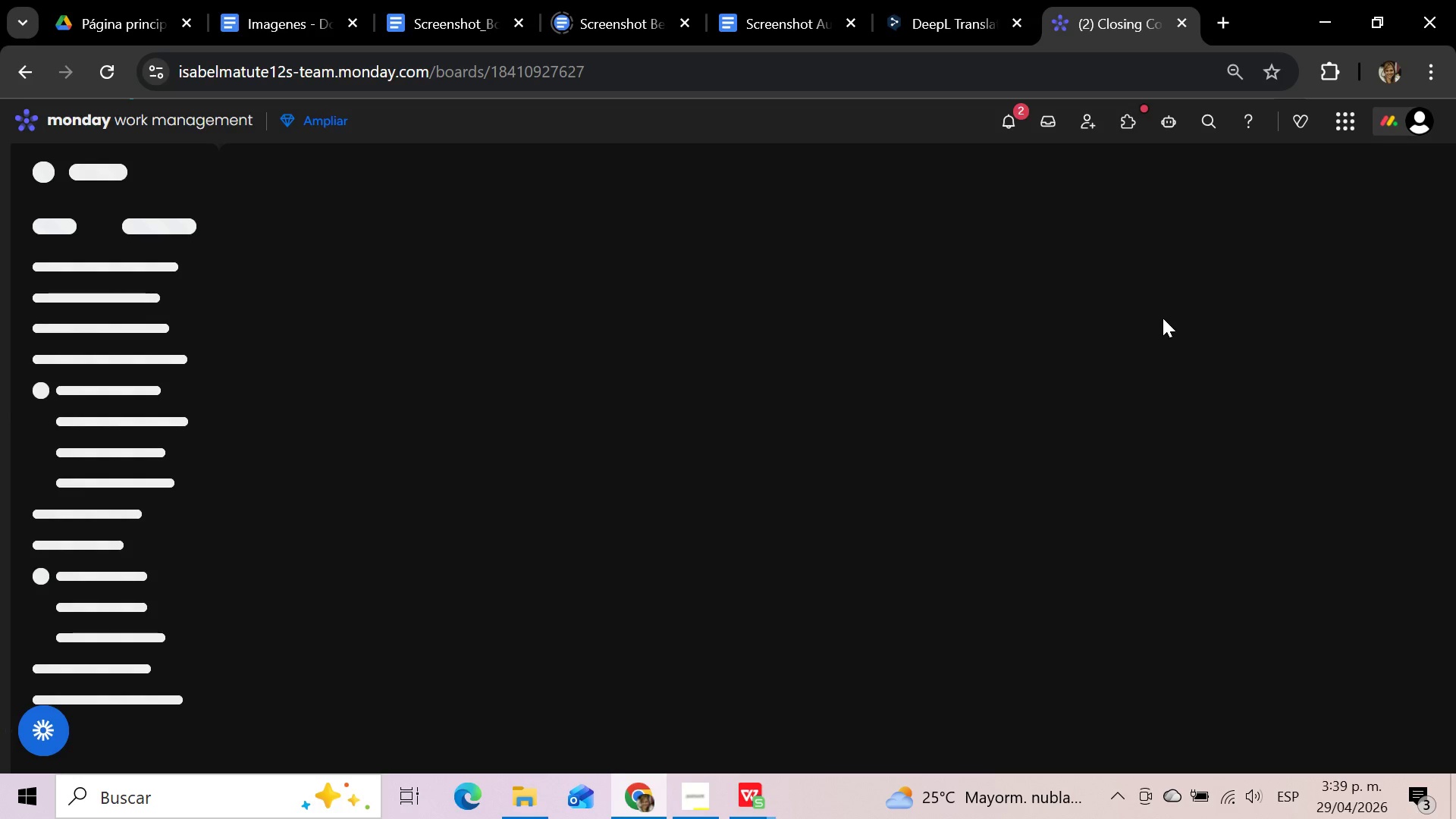 
left_click_drag(start_coordinate=[868, 767], to_coordinate=[330, 784])
 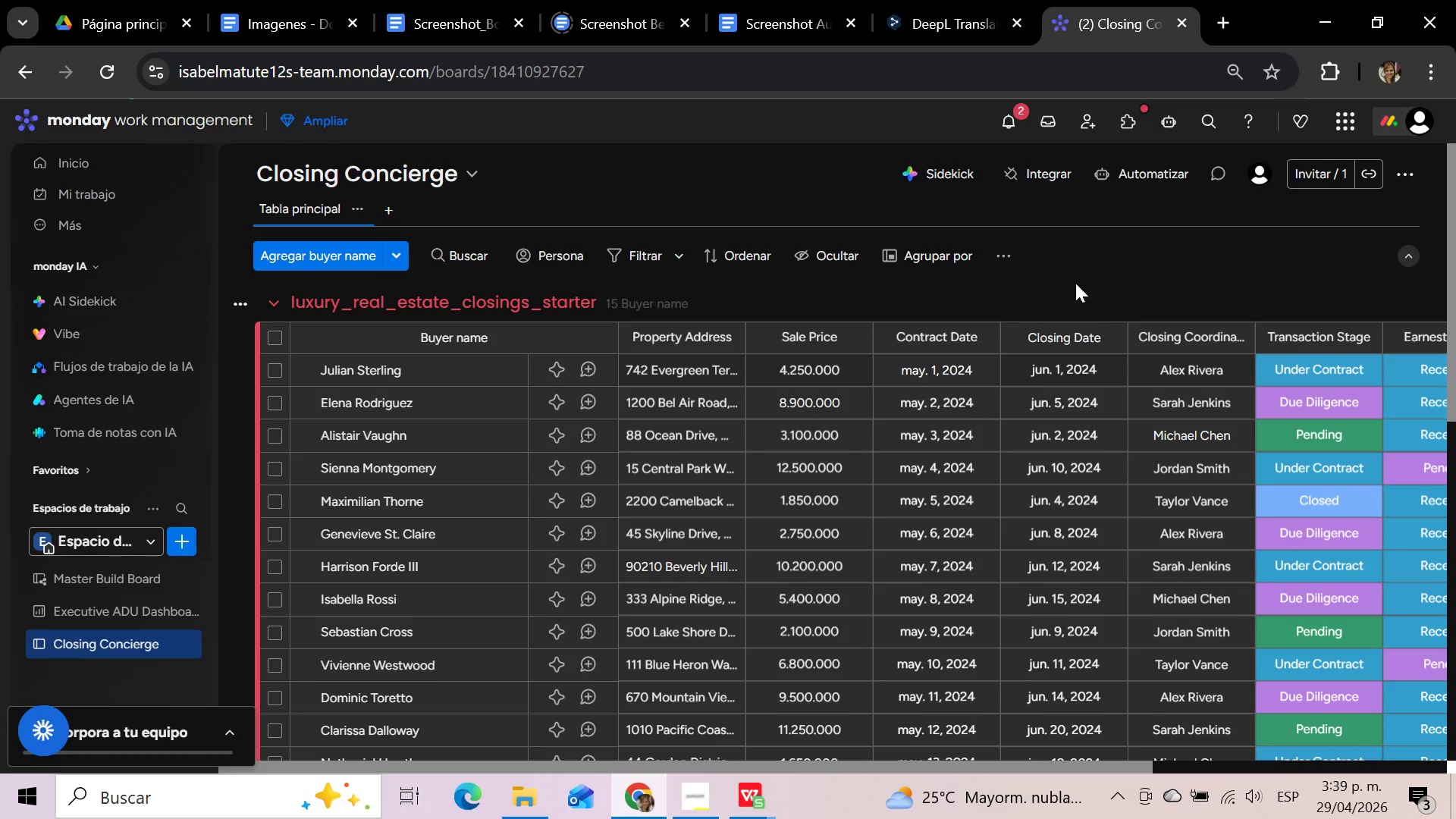 
scroll: coordinate [1157, 439], scroll_direction: down, amount: 5.0
 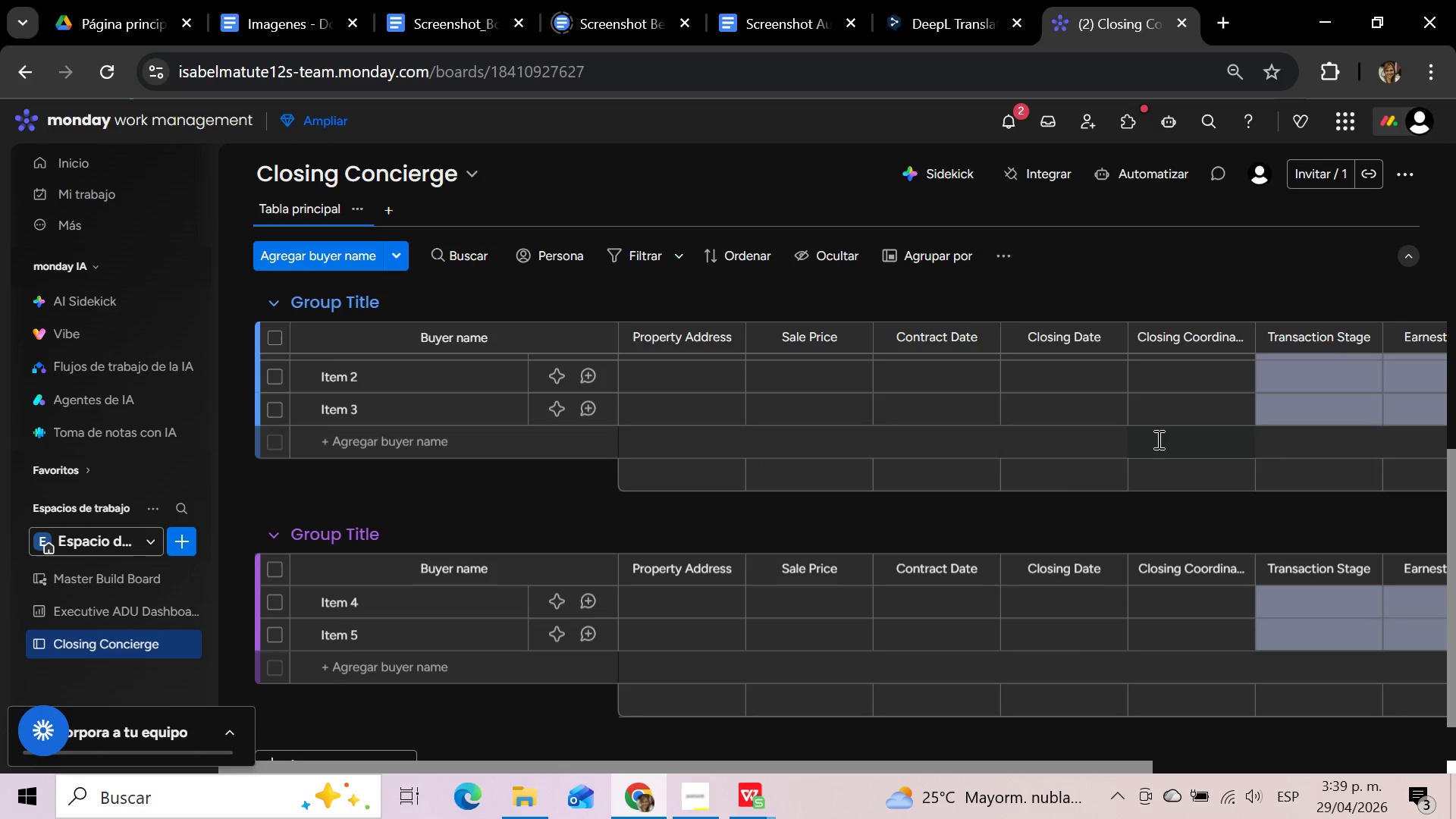 
scroll: coordinate [1157, 439], scroll_direction: up, amount: 11.0
 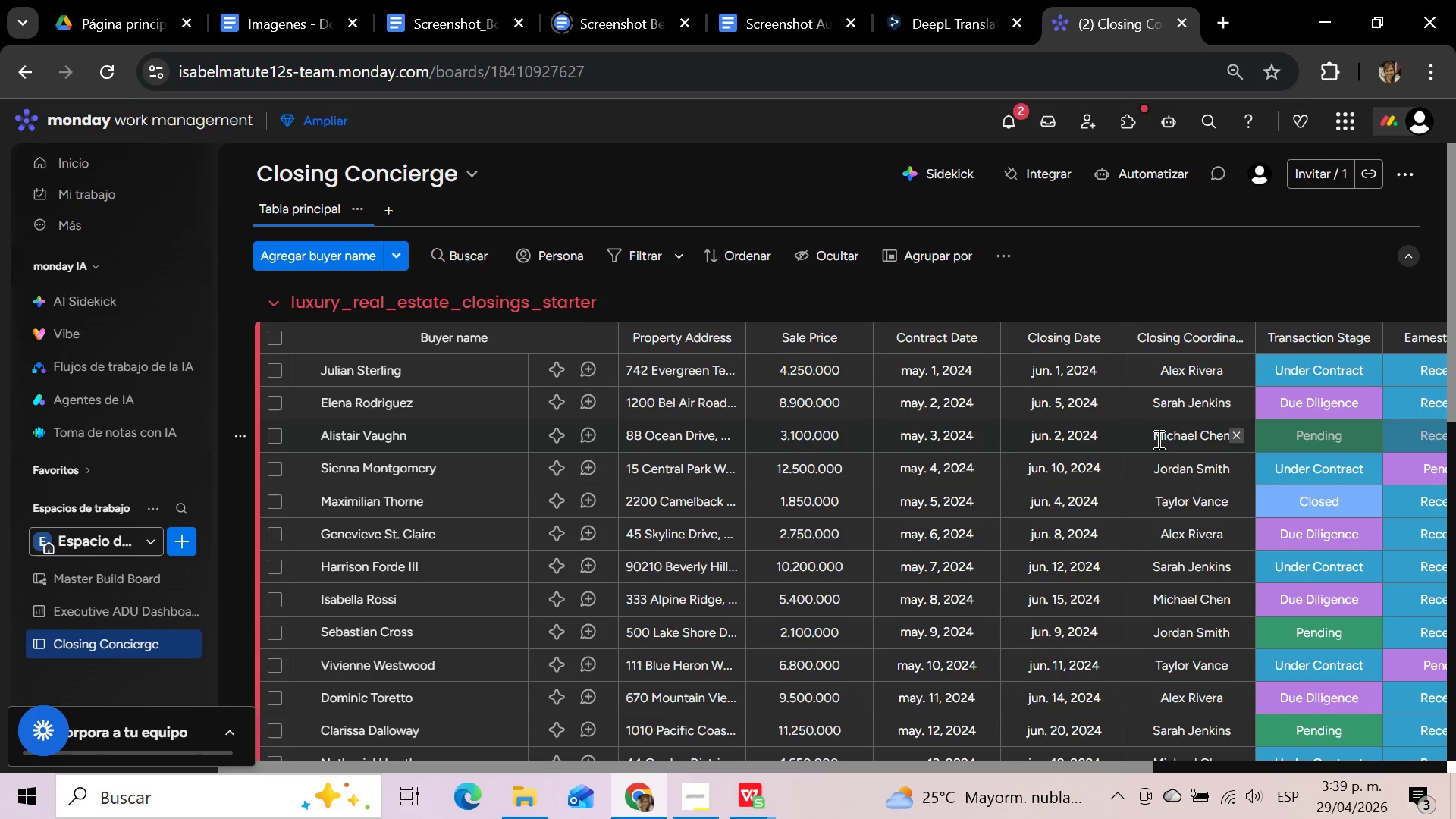 
wait(14.67)
 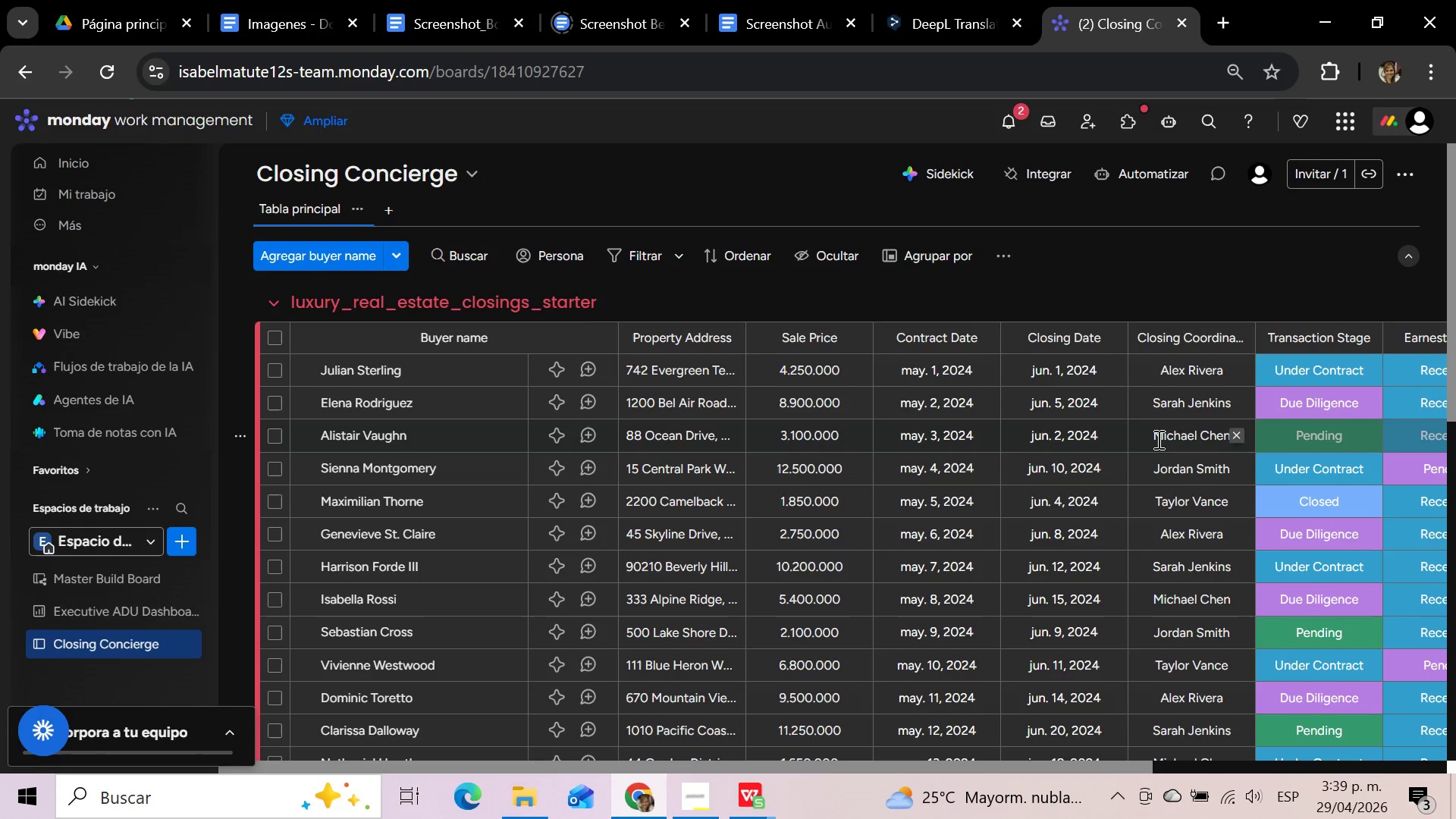 
left_click_drag(start_coordinate=[956, 768], to_coordinate=[1364, 747])
 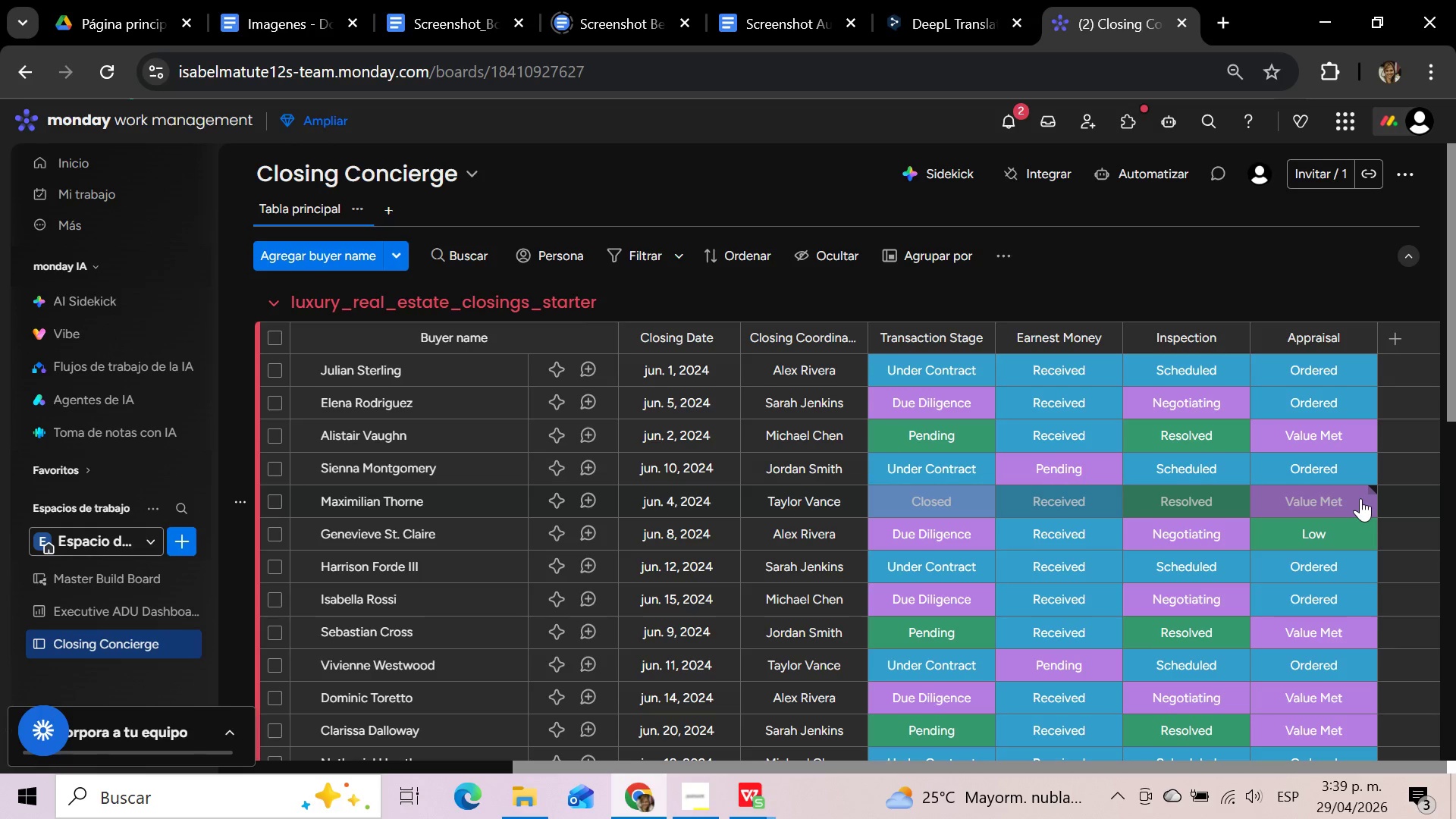 
wait(23.14)
 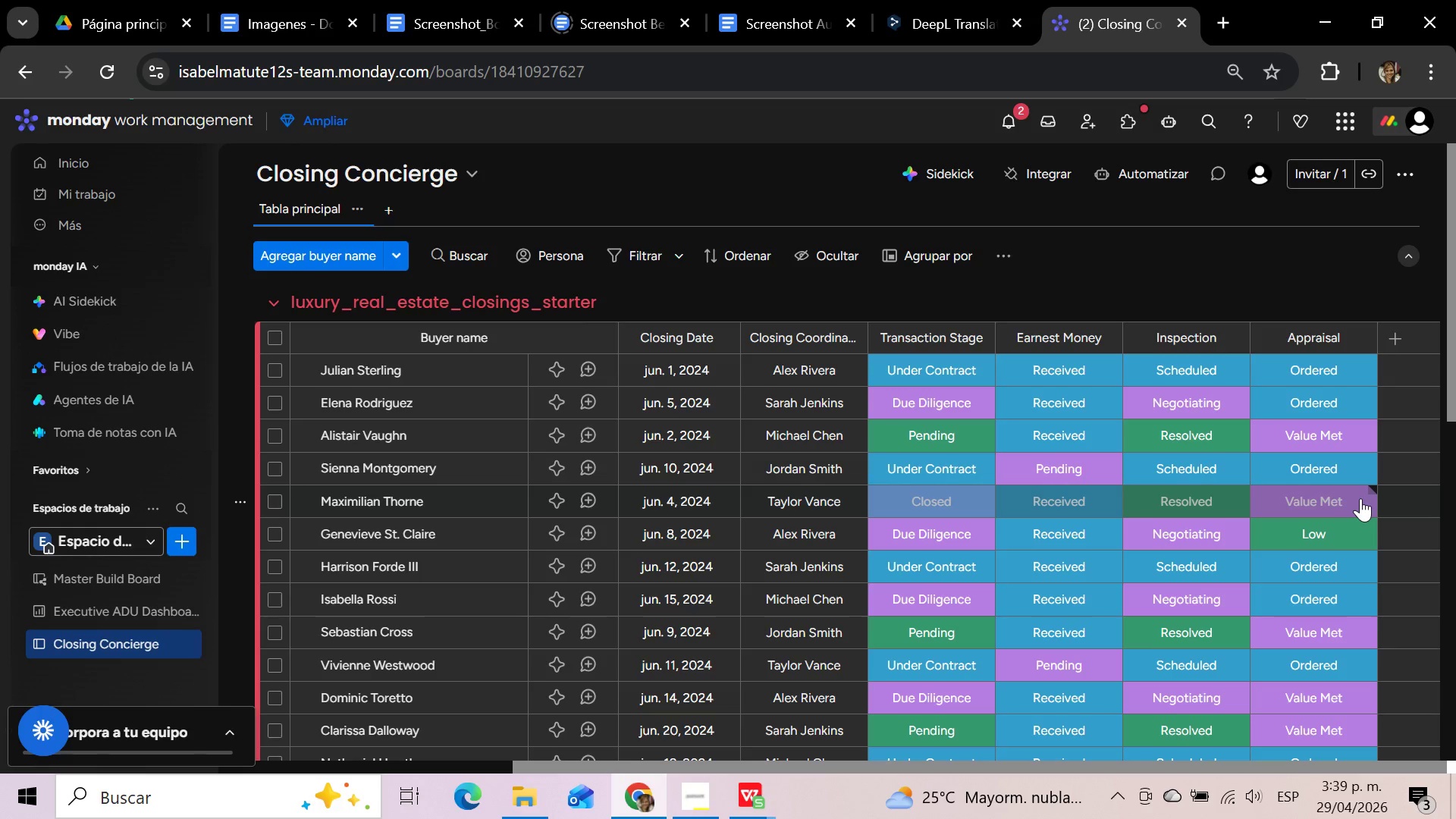 
left_click_drag(start_coordinate=[851, 768], to_coordinate=[427, 773])
 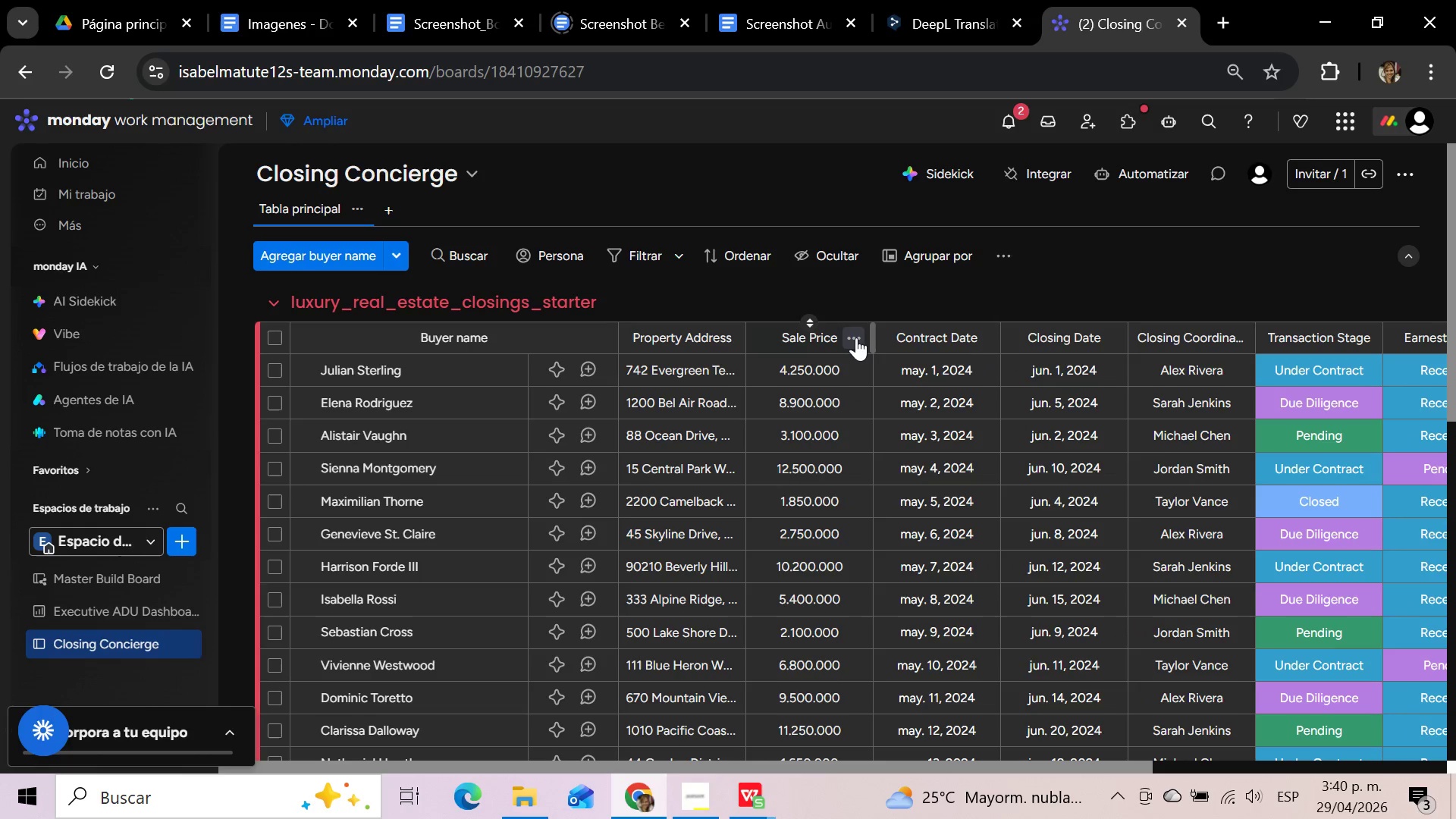 
left_click([856, 337])
 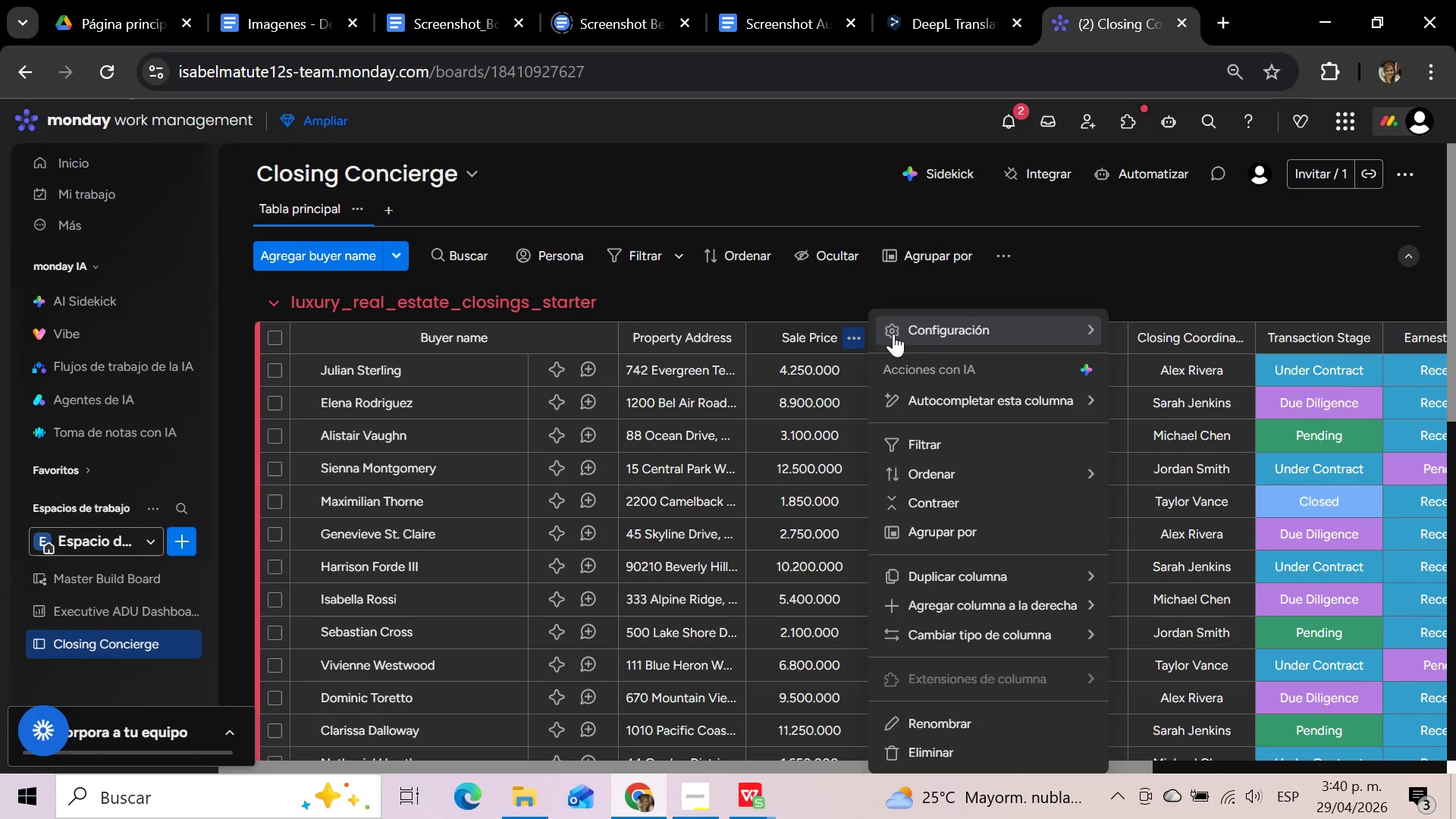 
left_click([930, 323])
 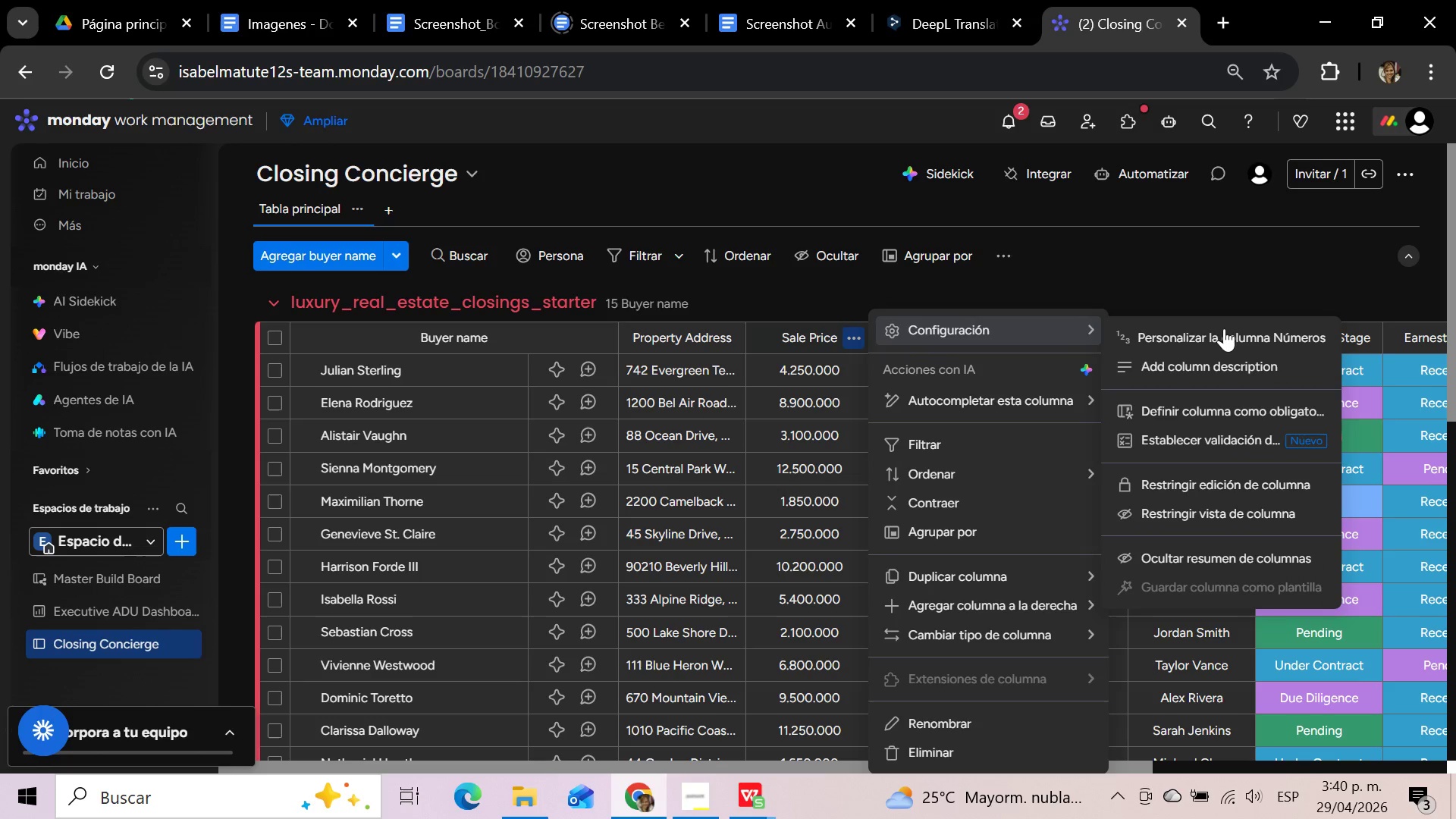 
left_click([1222, 338])
 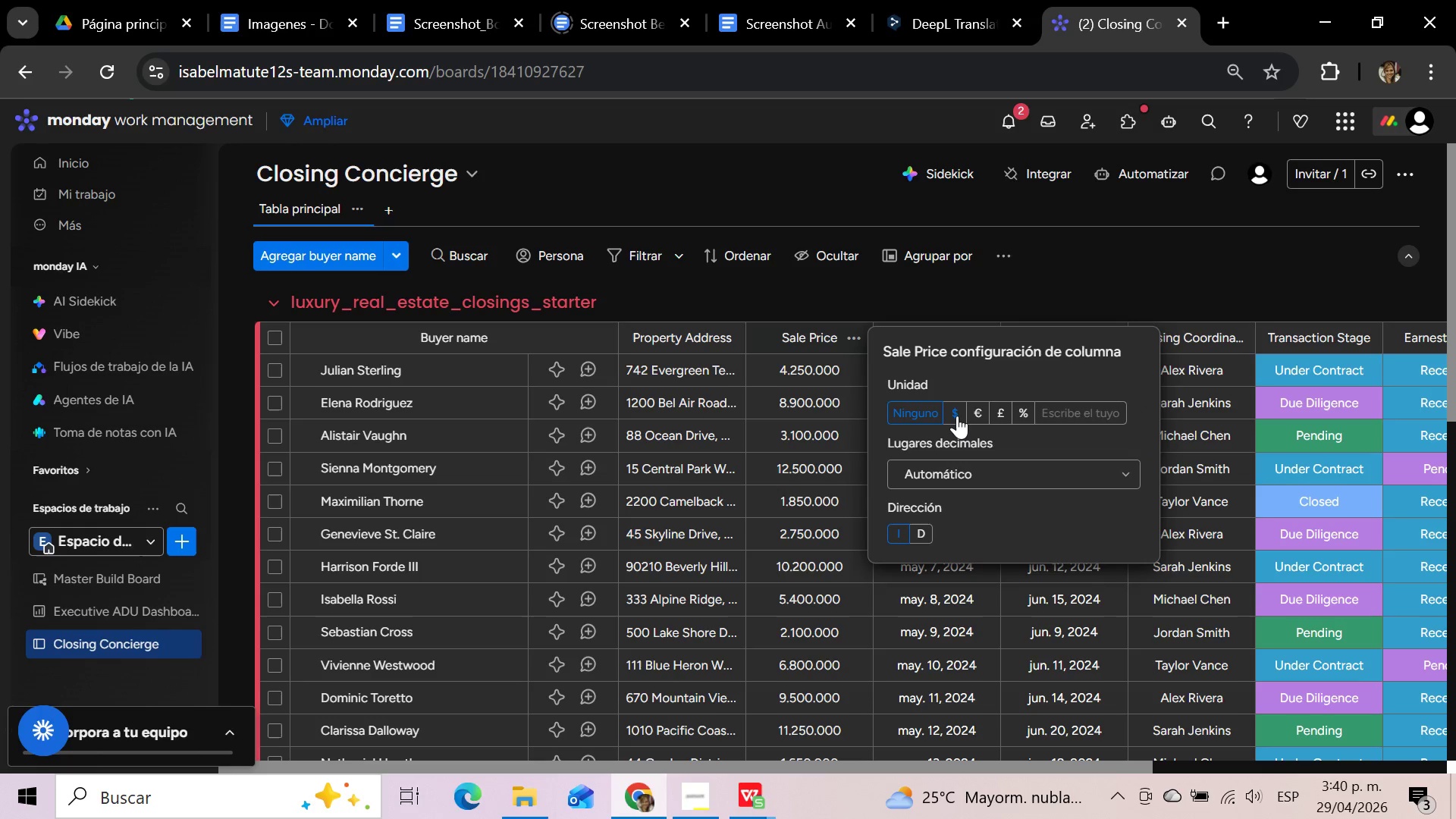 
wait(6.66)
 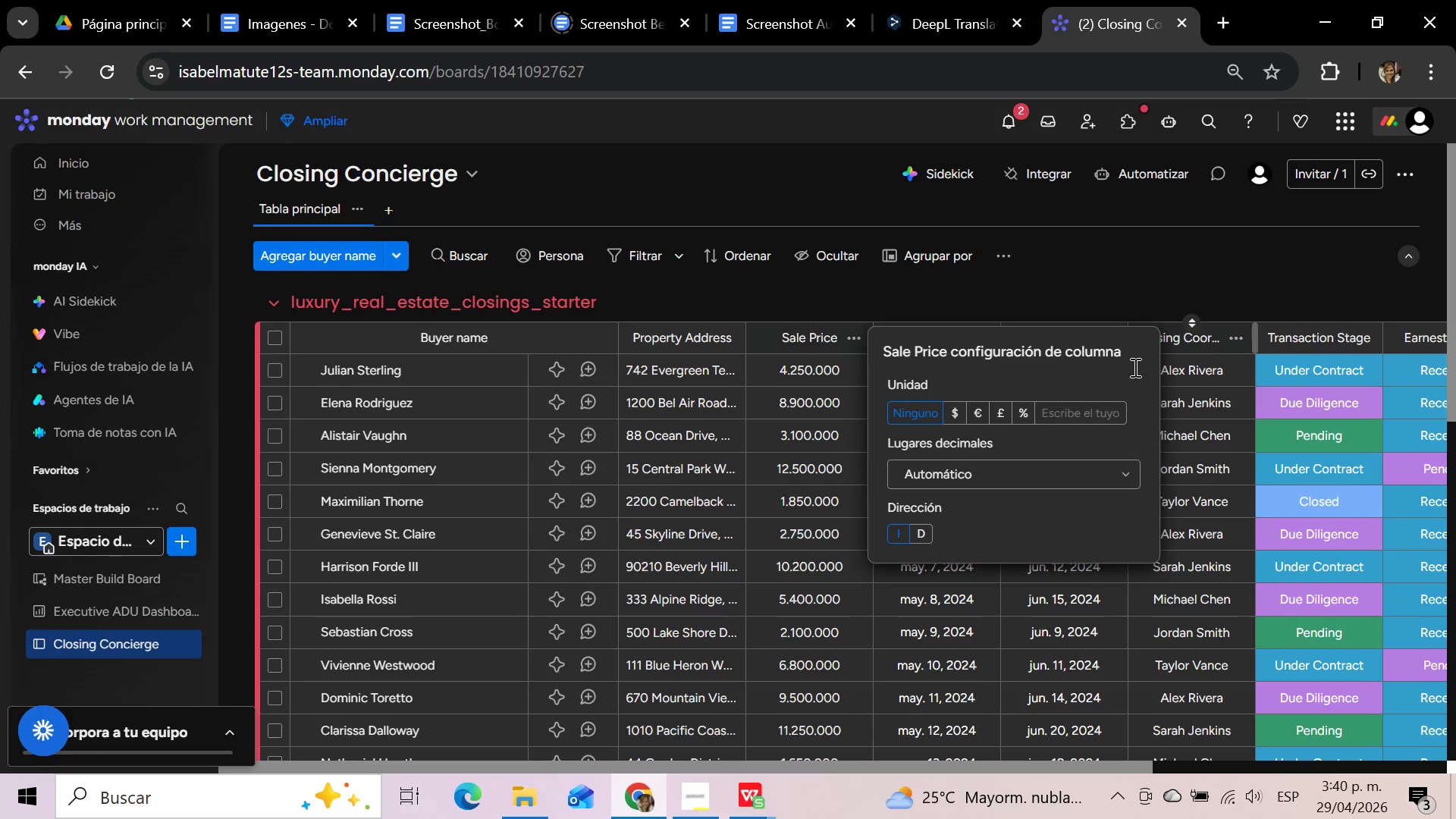 
left_click([957, 416])
 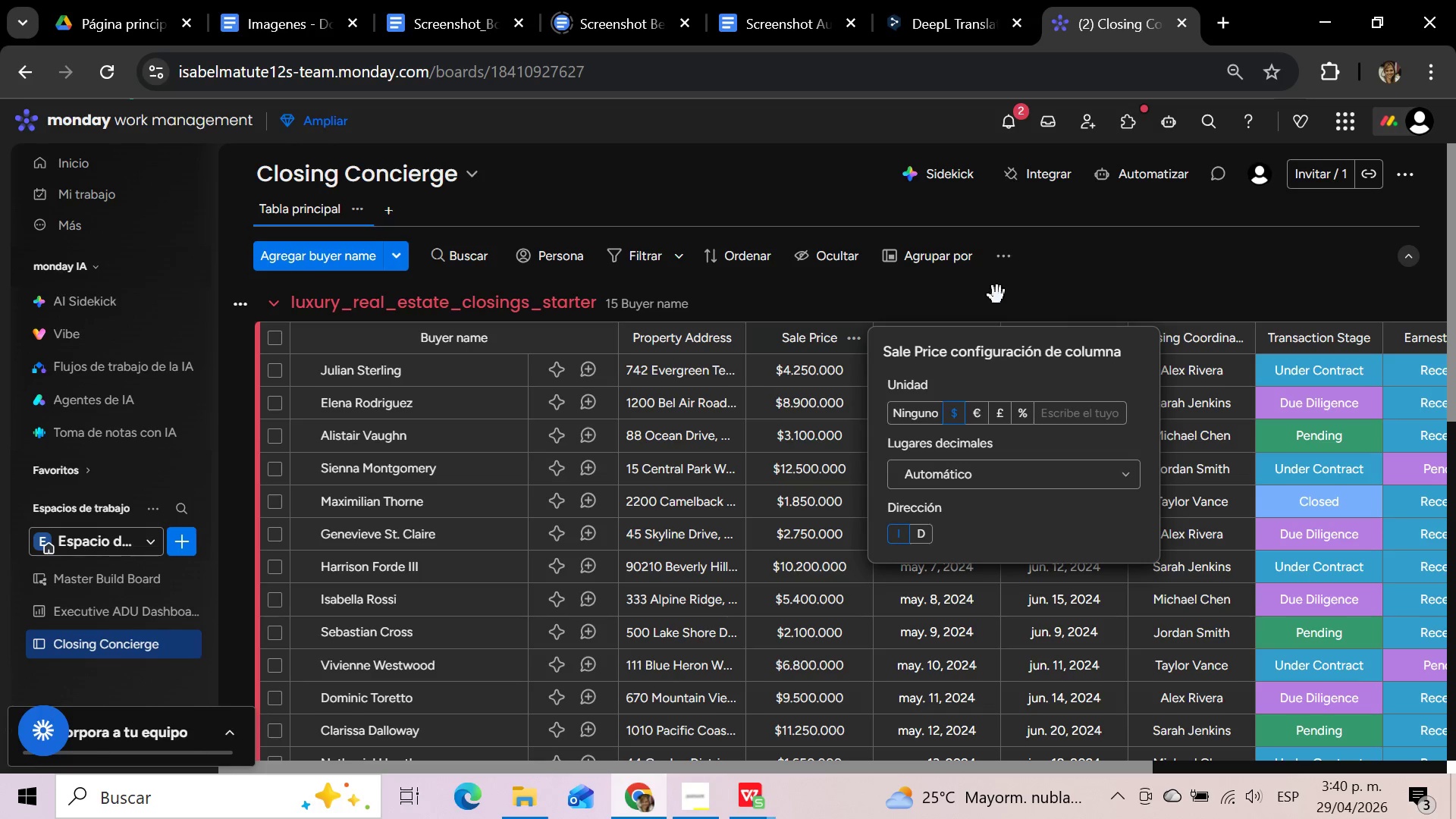 
wait(5.5)
 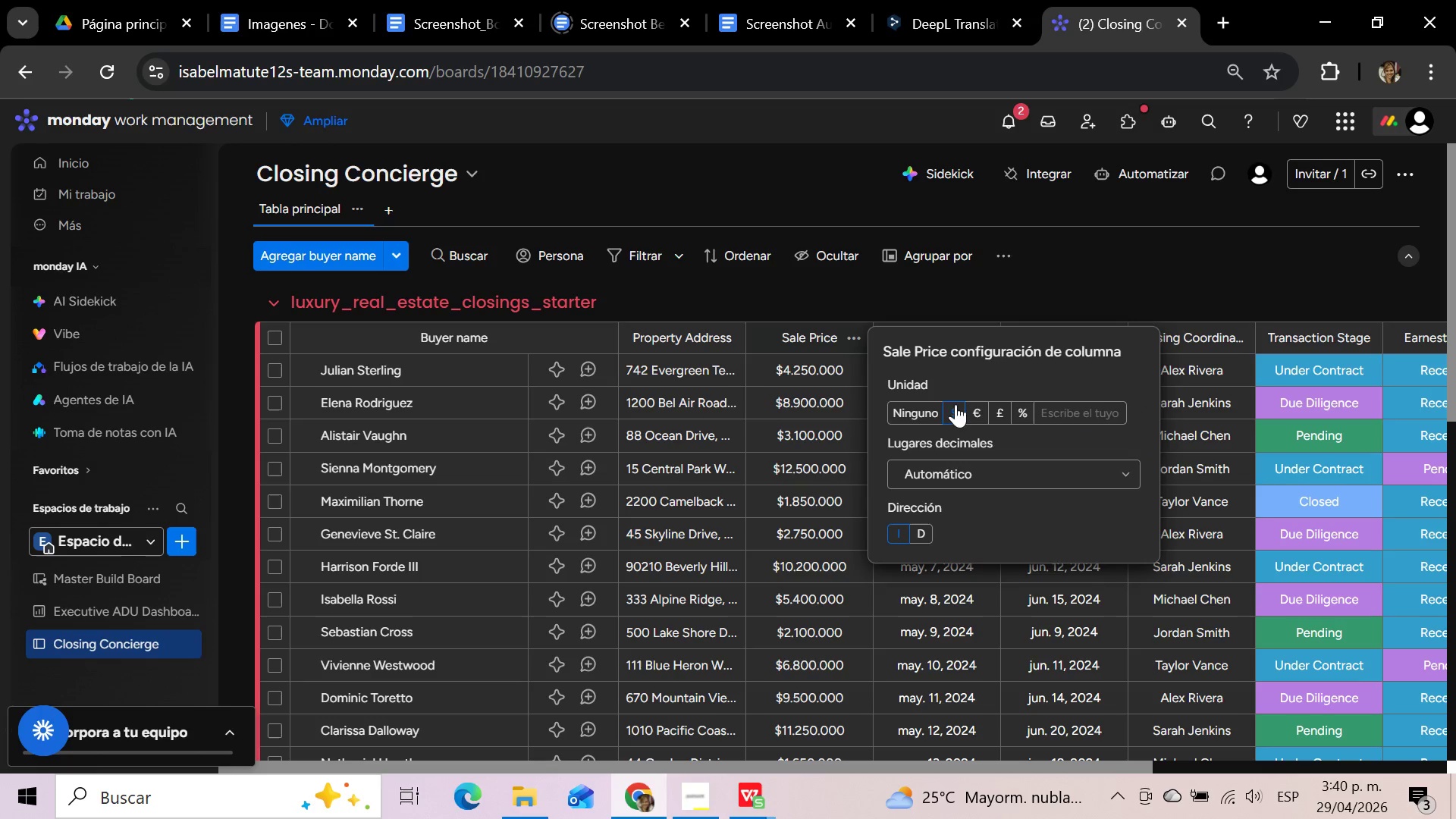 
left_click([997, 295])
 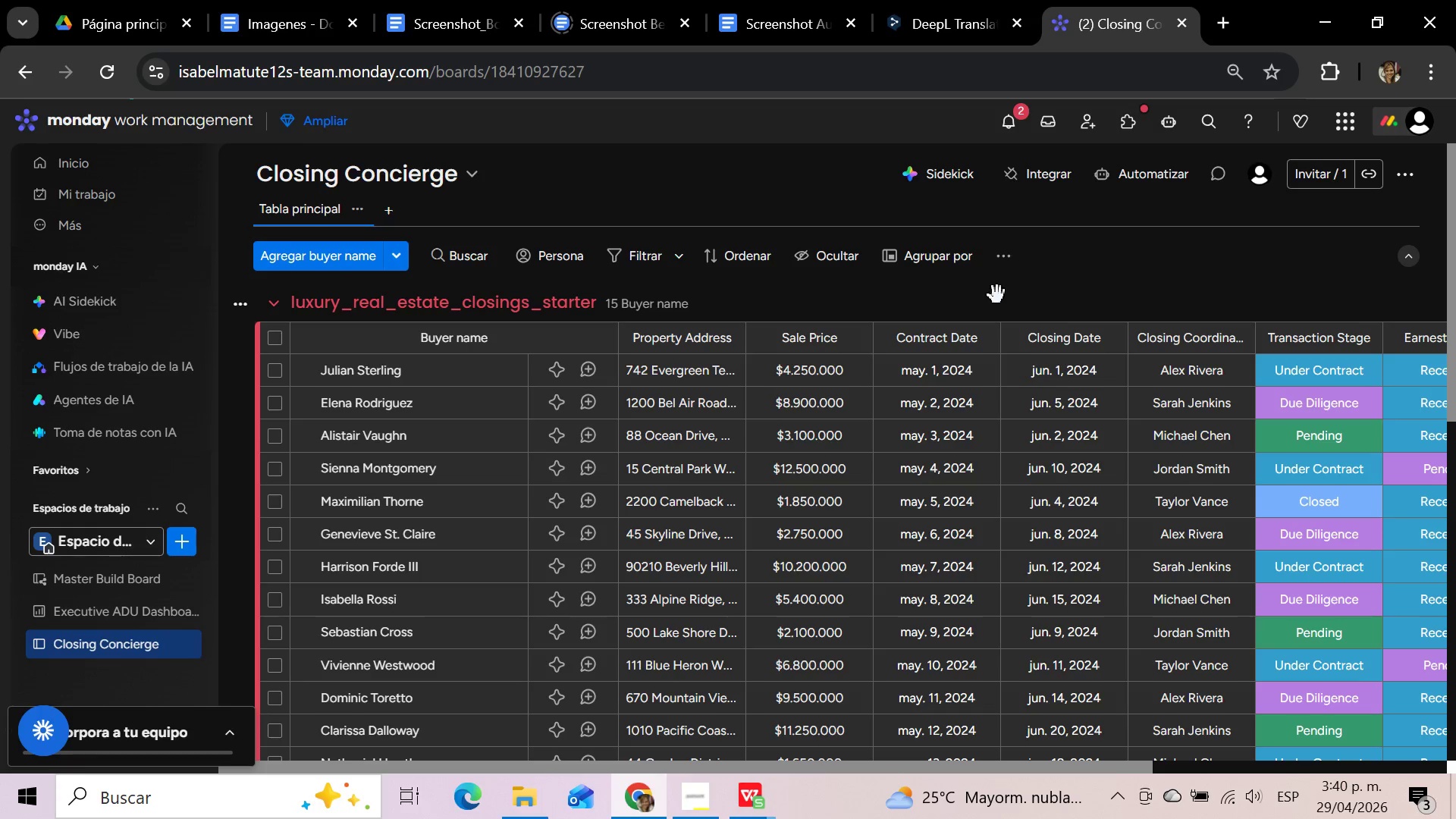 
wait(11.12)
 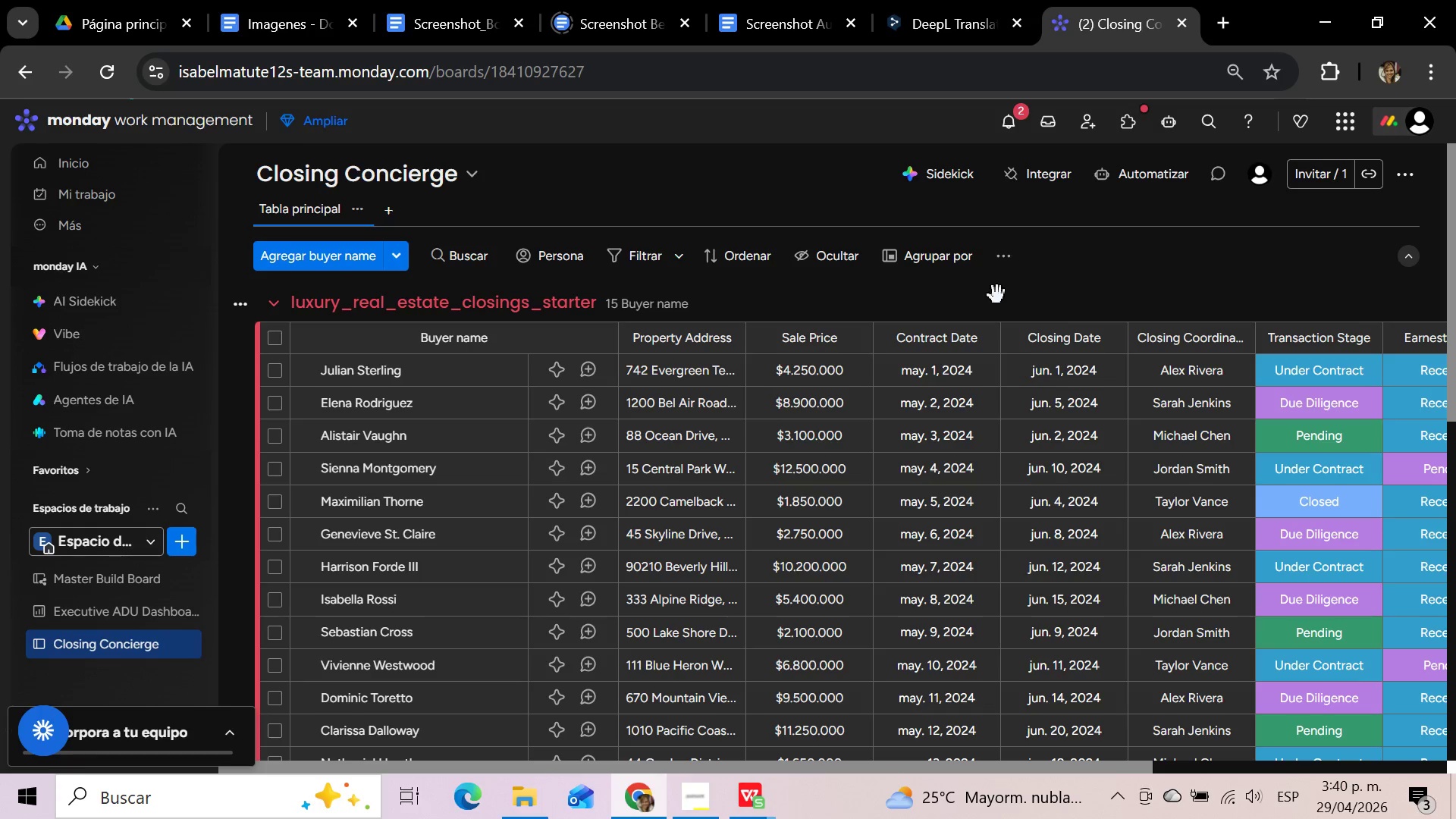 
left_click([1244, 341])
 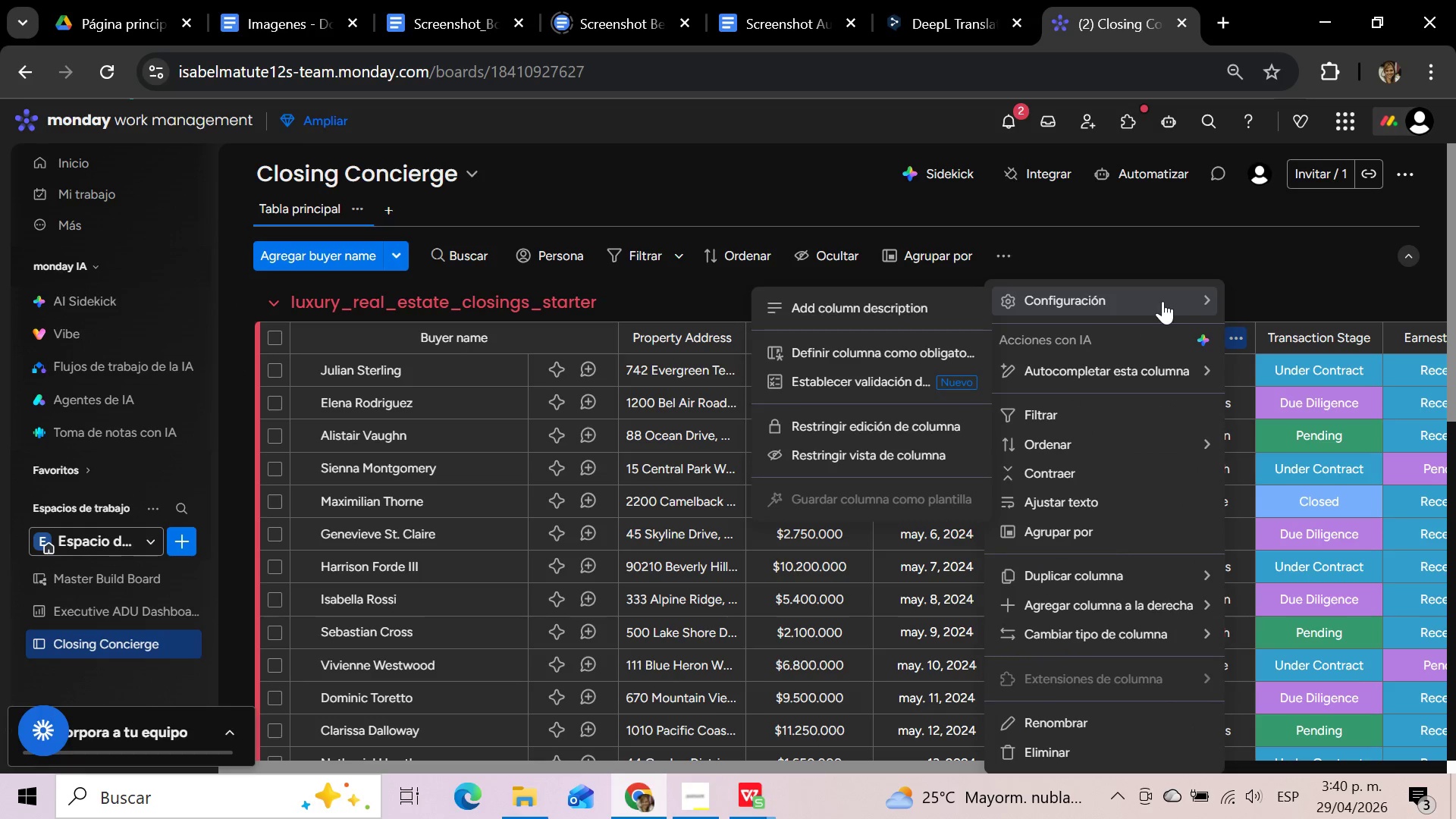 
wait(6.66)
 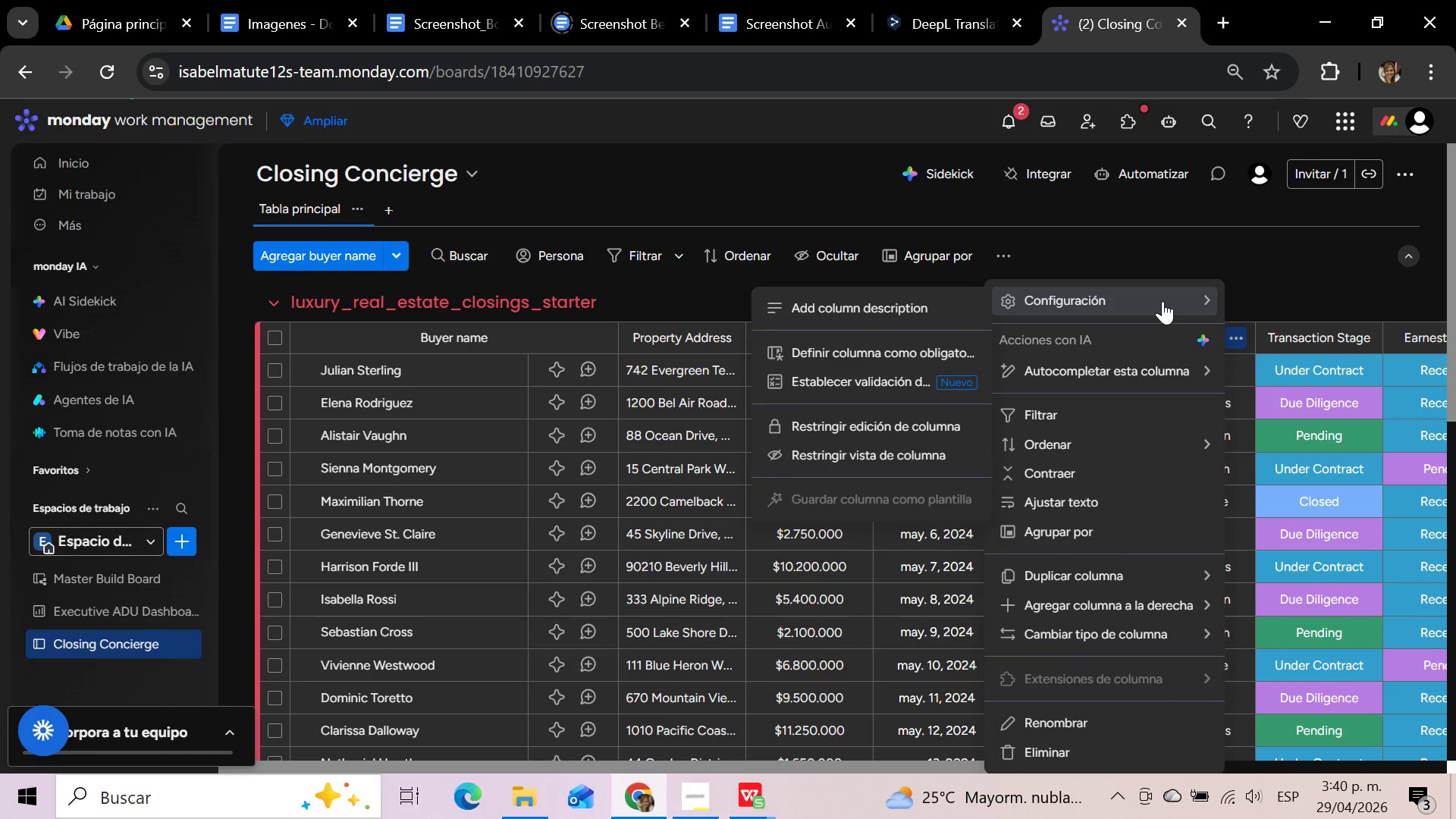 
left_click_drag(start_coordinate=[825, 766], to_coordinate=[992, 766])
 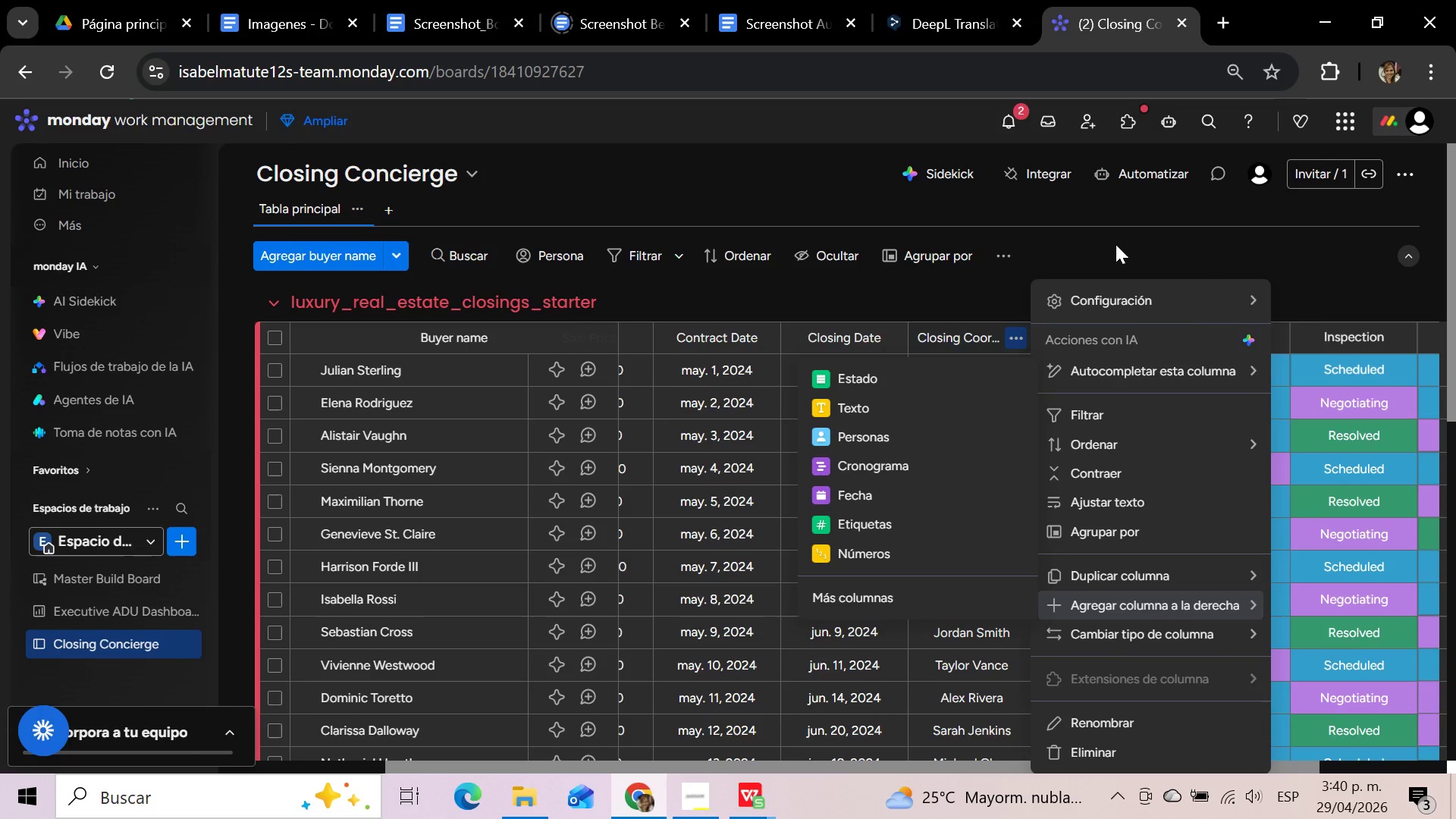 
left_click([1116, 244])
 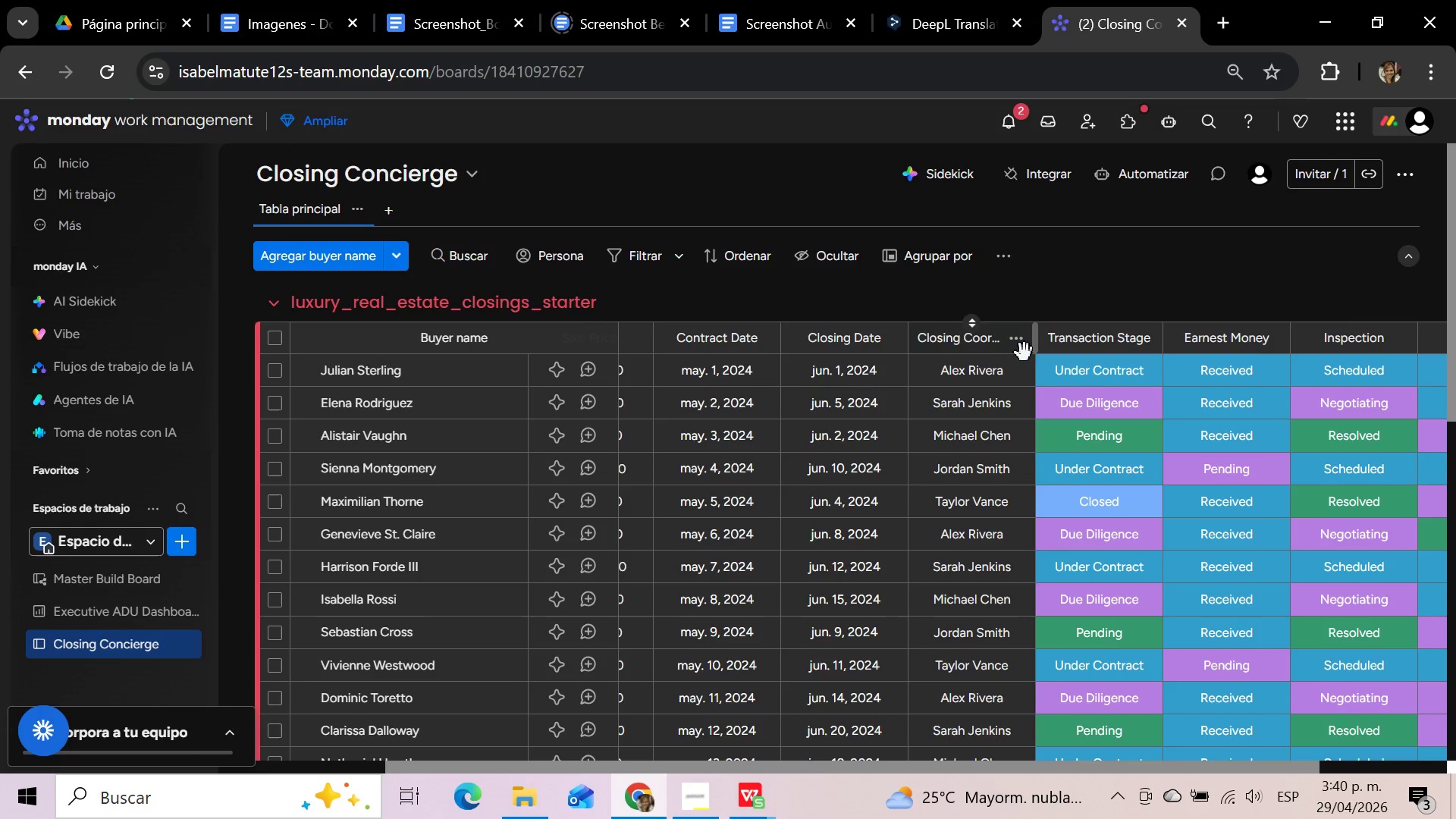 
left_click([1021, 341])
 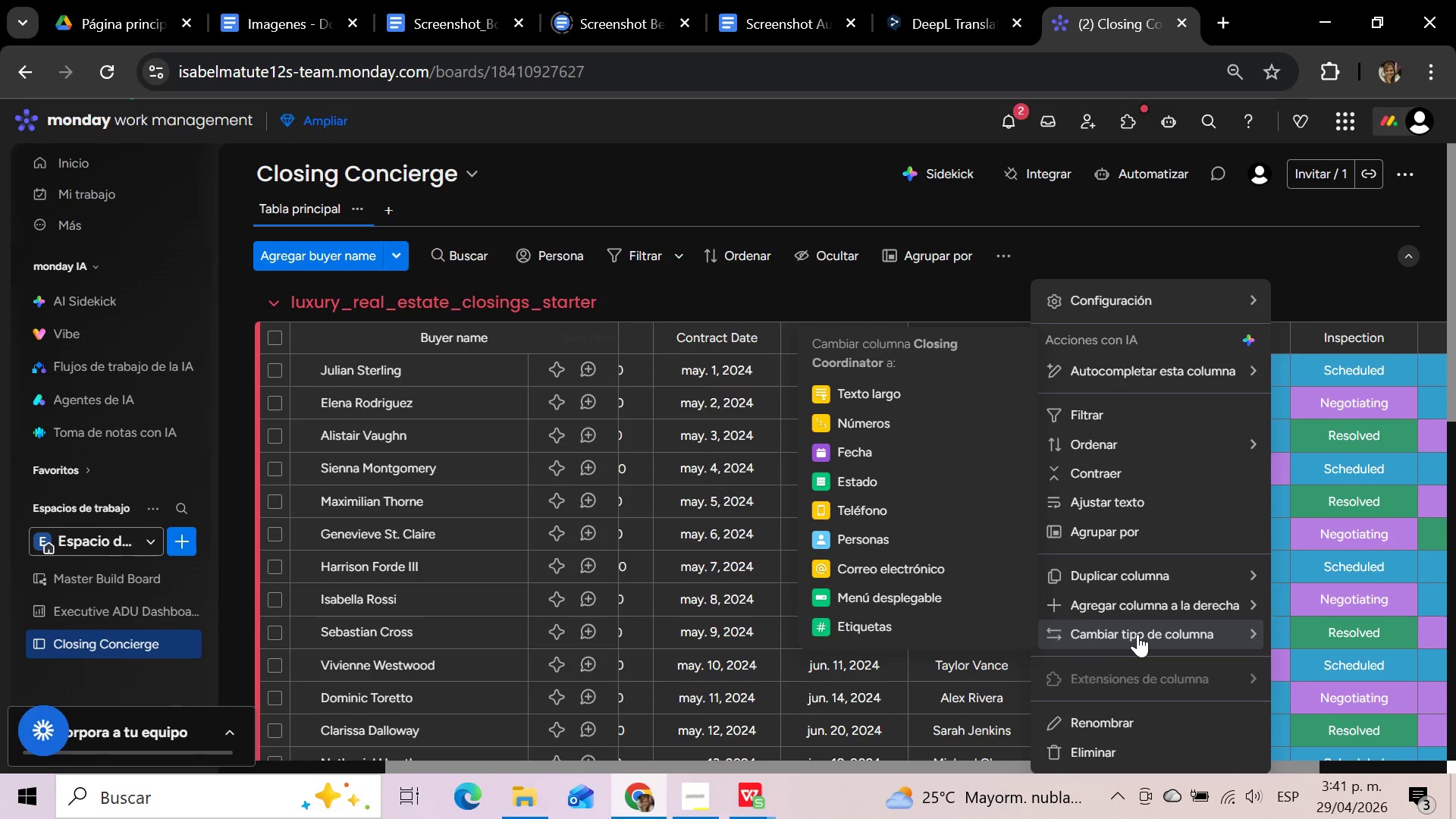 
wait(24.12)
 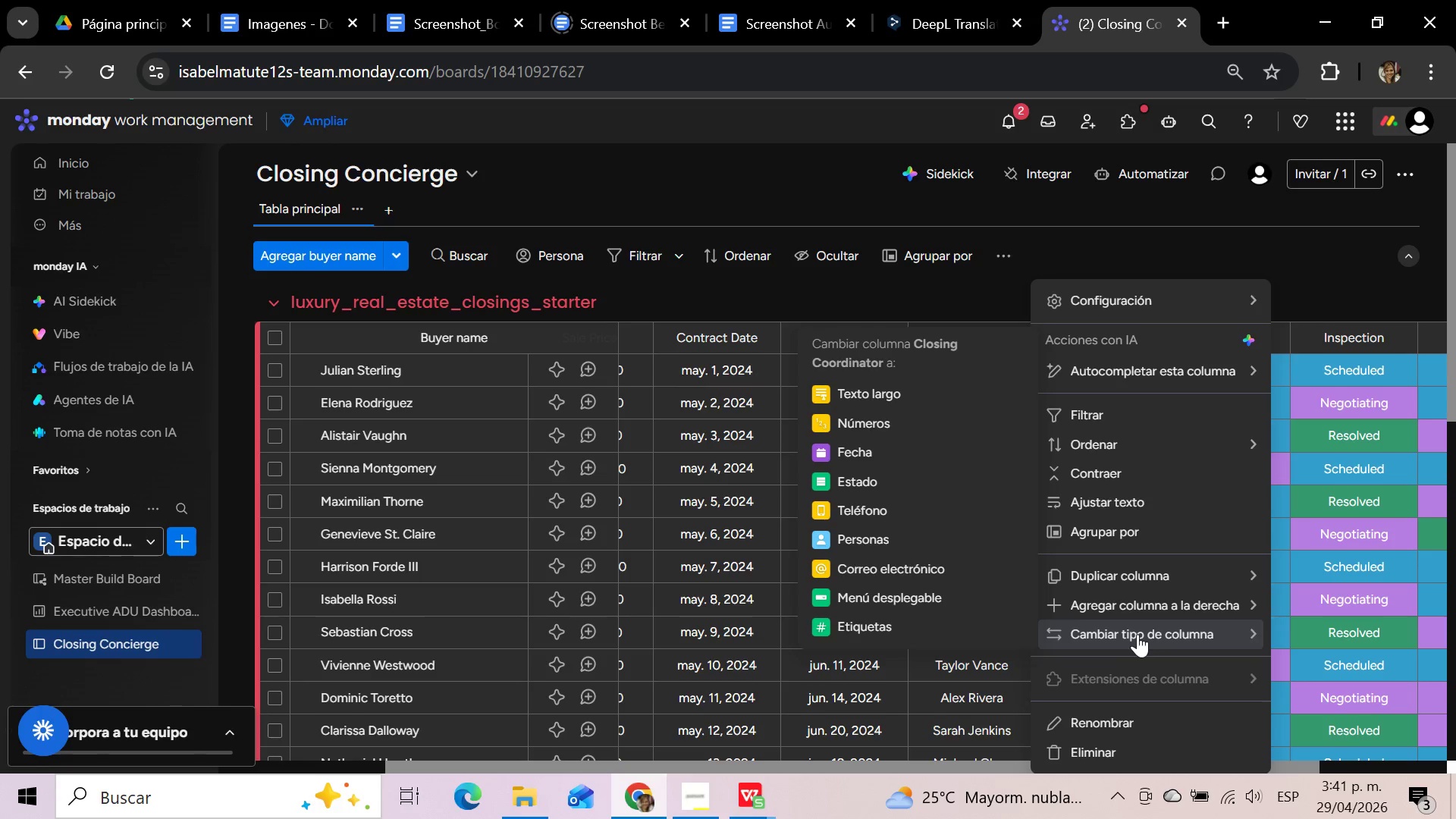 
left_click([1235, 632])
 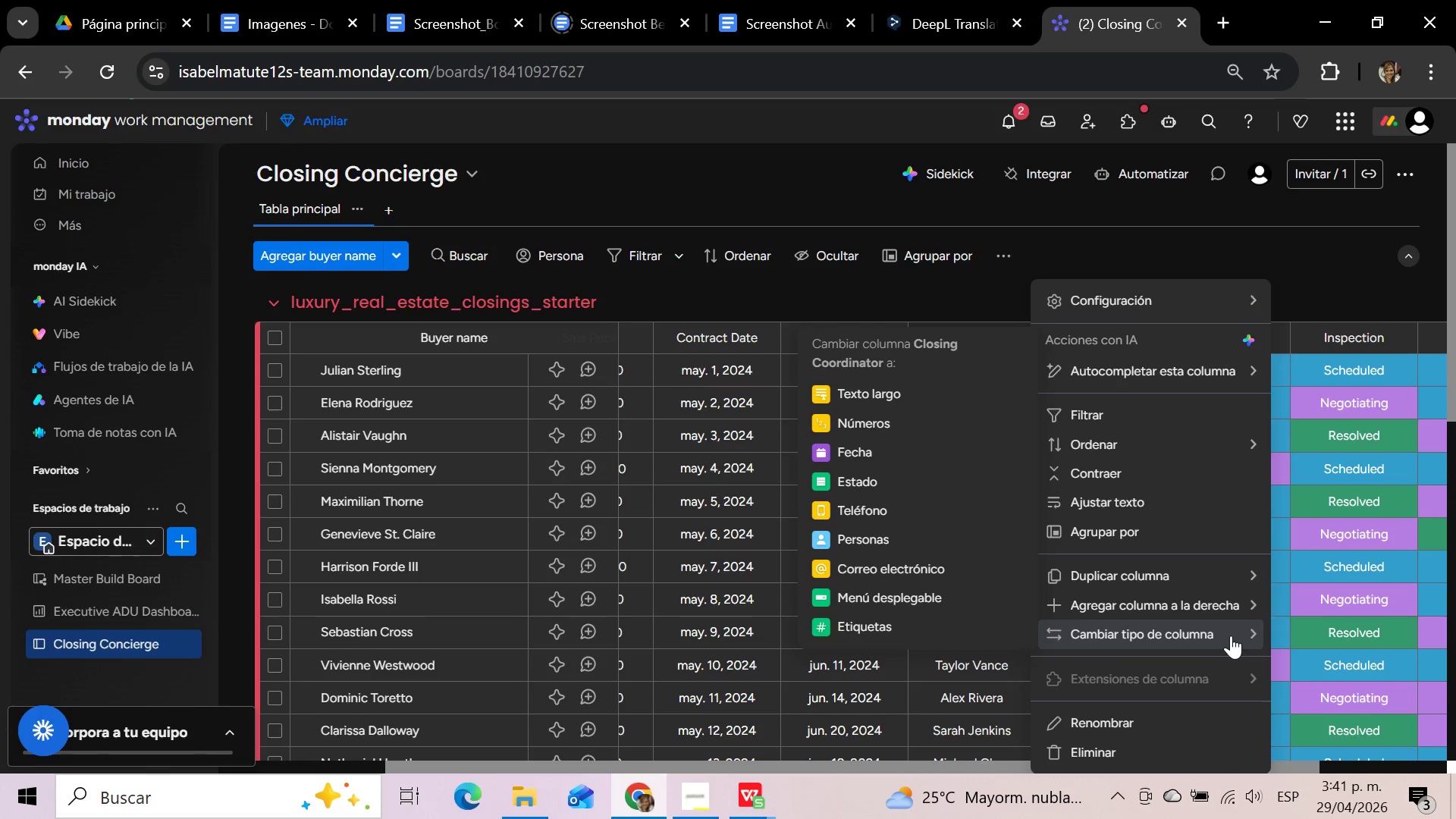 
wait(6.75)
 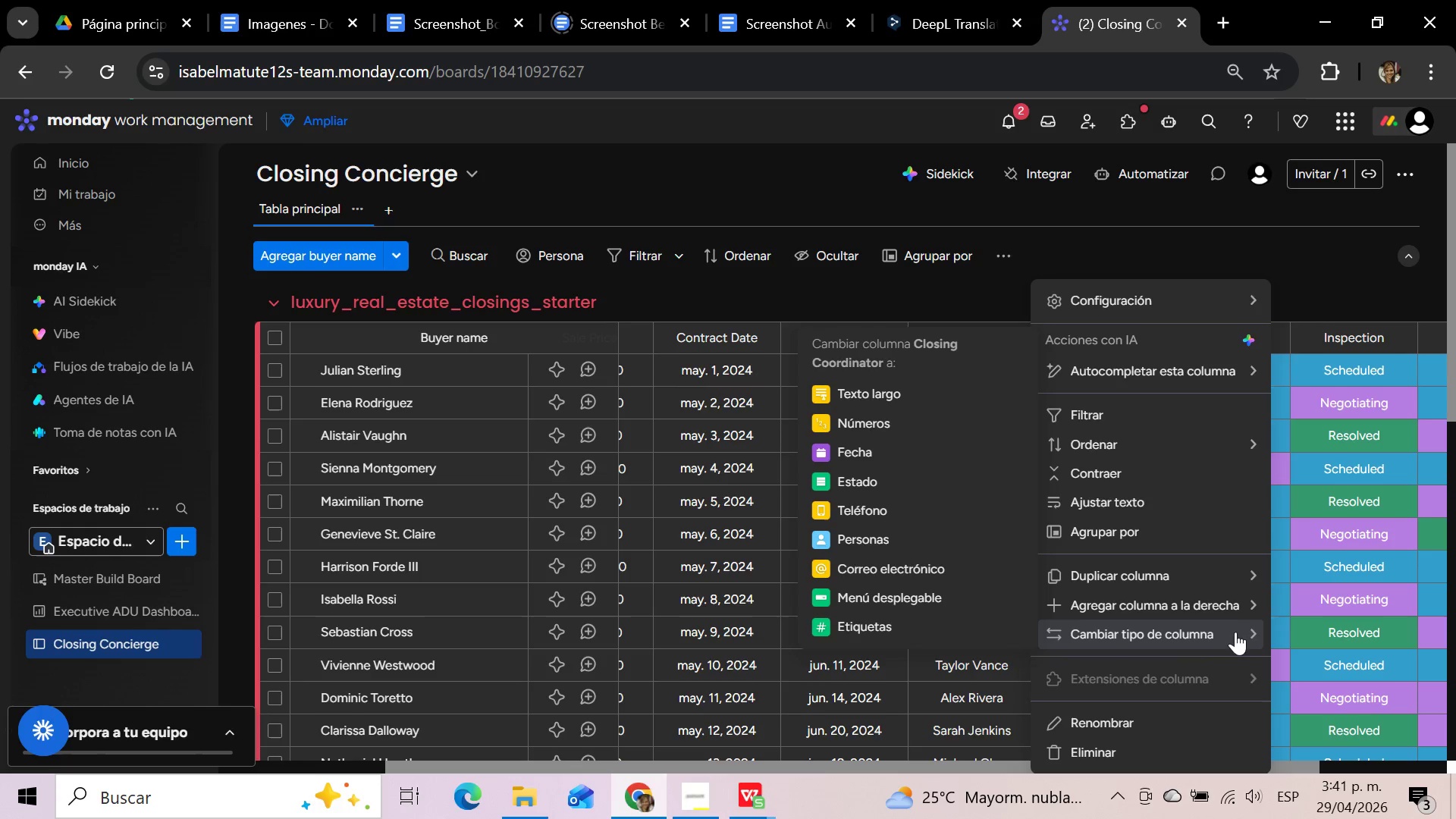 
left_click([888, 540])
 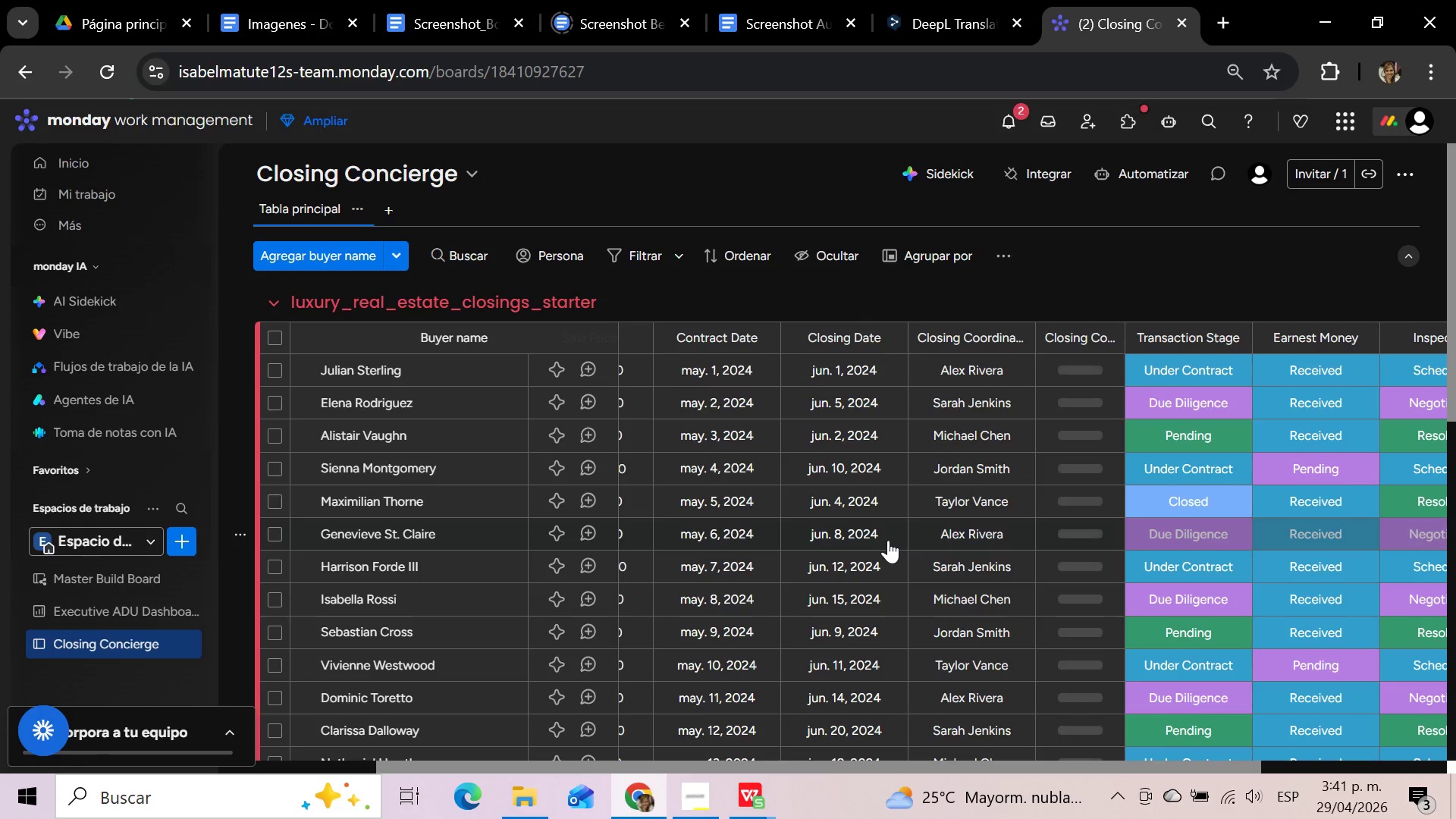 
wait(12.94)
 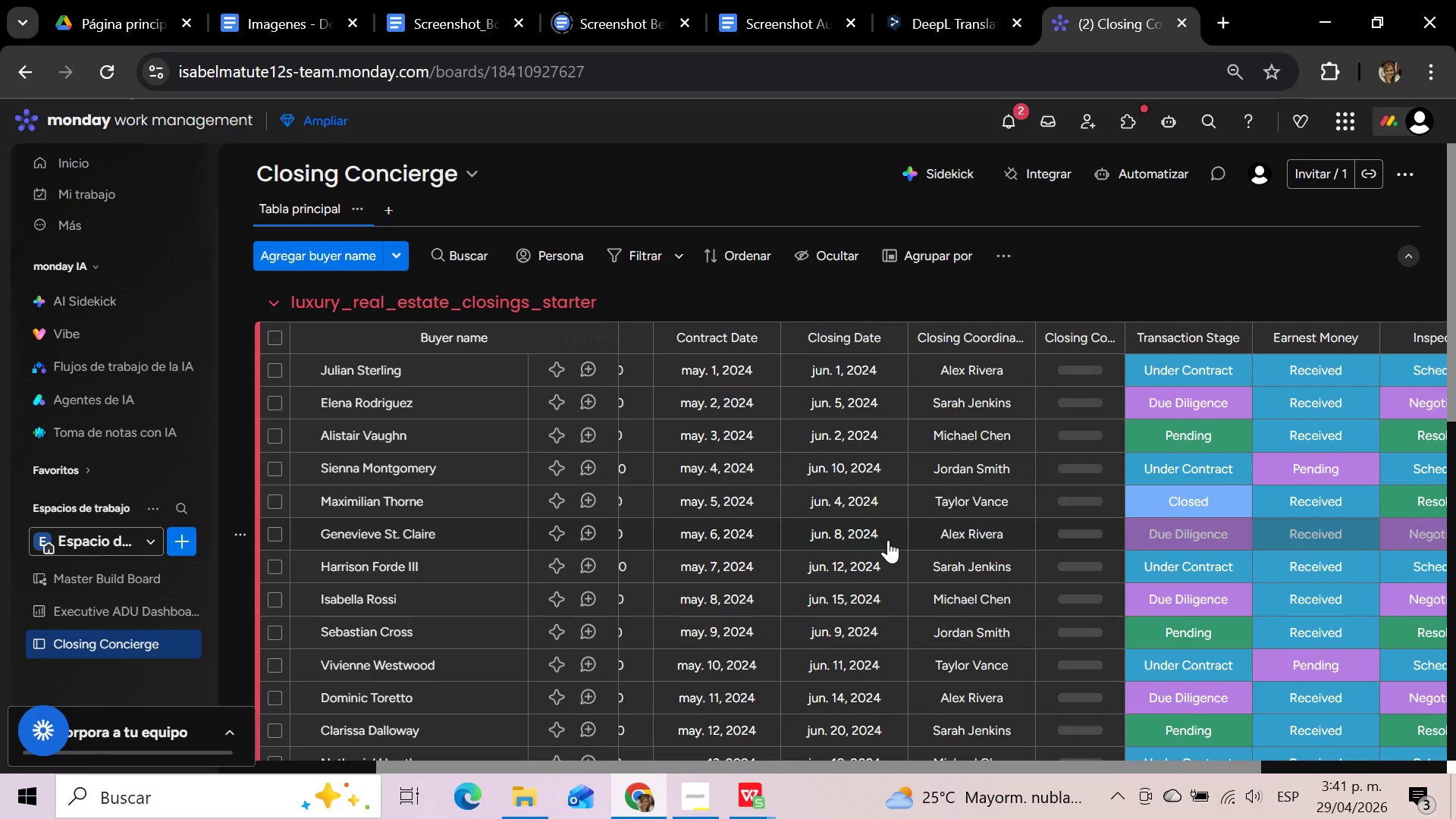 
left_click([1177, 275])
 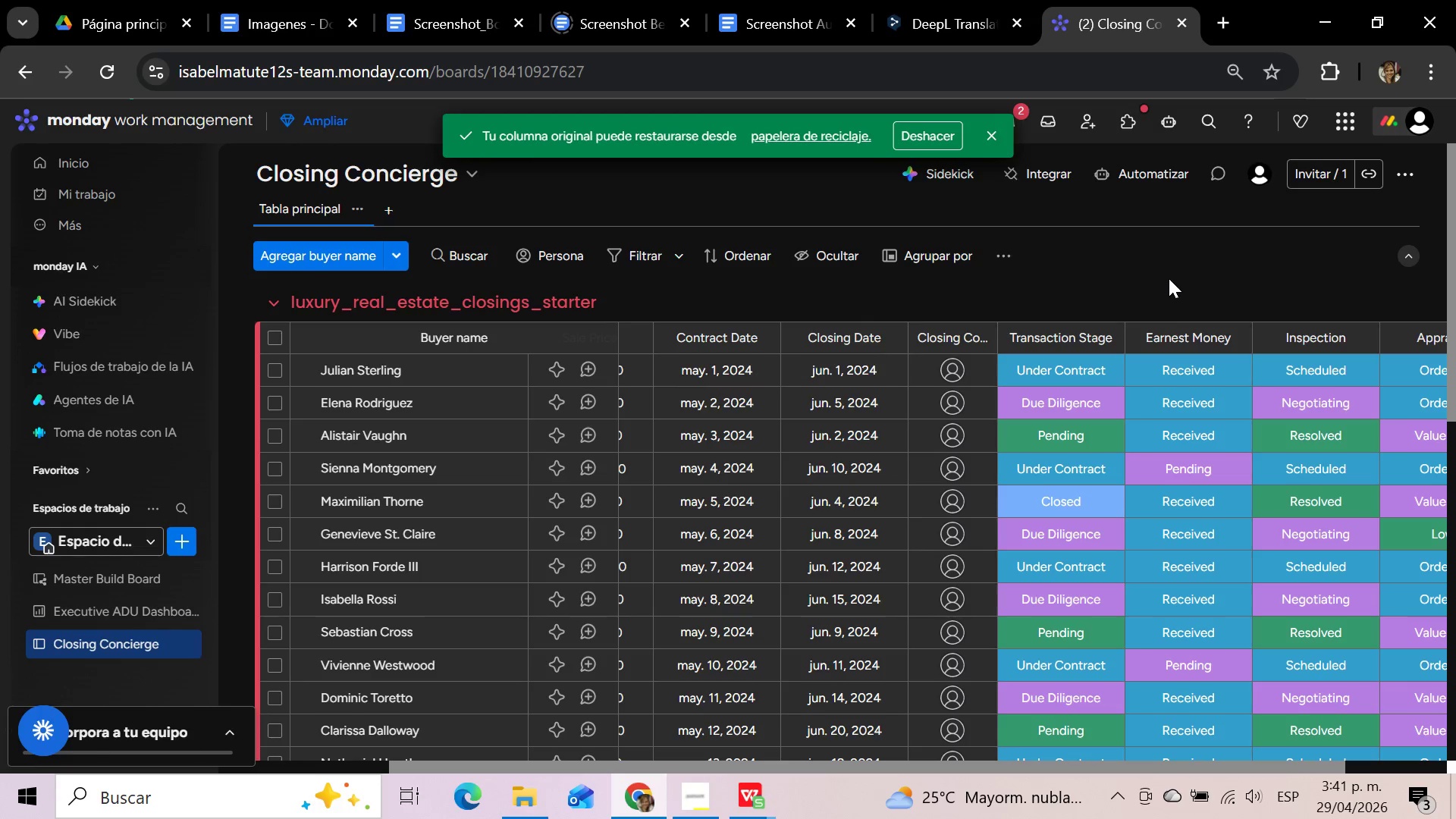 
wait(11.78)
 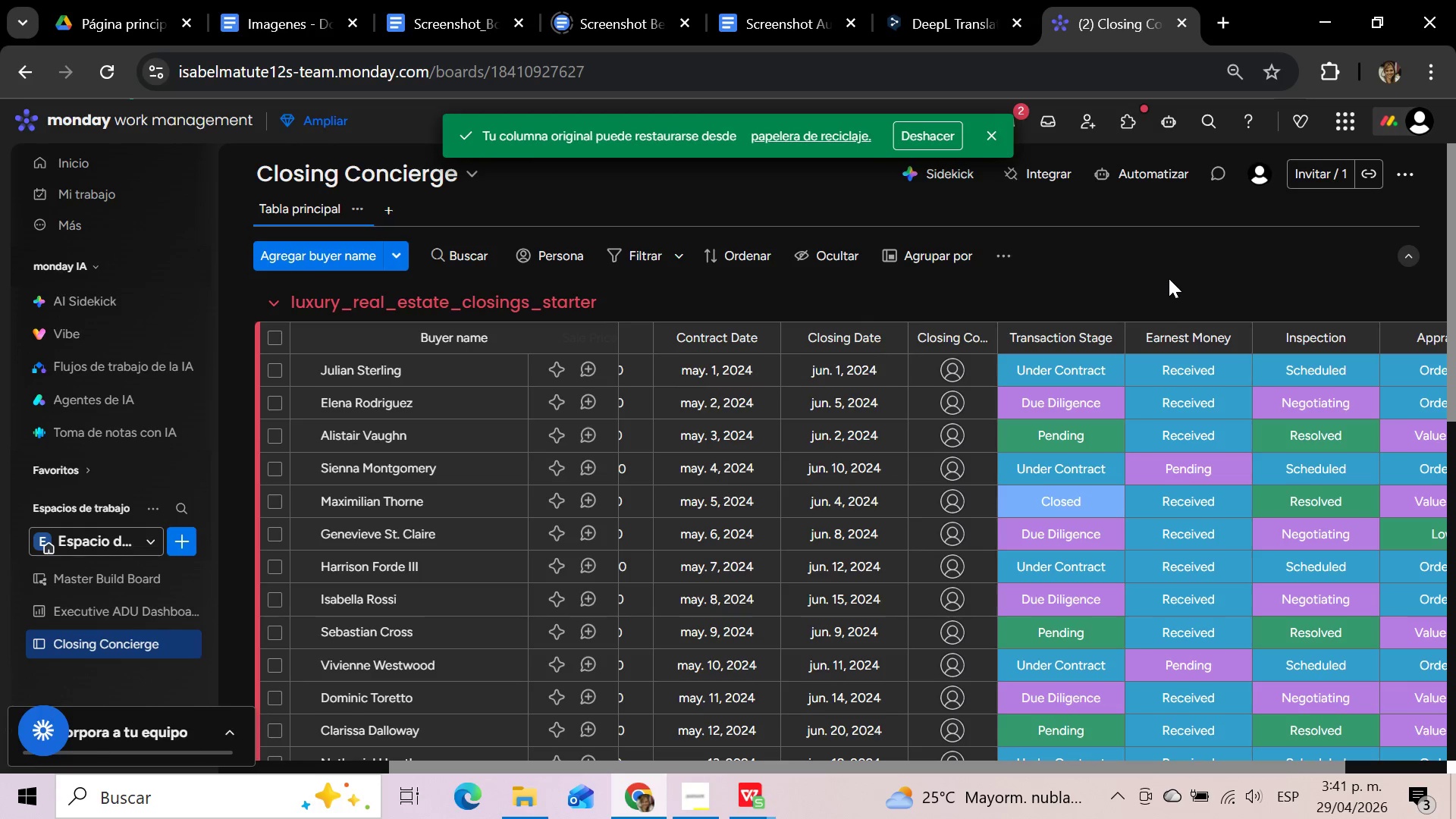 
left_click([951, 372])
 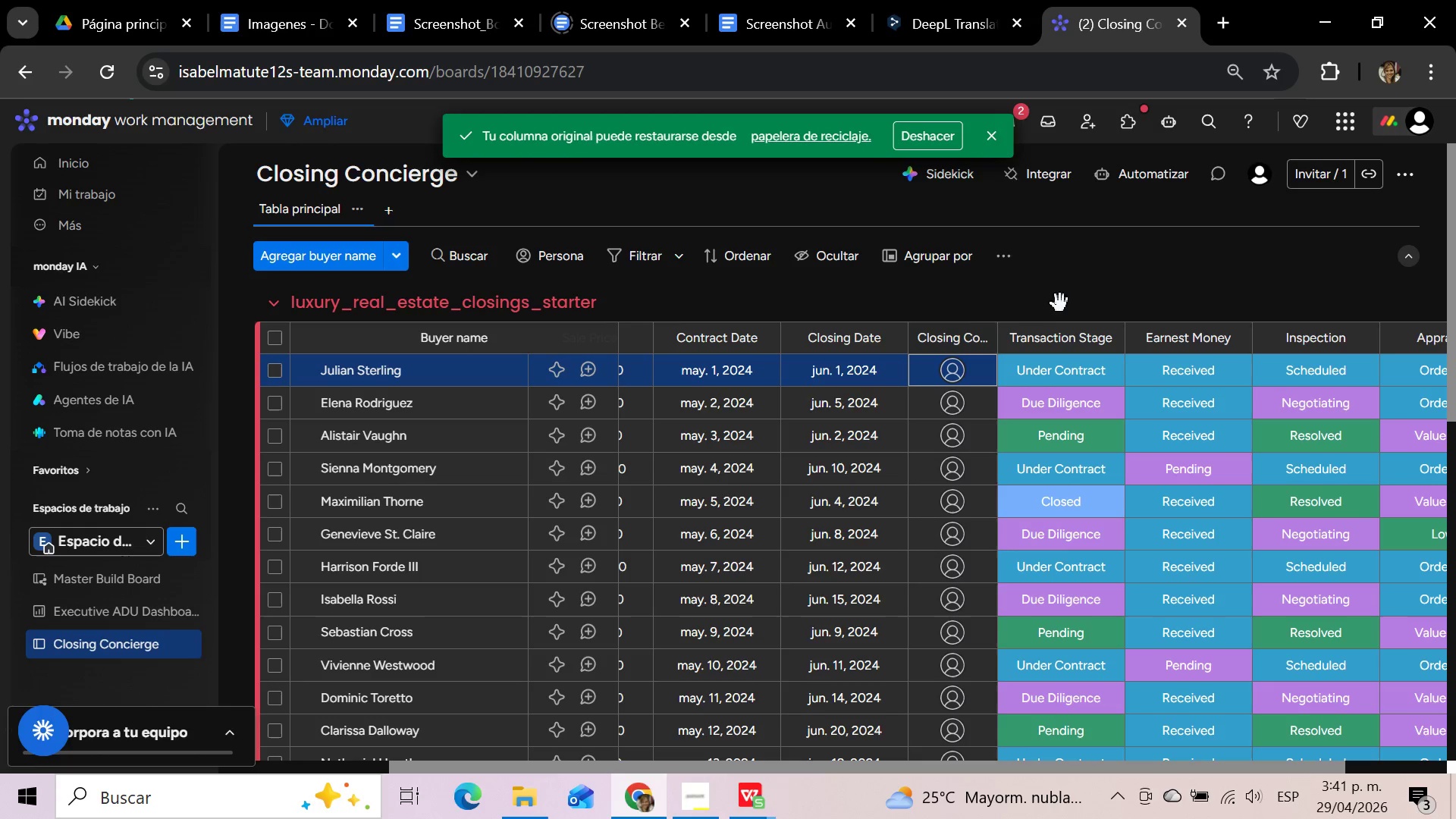 
left_click([1063, 297])
 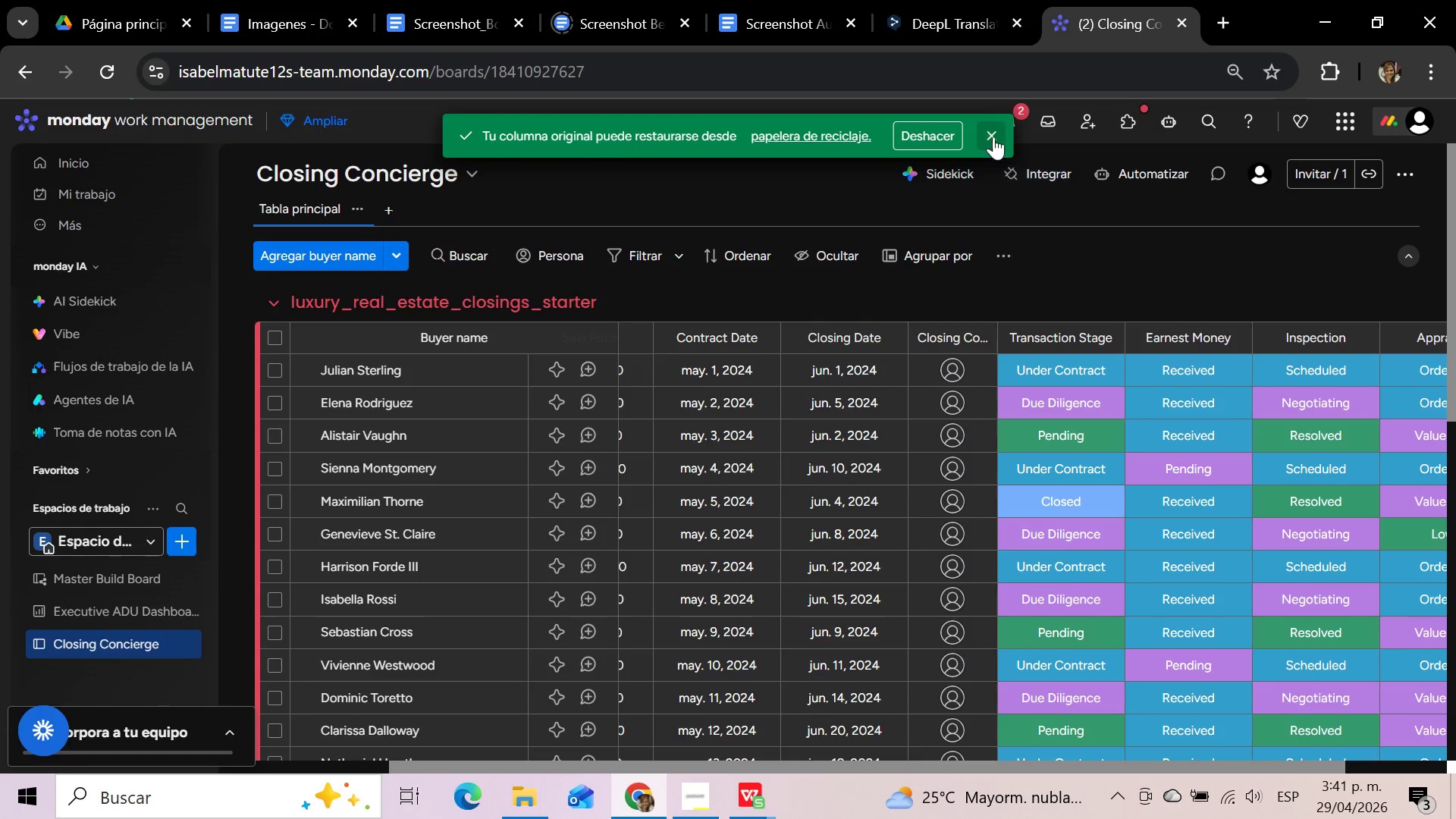 
left_click([992, 129])
 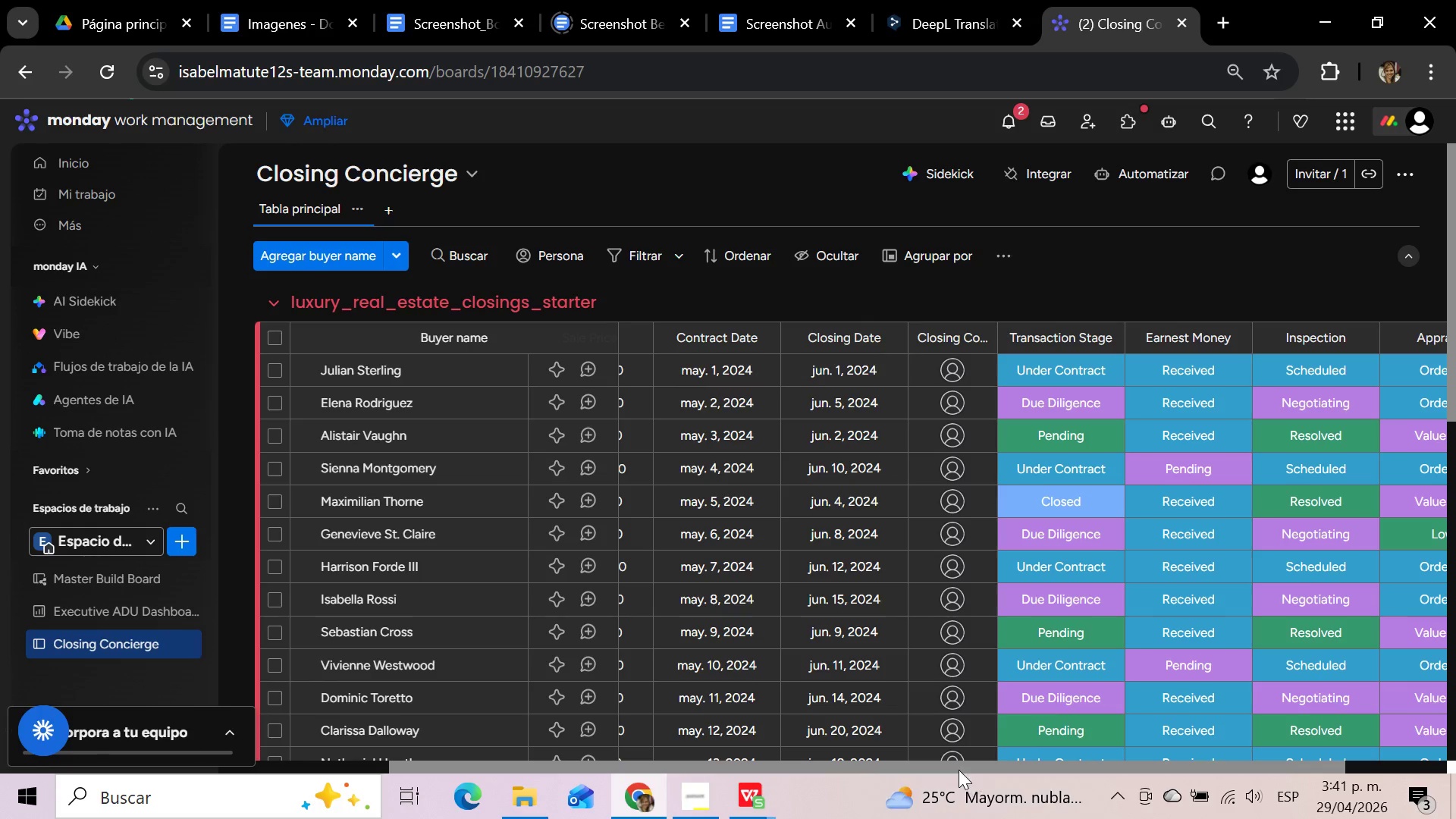 
left_click_drag(start_coordinate=[959, 770], to_coordinate=[1100, 765])
 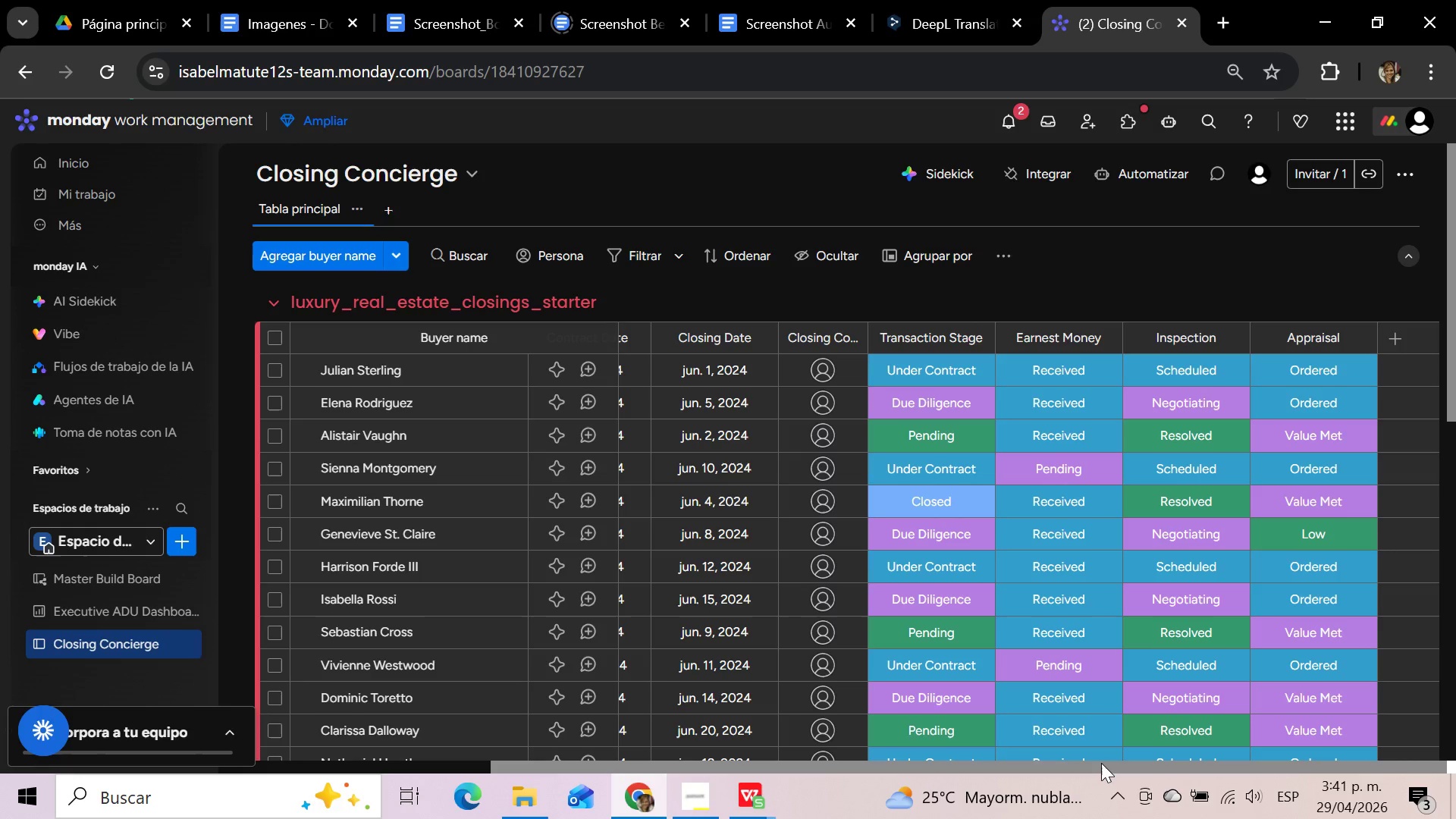 
wait(13.61)
 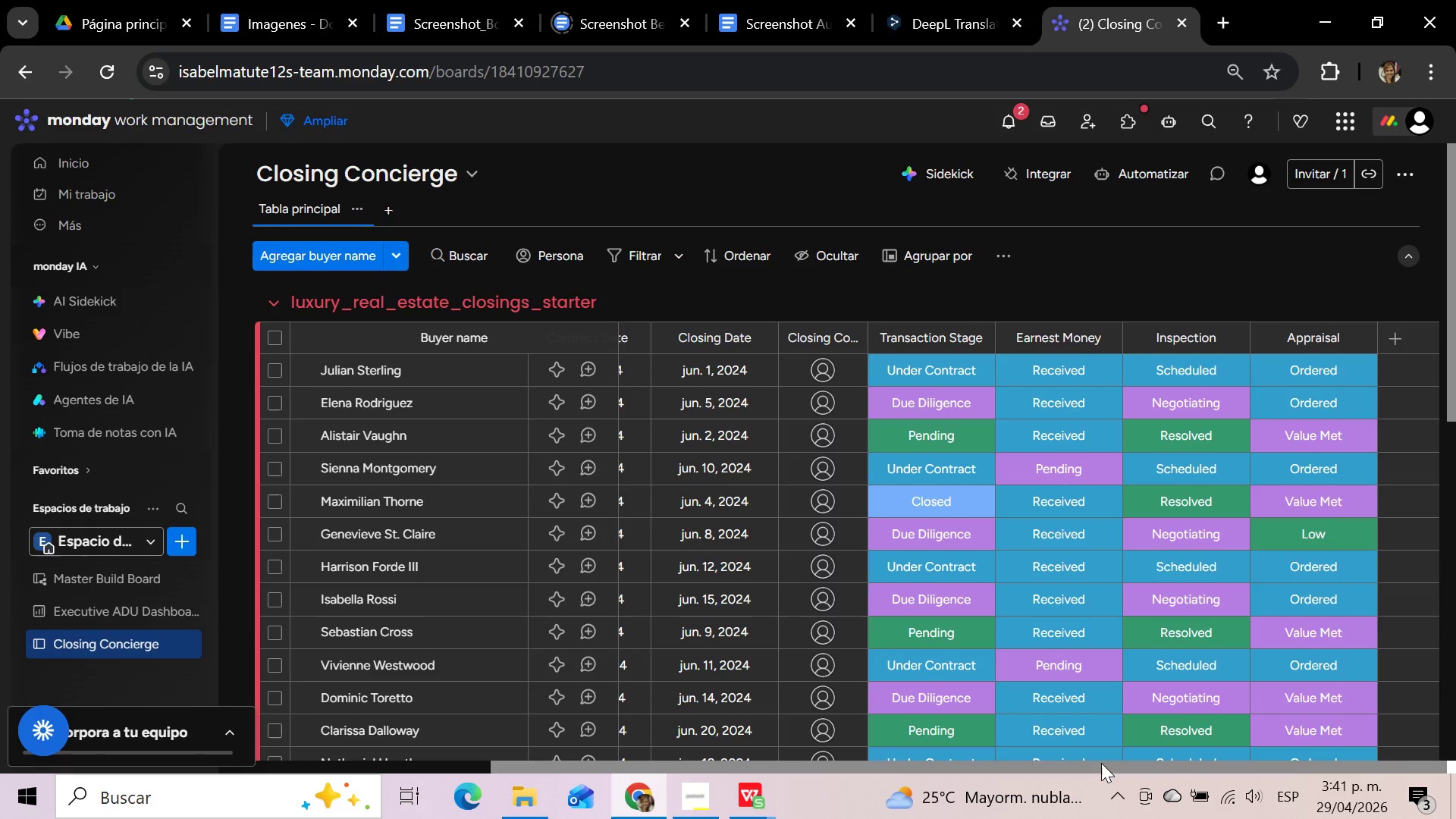 
left_click([823, 358])
 